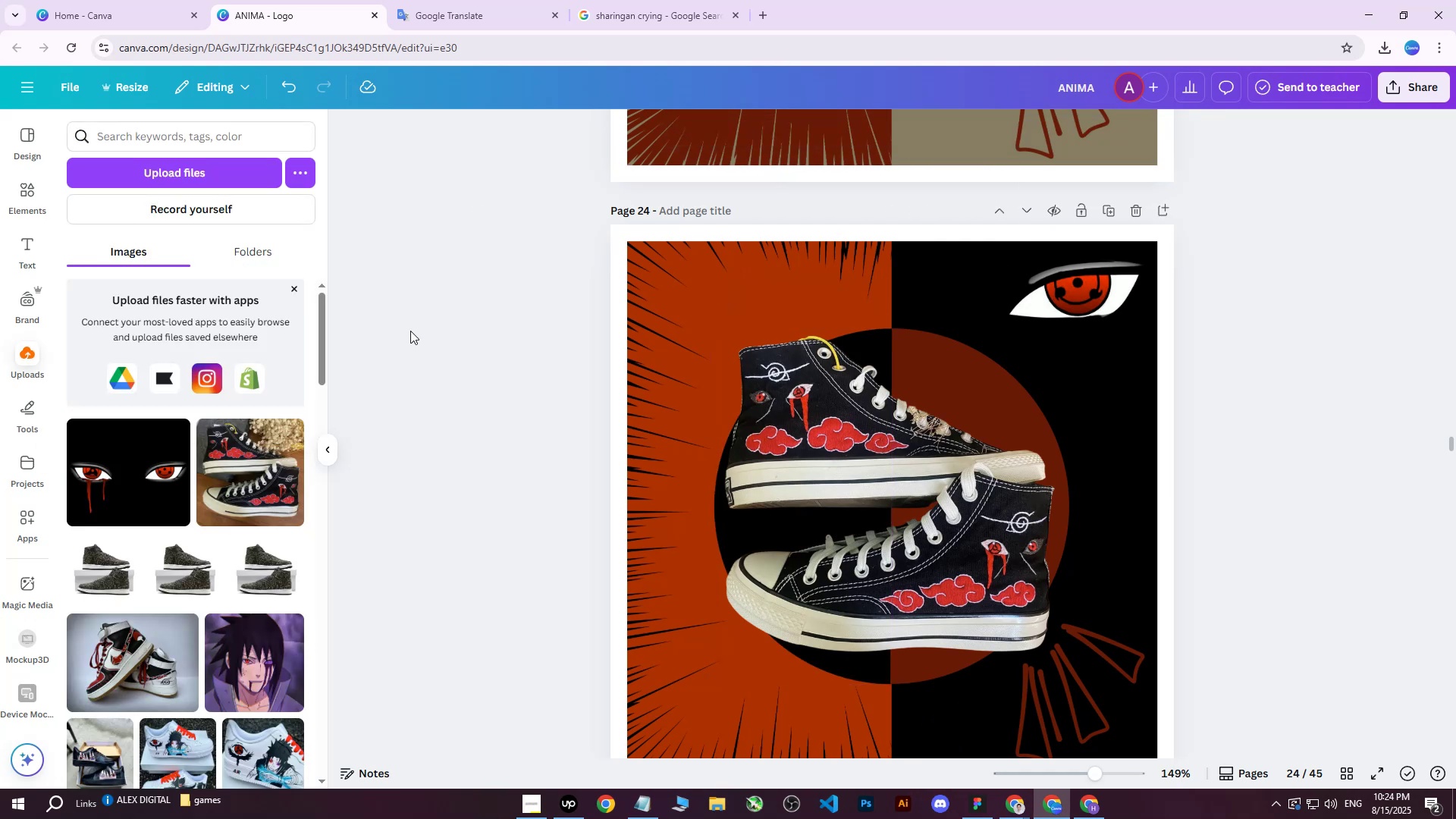 
wait(9.44)
 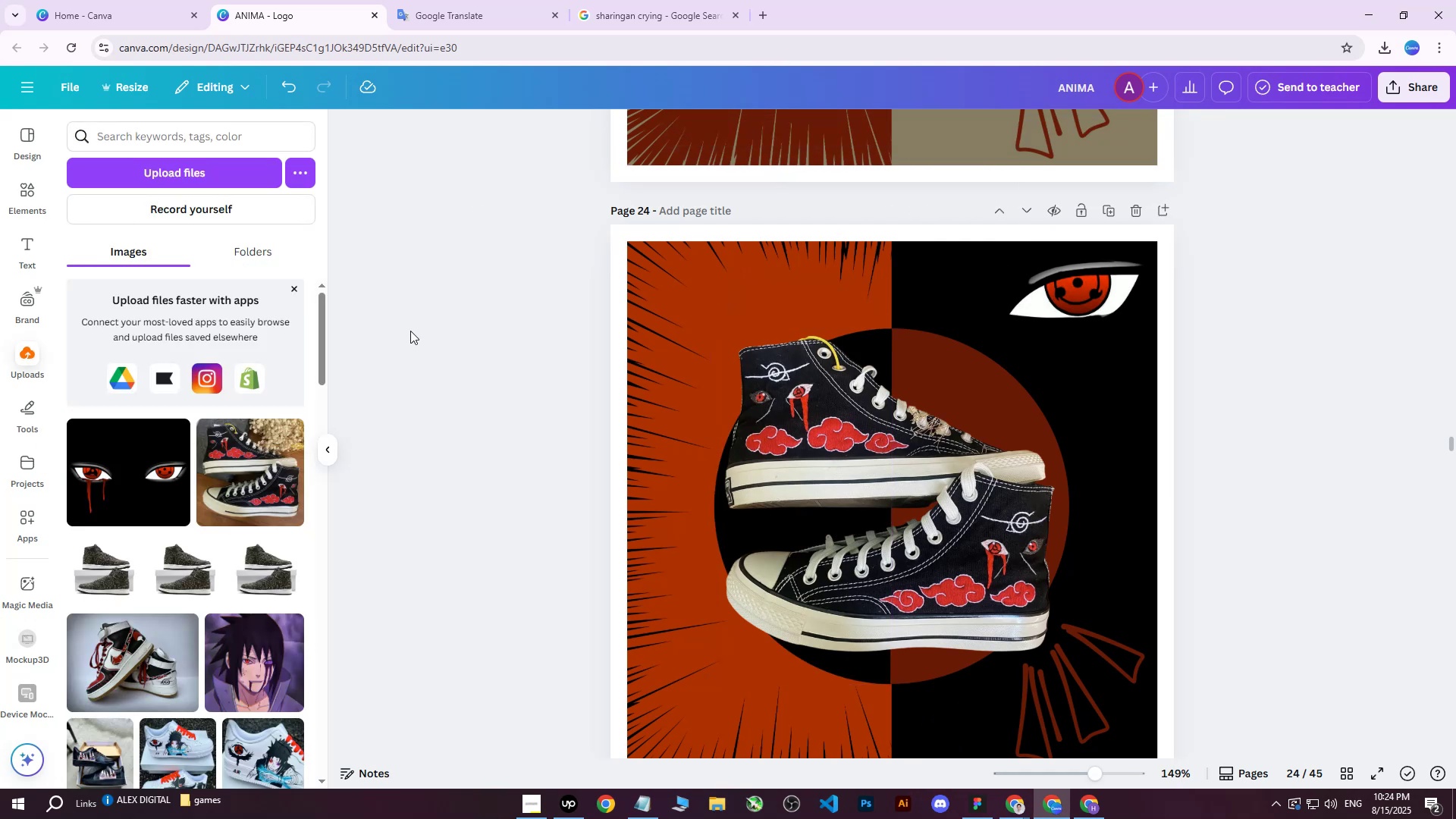 
left_click([987, 400])
 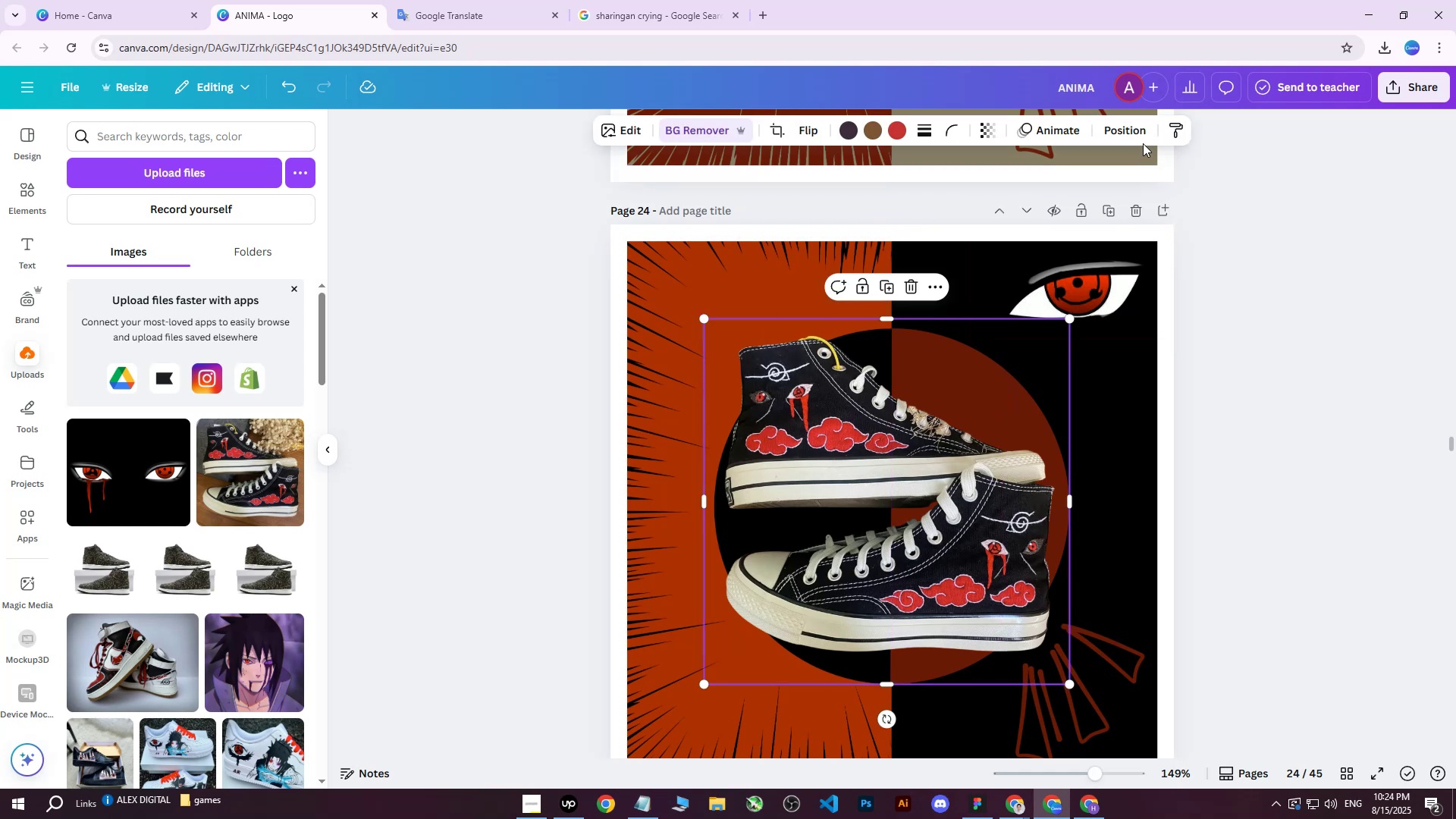 
double_click([1139, 133])
 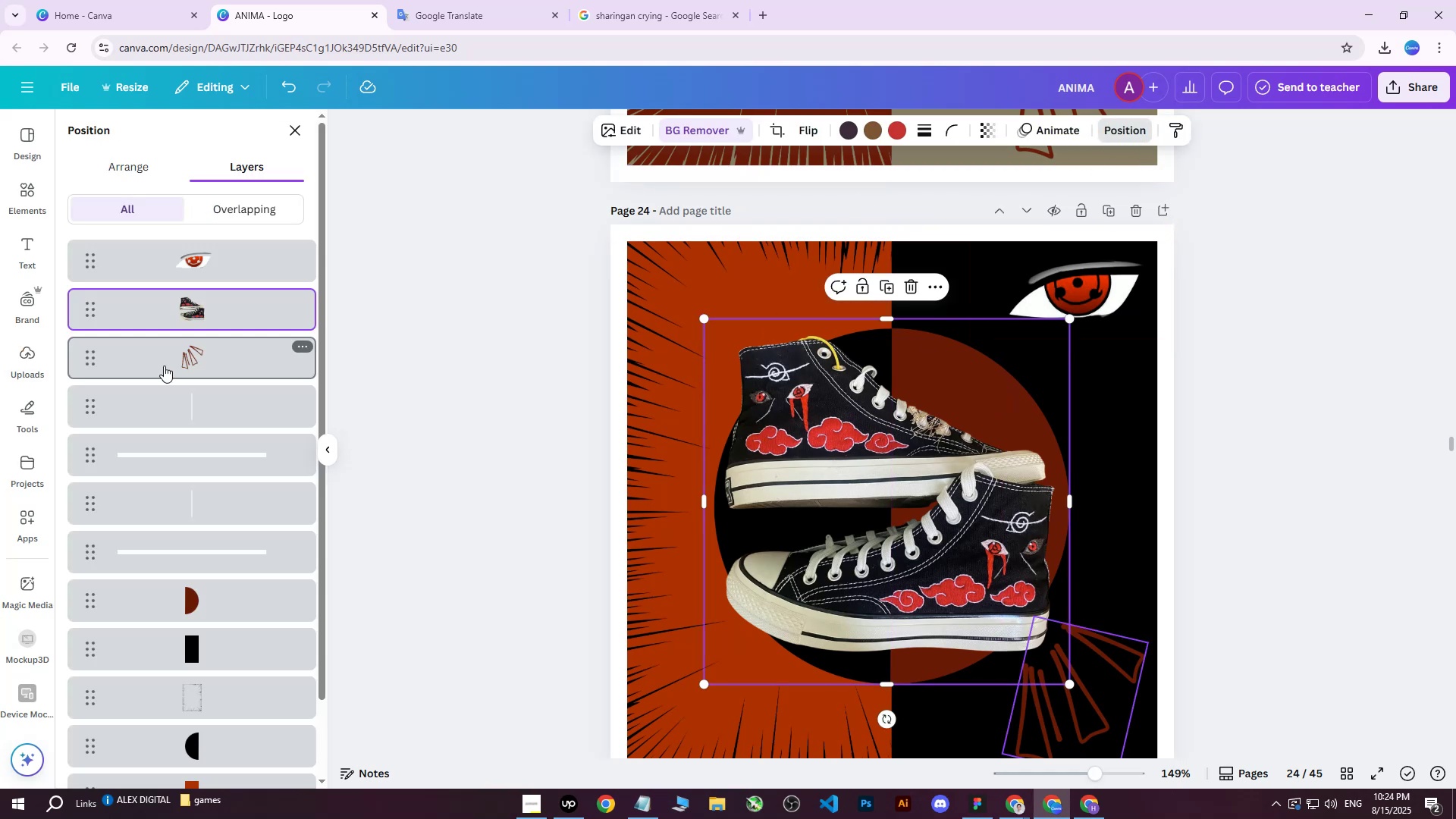 
scroll: coordinate [193, 488], scroll_direction: down, amount: 2.0
 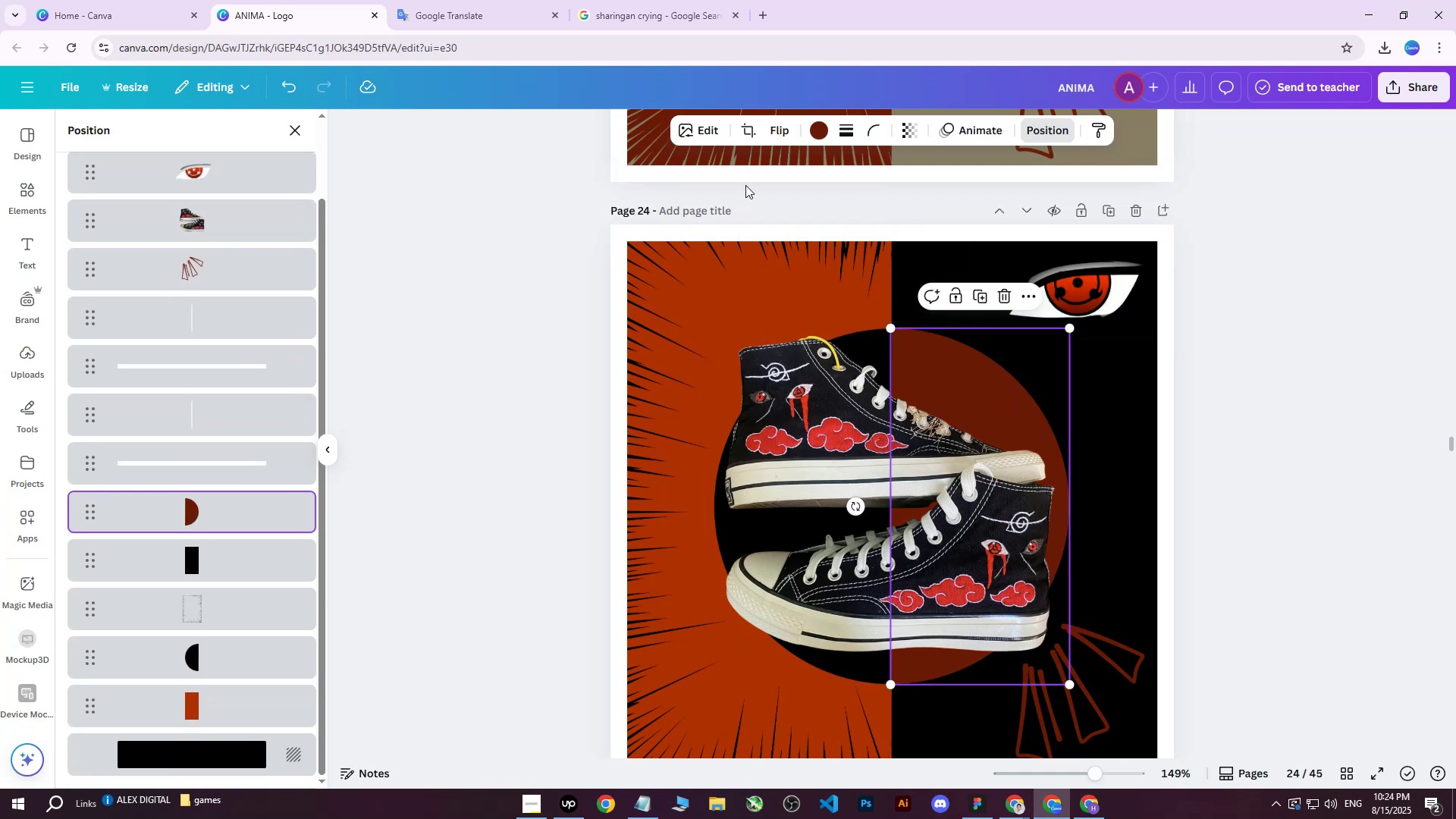 
left_click([821, 125])
 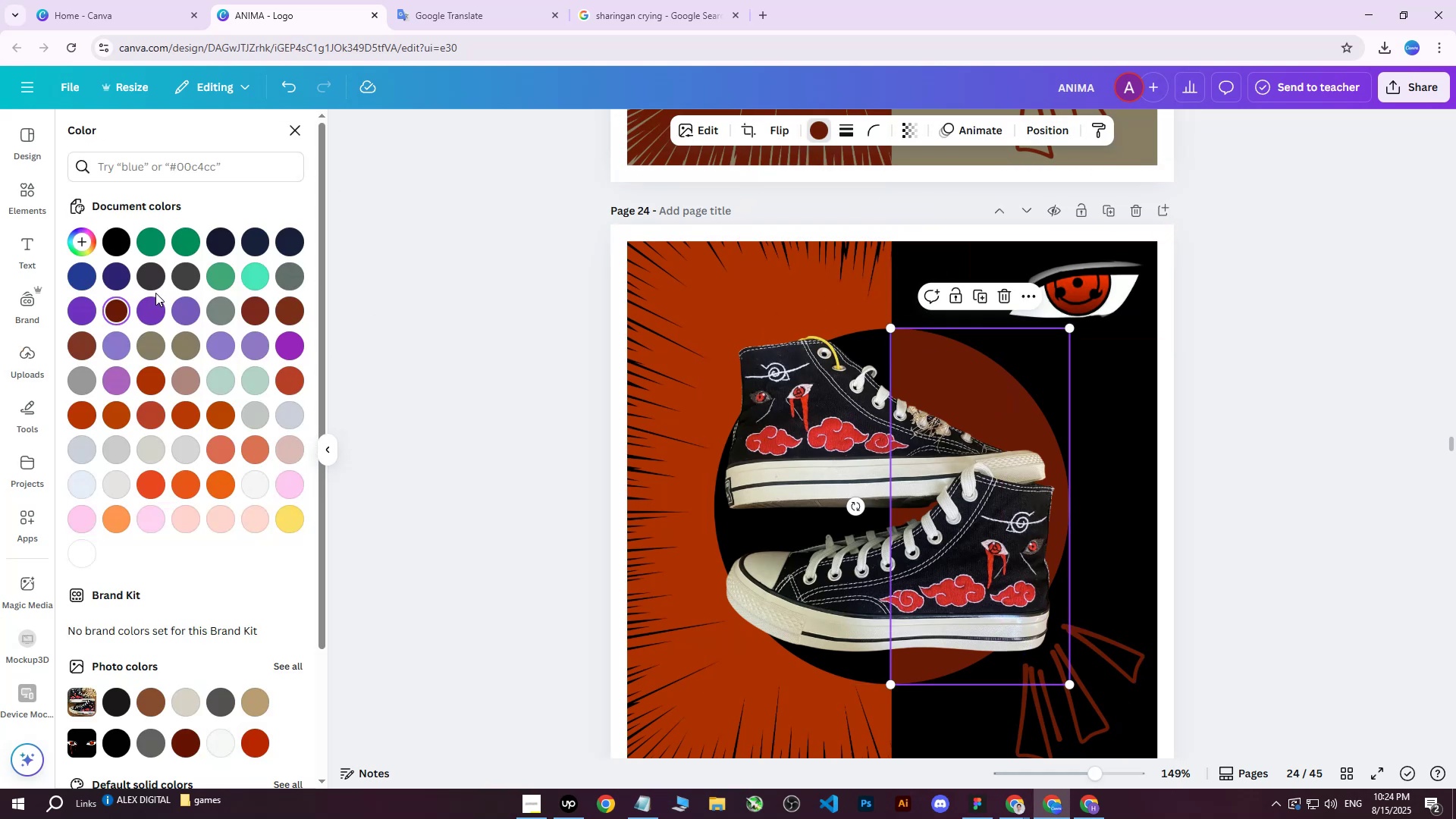 
double_click([111, 304])
 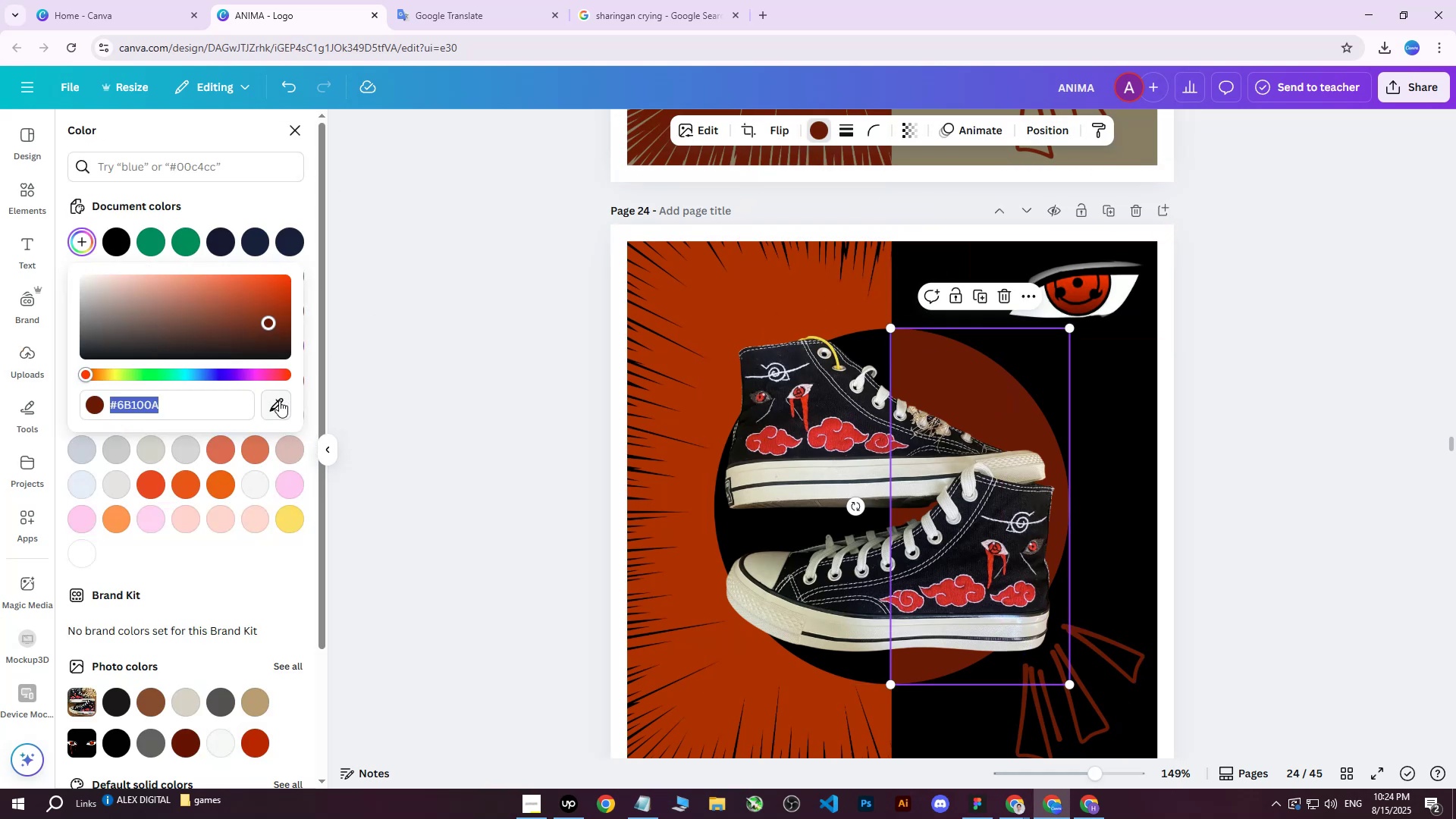 
left_click([280, 409])
 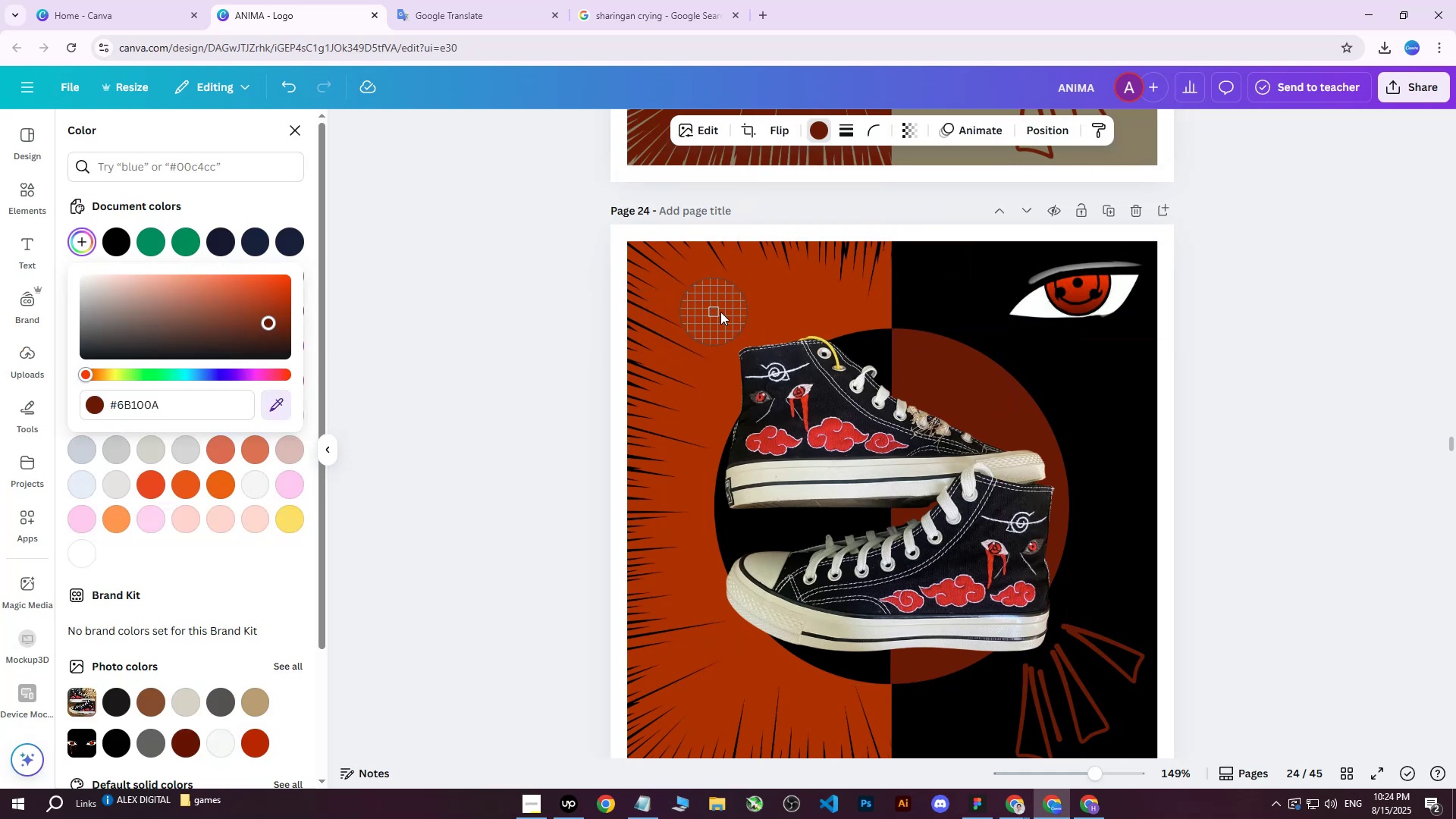 
left_click([736, 312])
 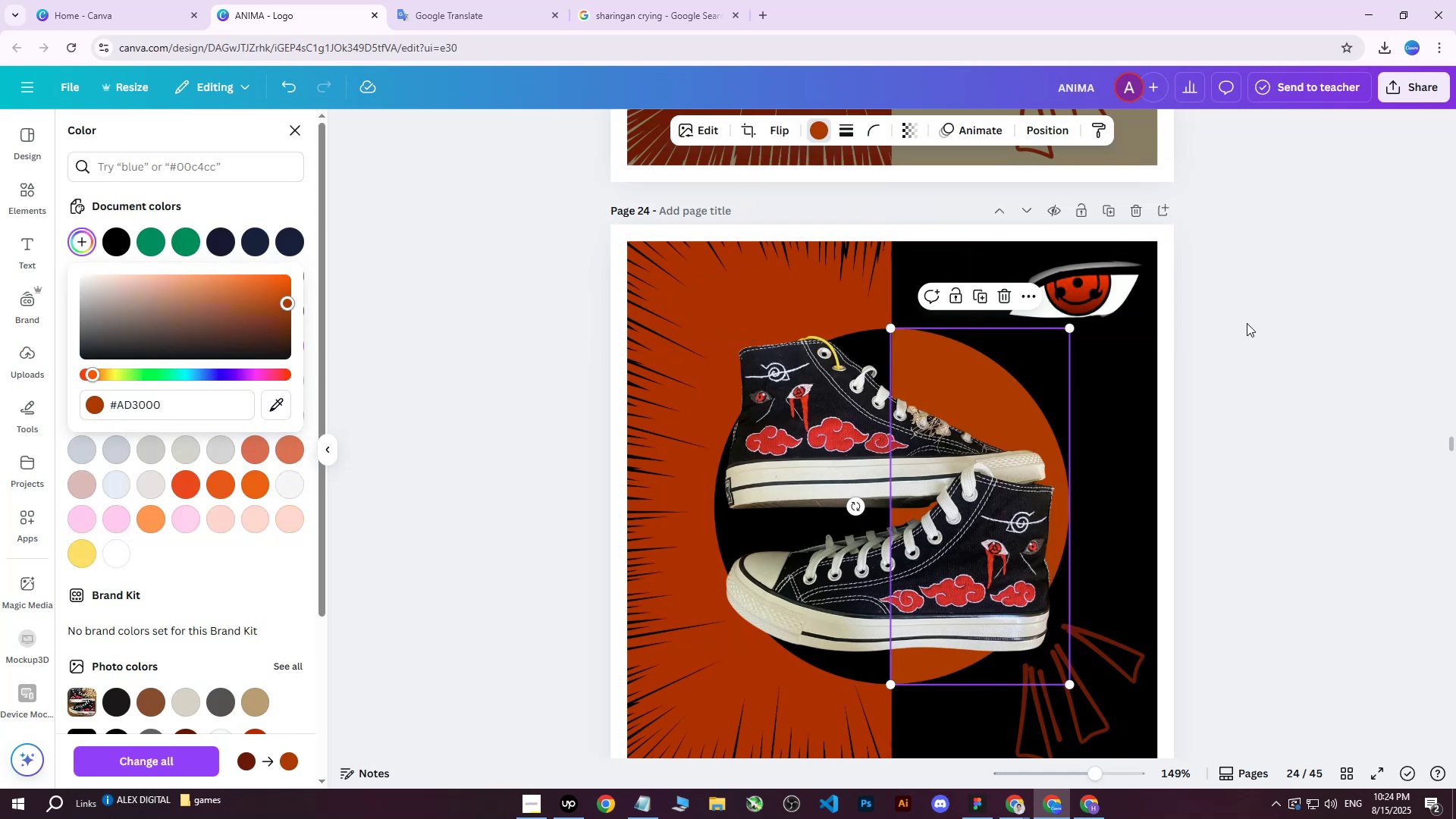 
left_click([1260, 317])
 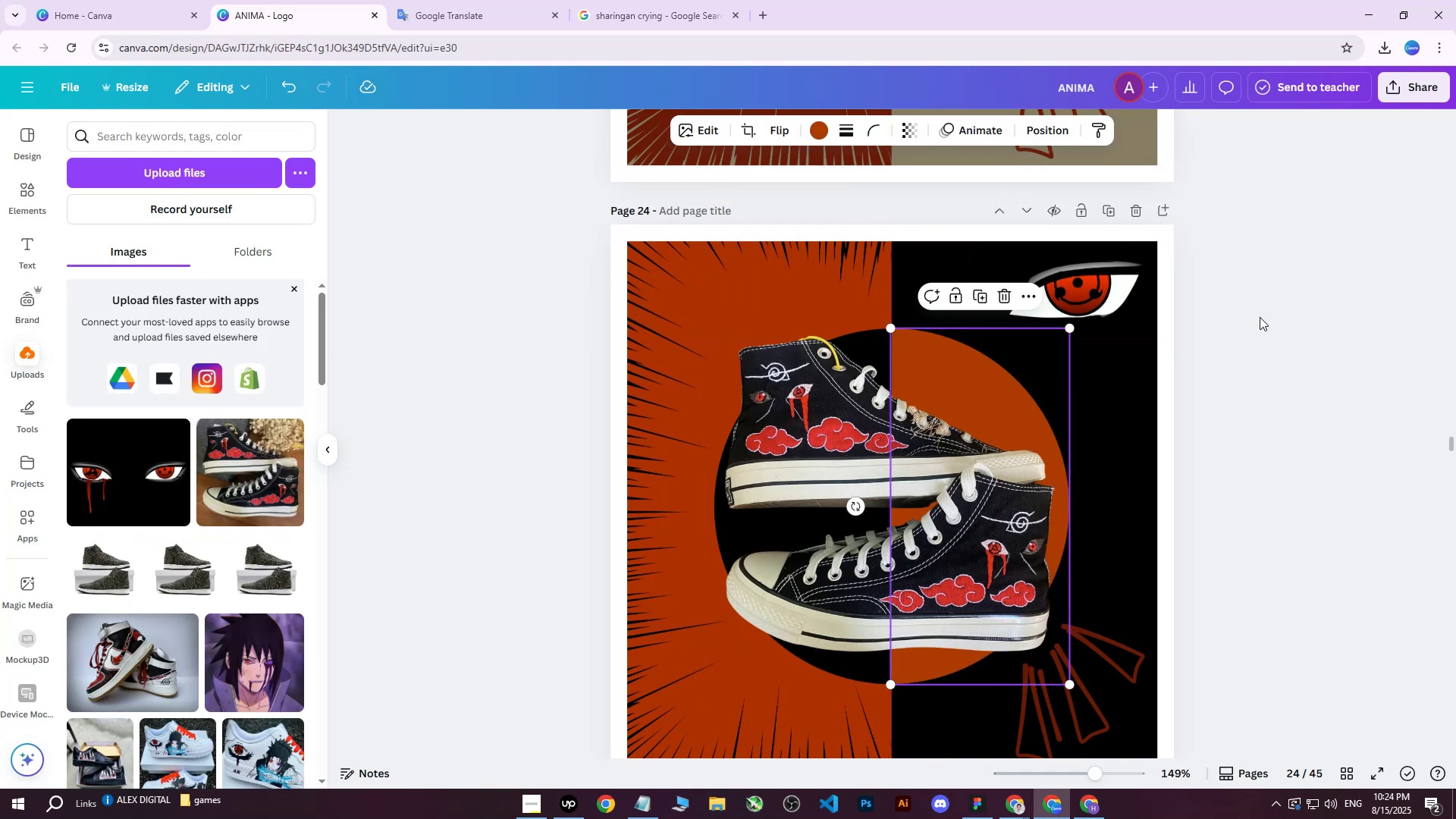 
left_click([1260, 317])
 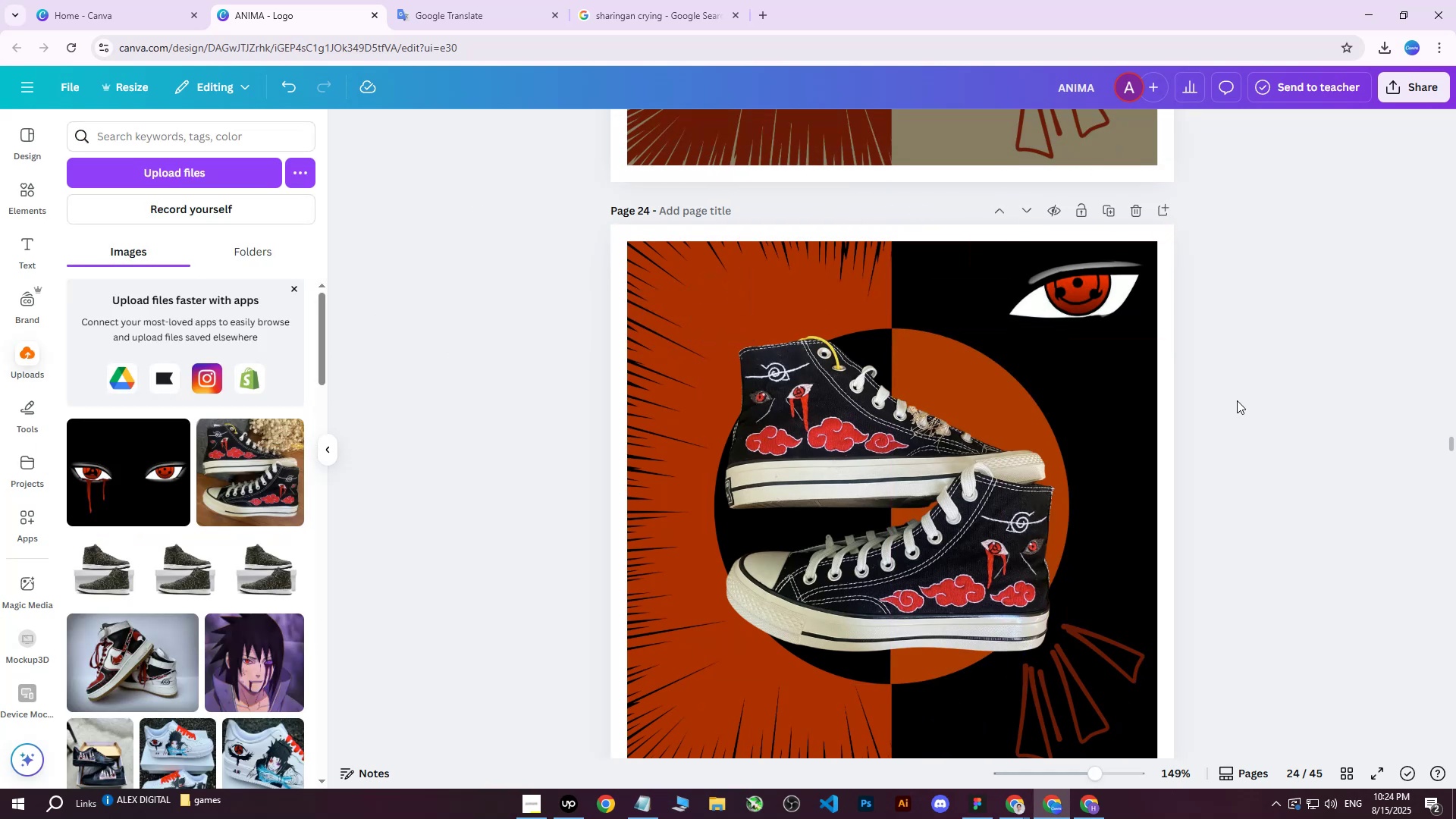 
scroll: coordinate [1235, 397], scroll_direction: down, amount: 2.0
 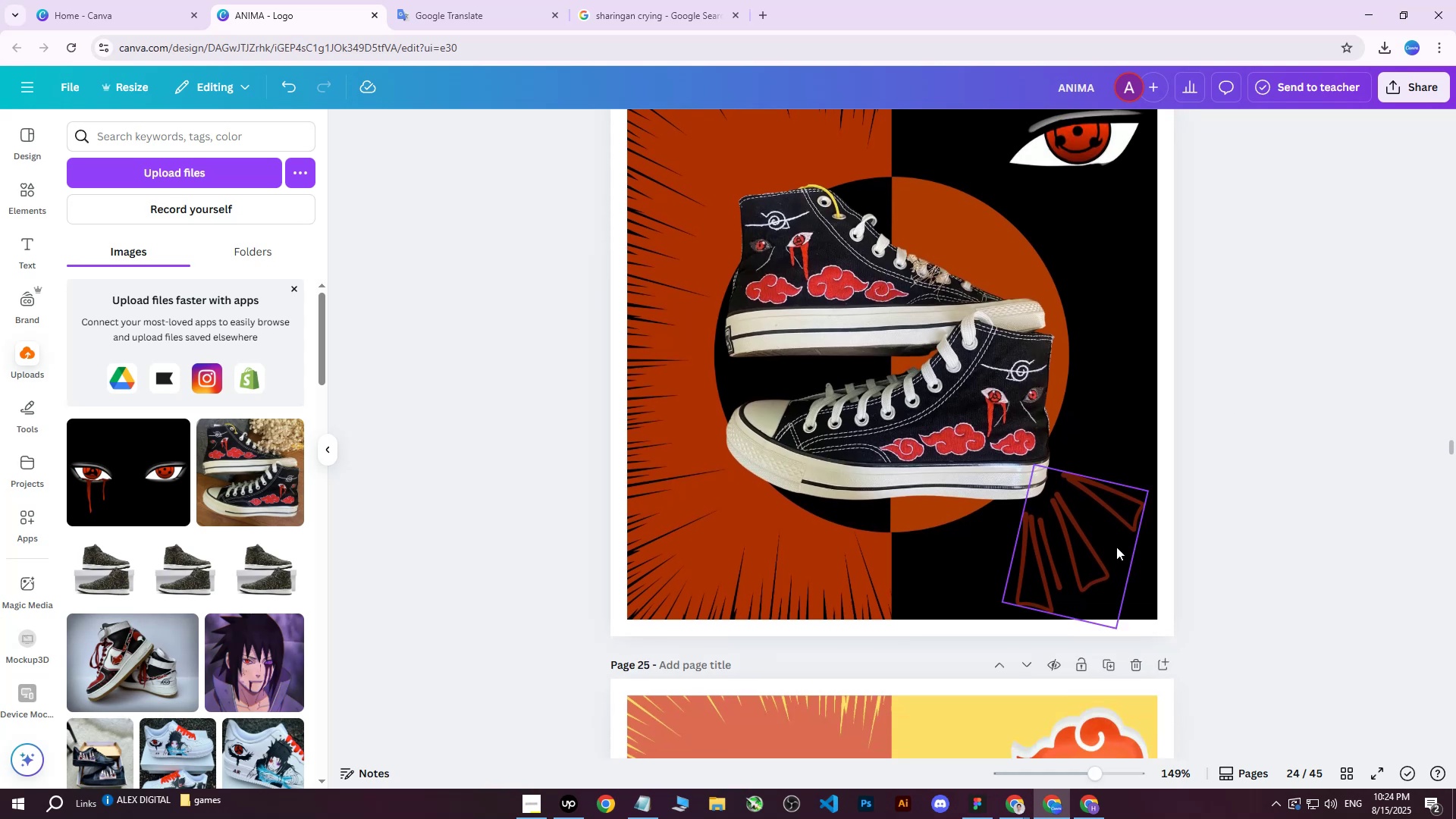 
left_click([1094, 560])
 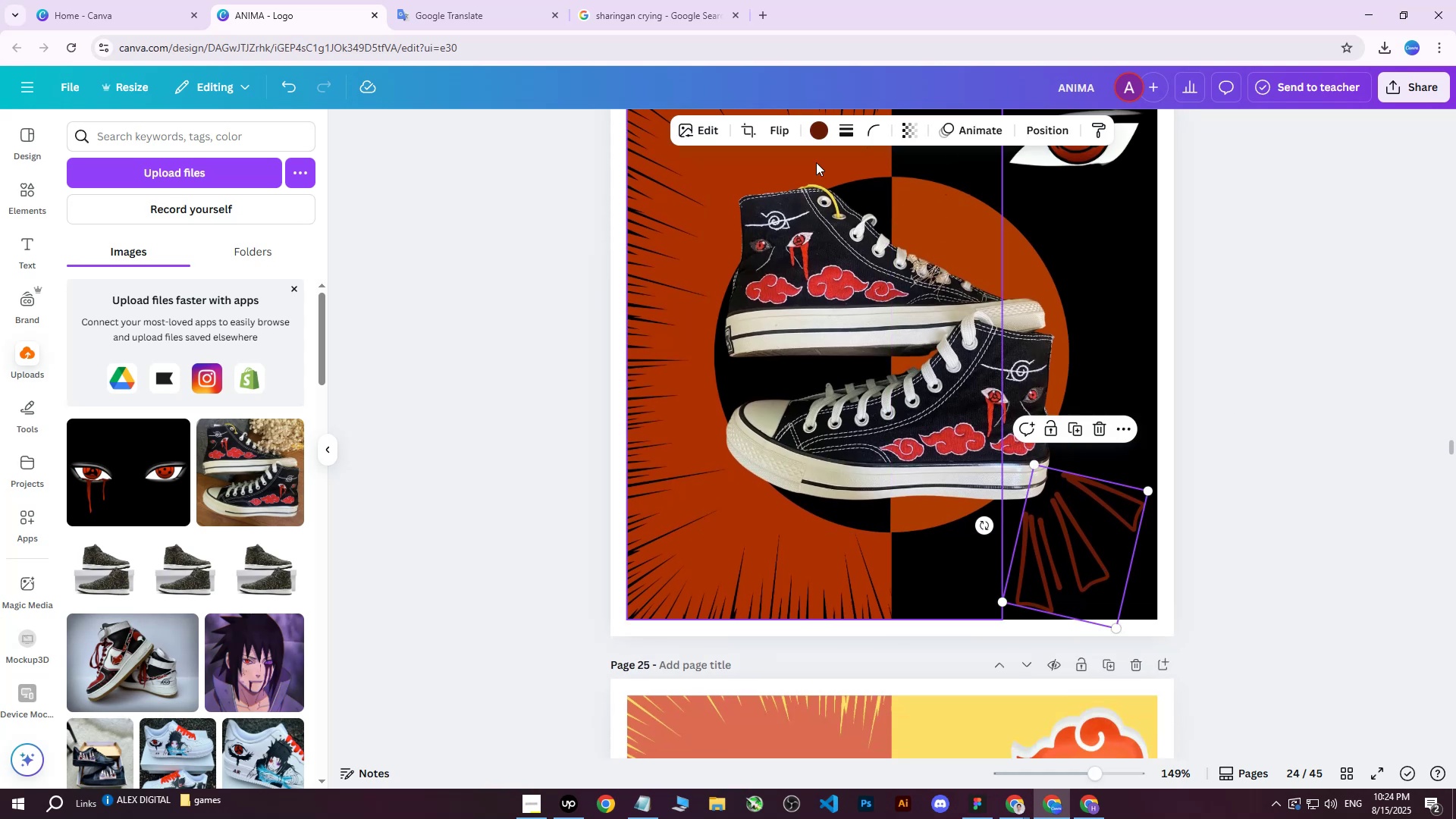 
left_click([822, 129])
 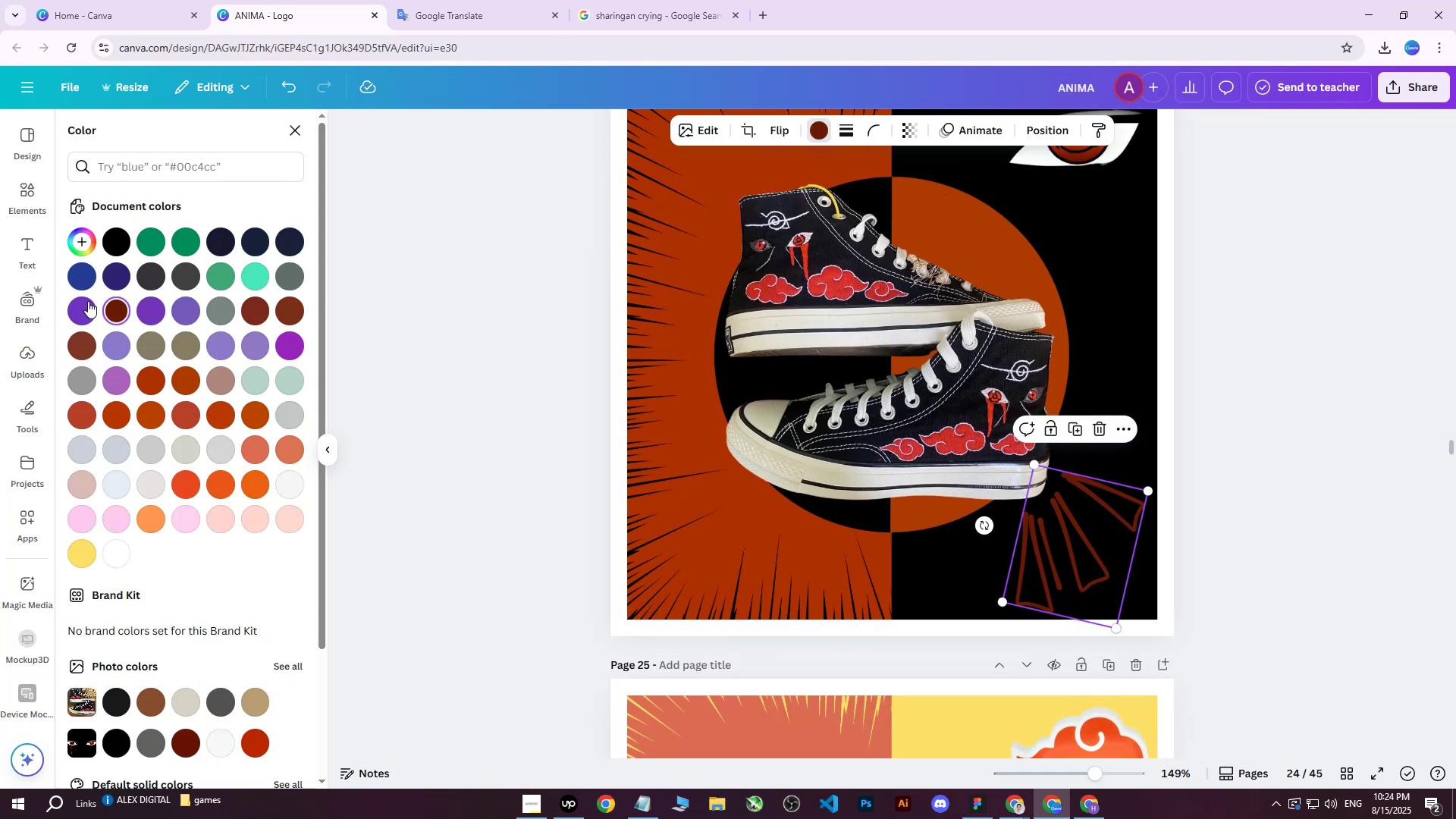 
double_click([116, 310])
 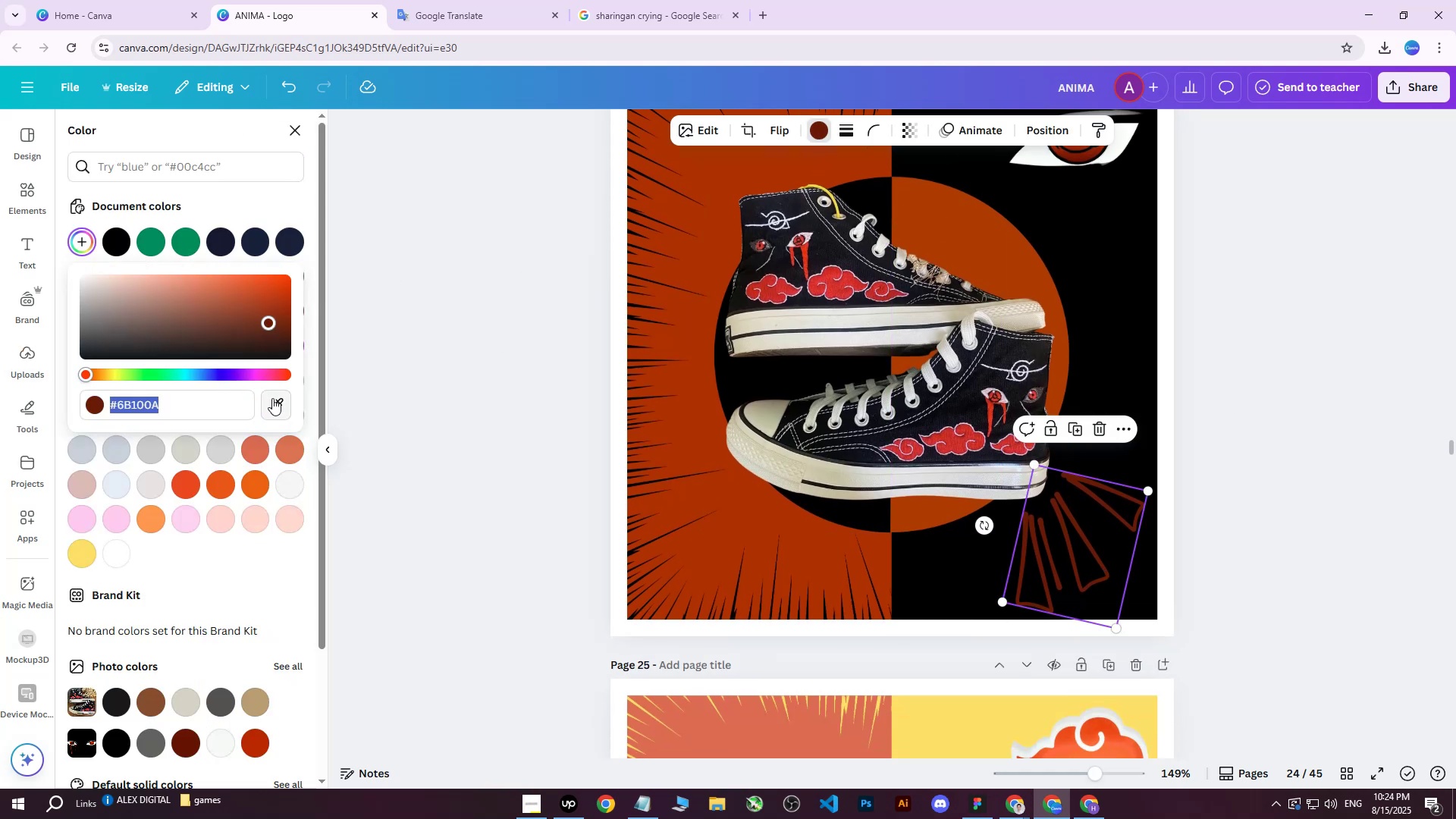 
left_click([284, 401])
 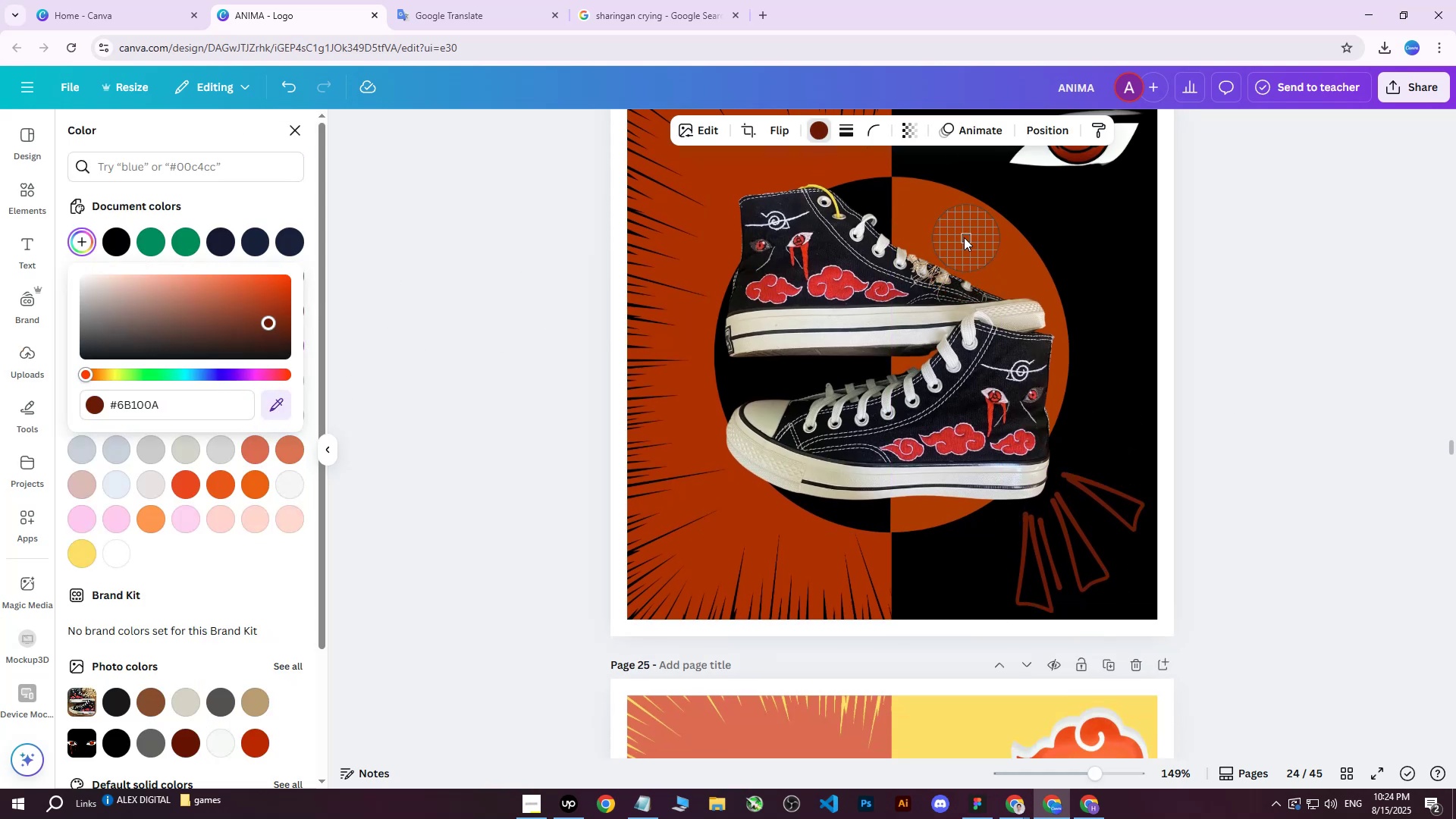 
left_click([956, 235])
 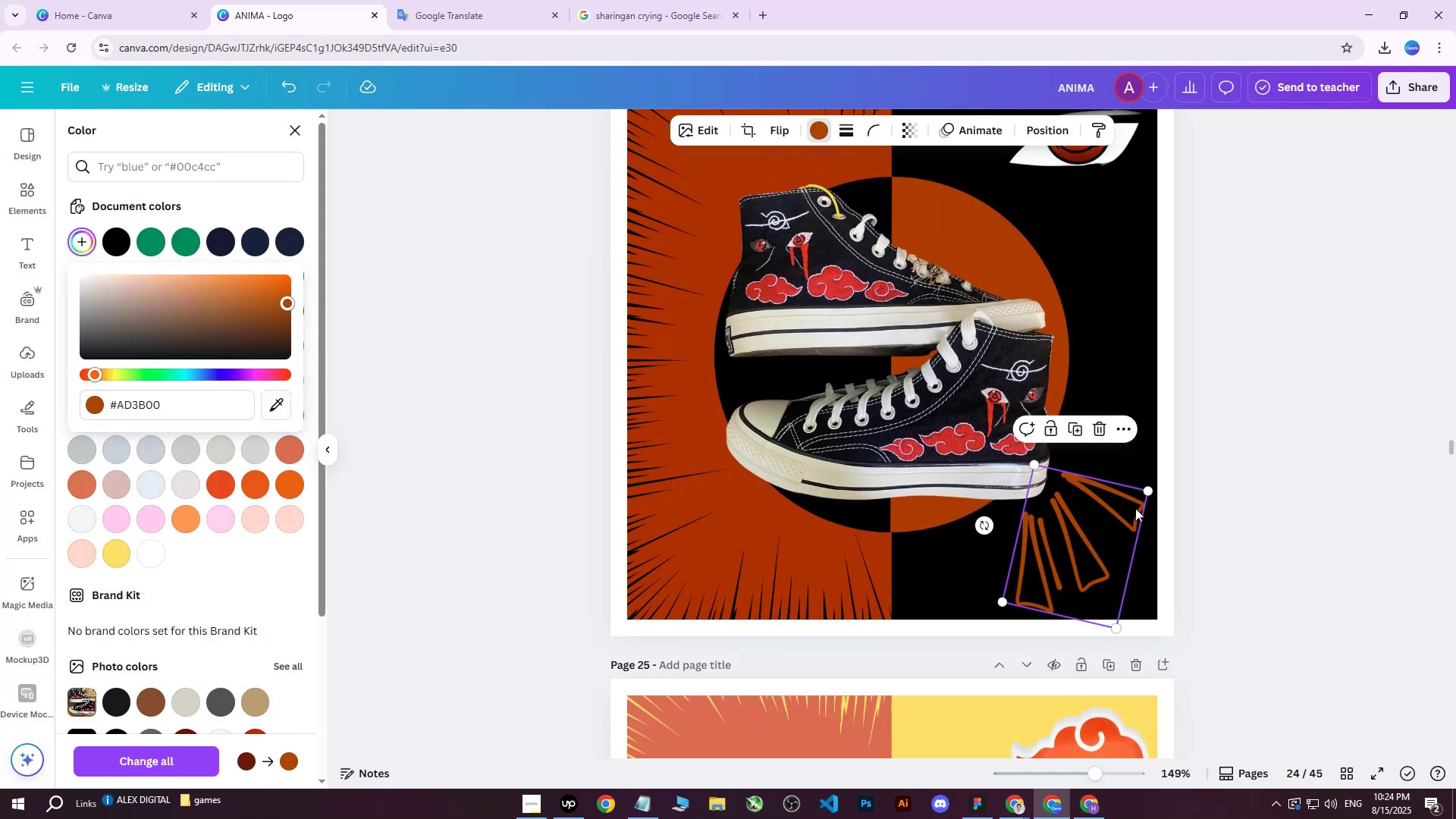 
left_click_drag(start_coordinate=[1095, 520], to_coordinate=[1100, 529])
 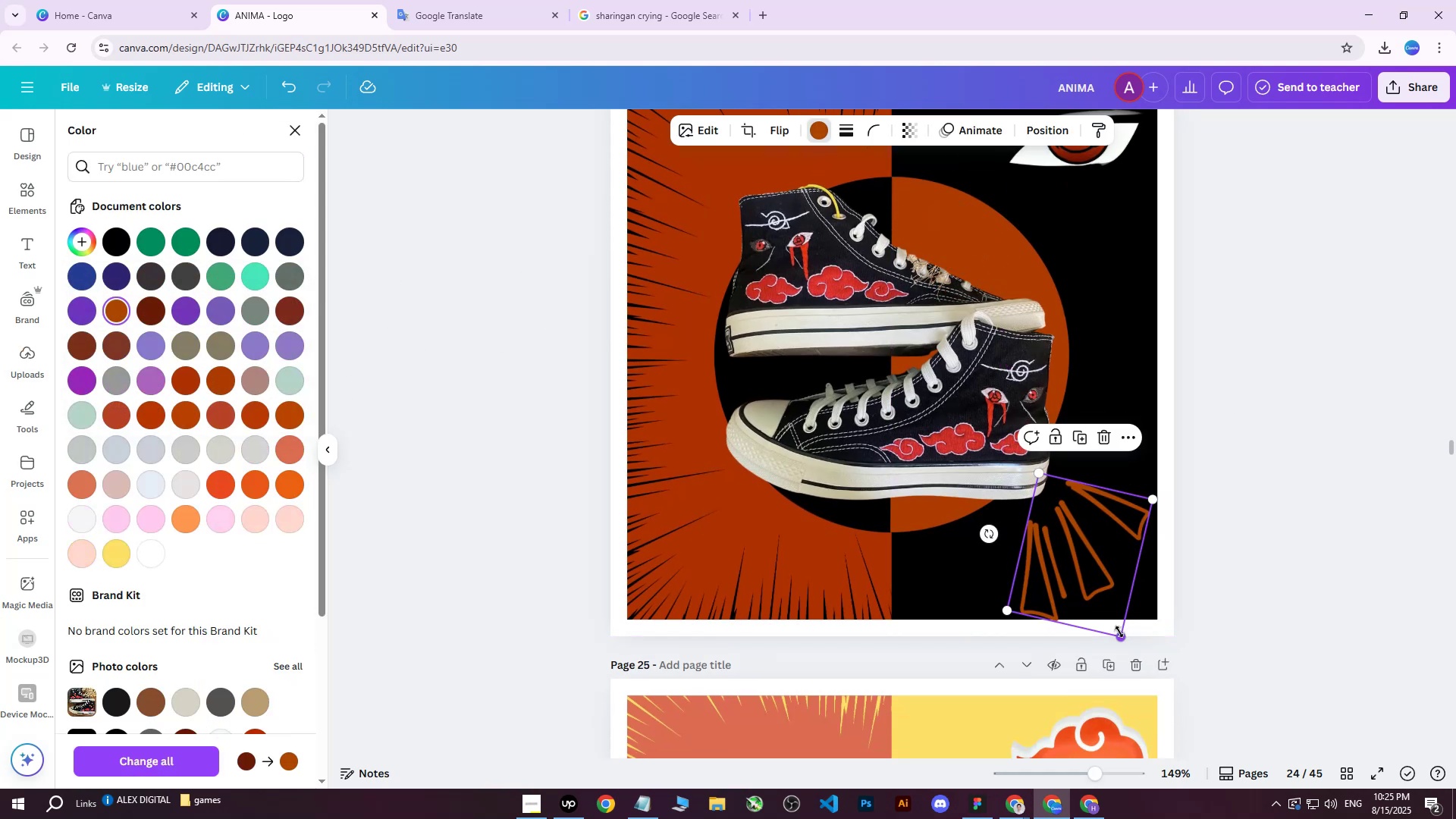 
left_click_drag(start_coordinate=[1122, 638], to_coordinate=[1123, 617])
 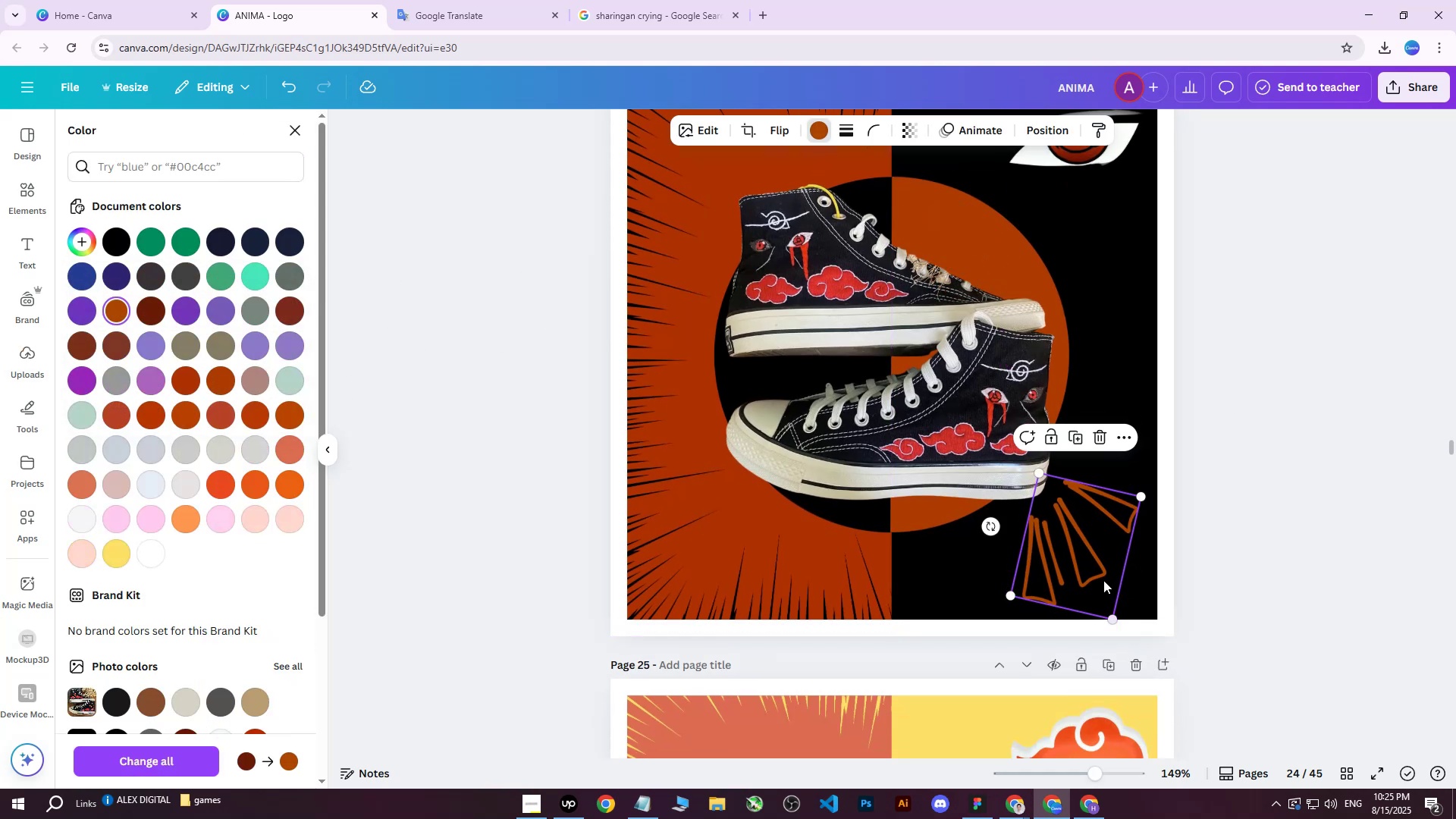 
left_click_drag(start_coordinate=[1090, 562], to_coordinate=[1097, 571])
 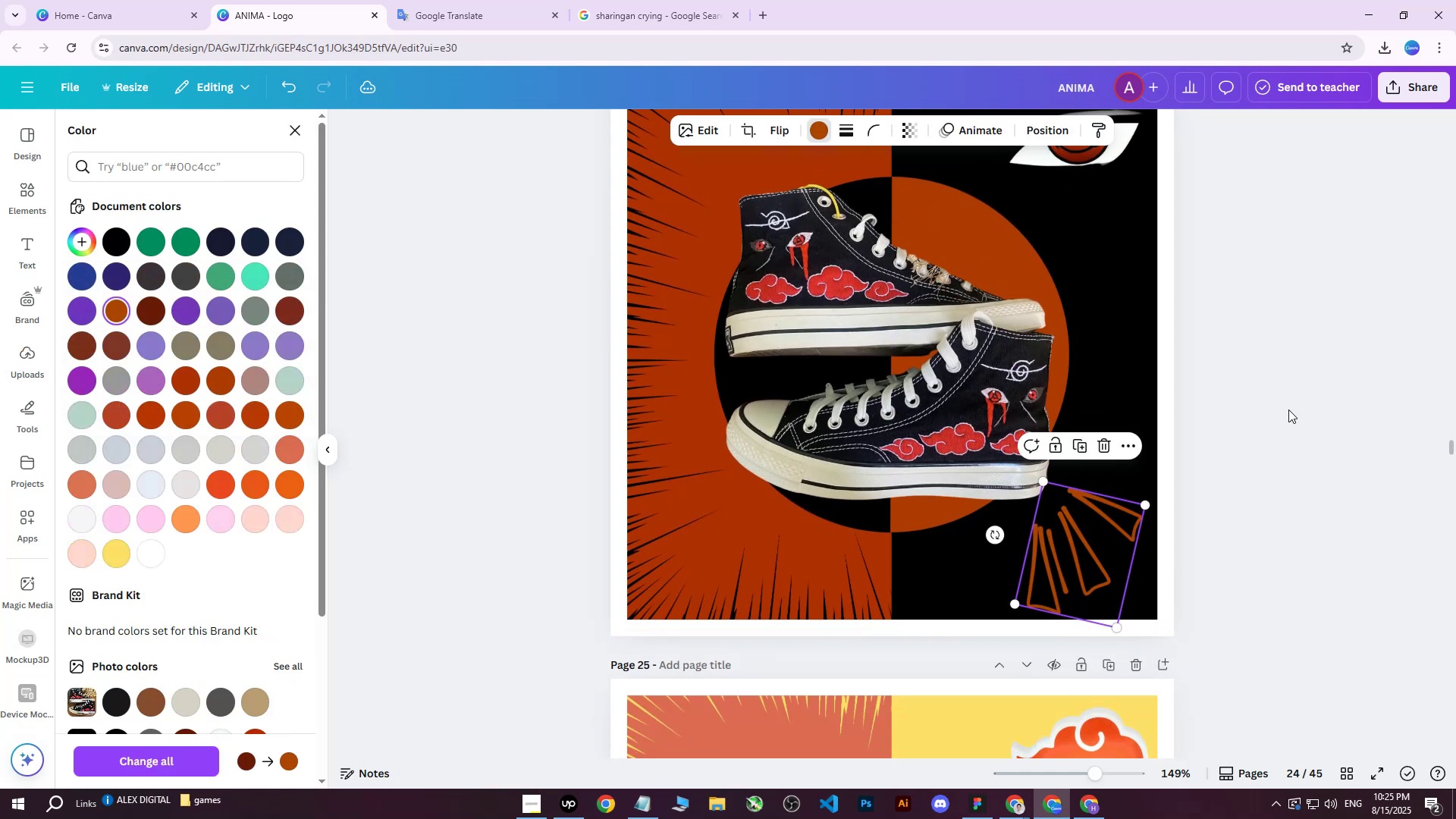 
left_click([1288, 410])
 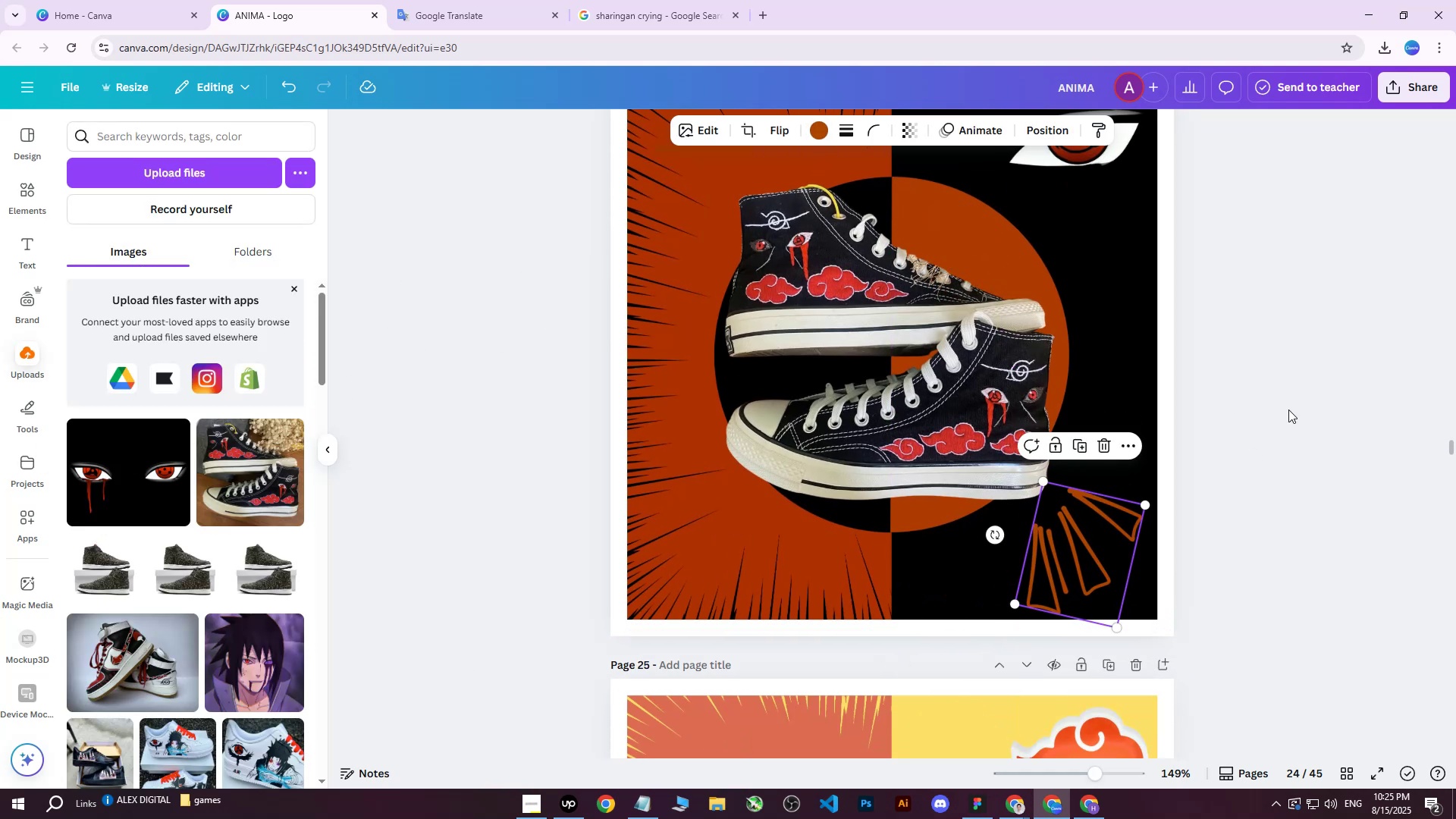 
left_click([1288, 410])
 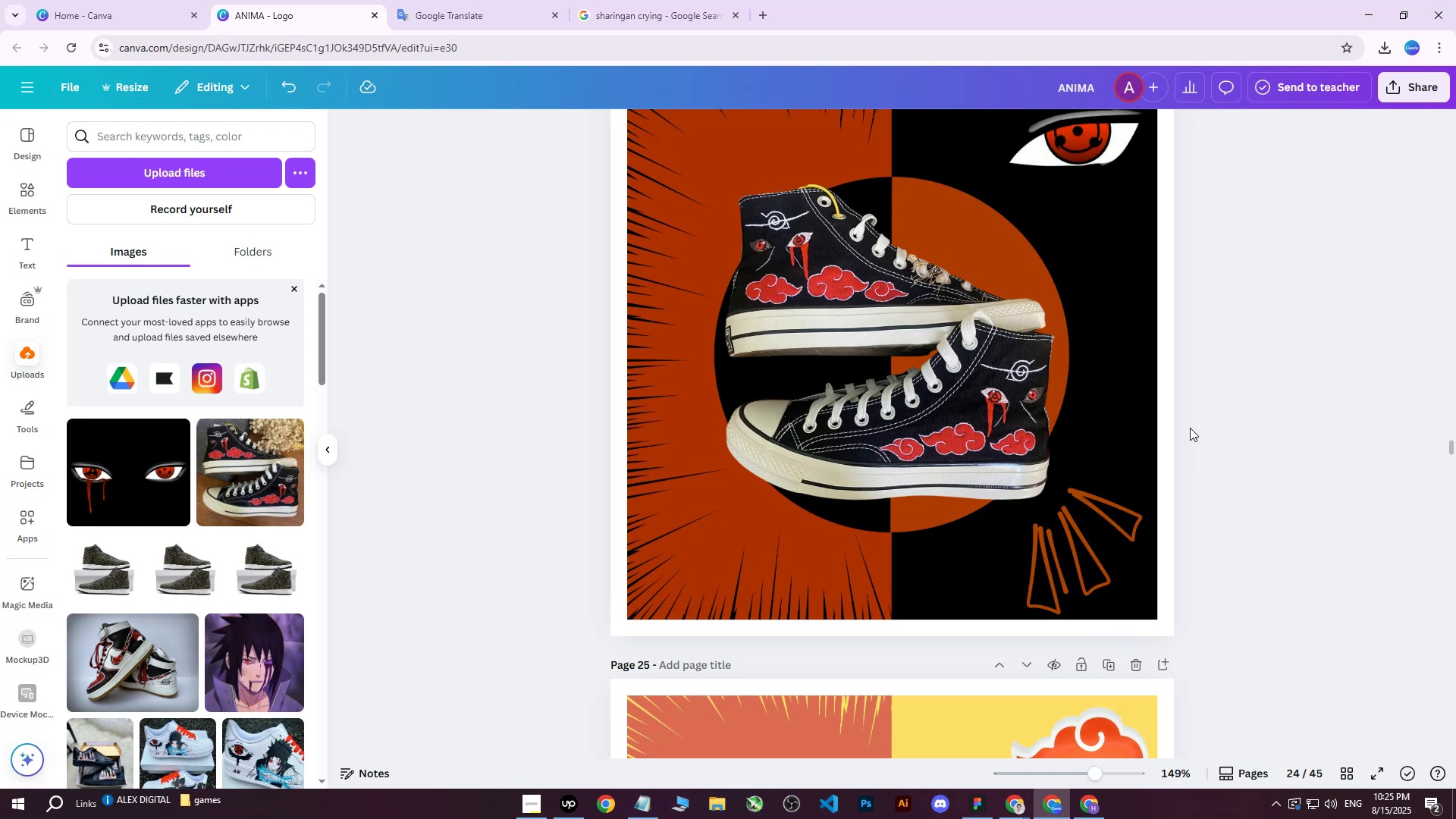 
wait(13.65)
 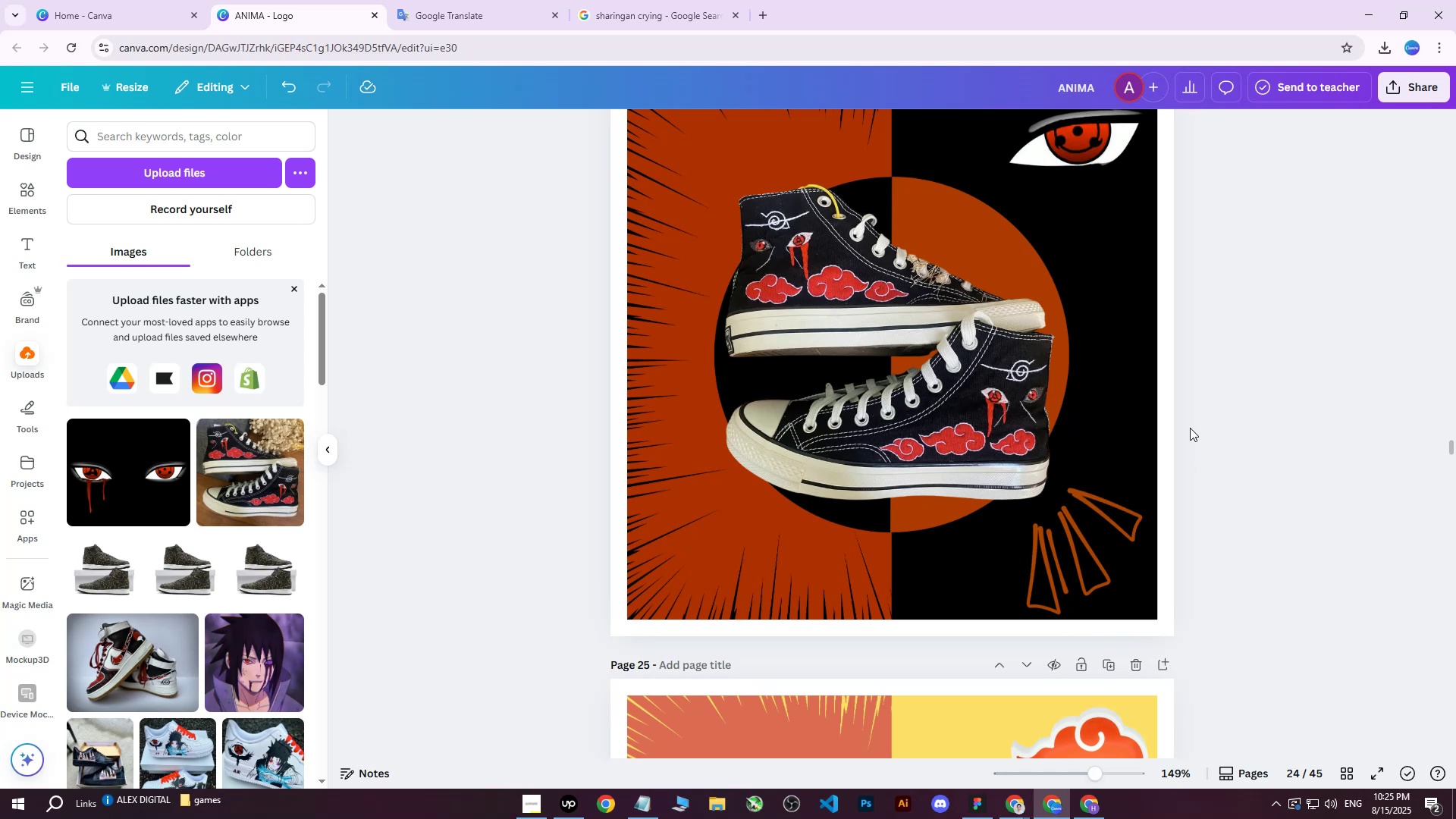 
left_click([1403, 91])
 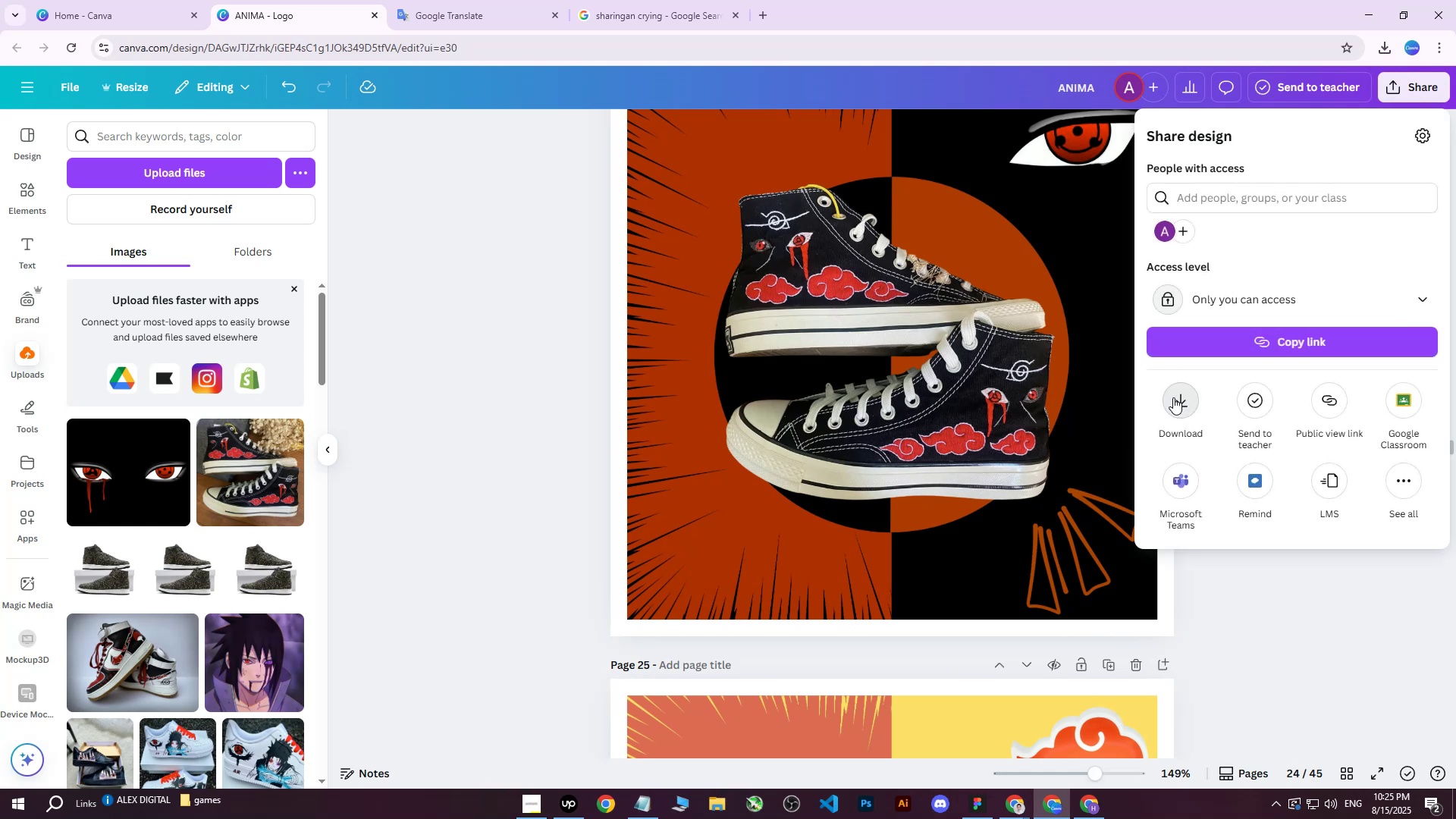 
double_click([1188, 405])
 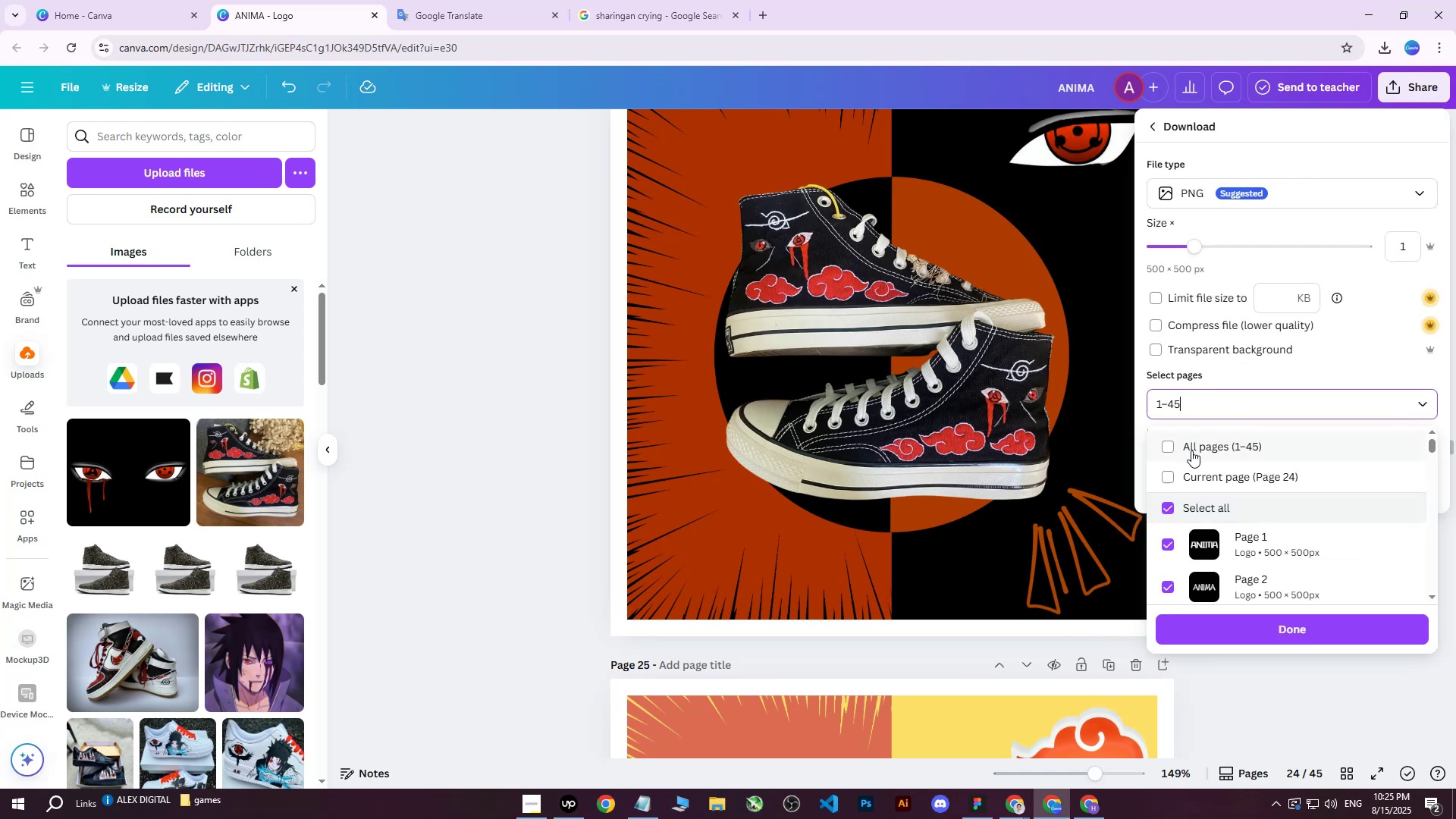 
triple_click([1191, 450])
 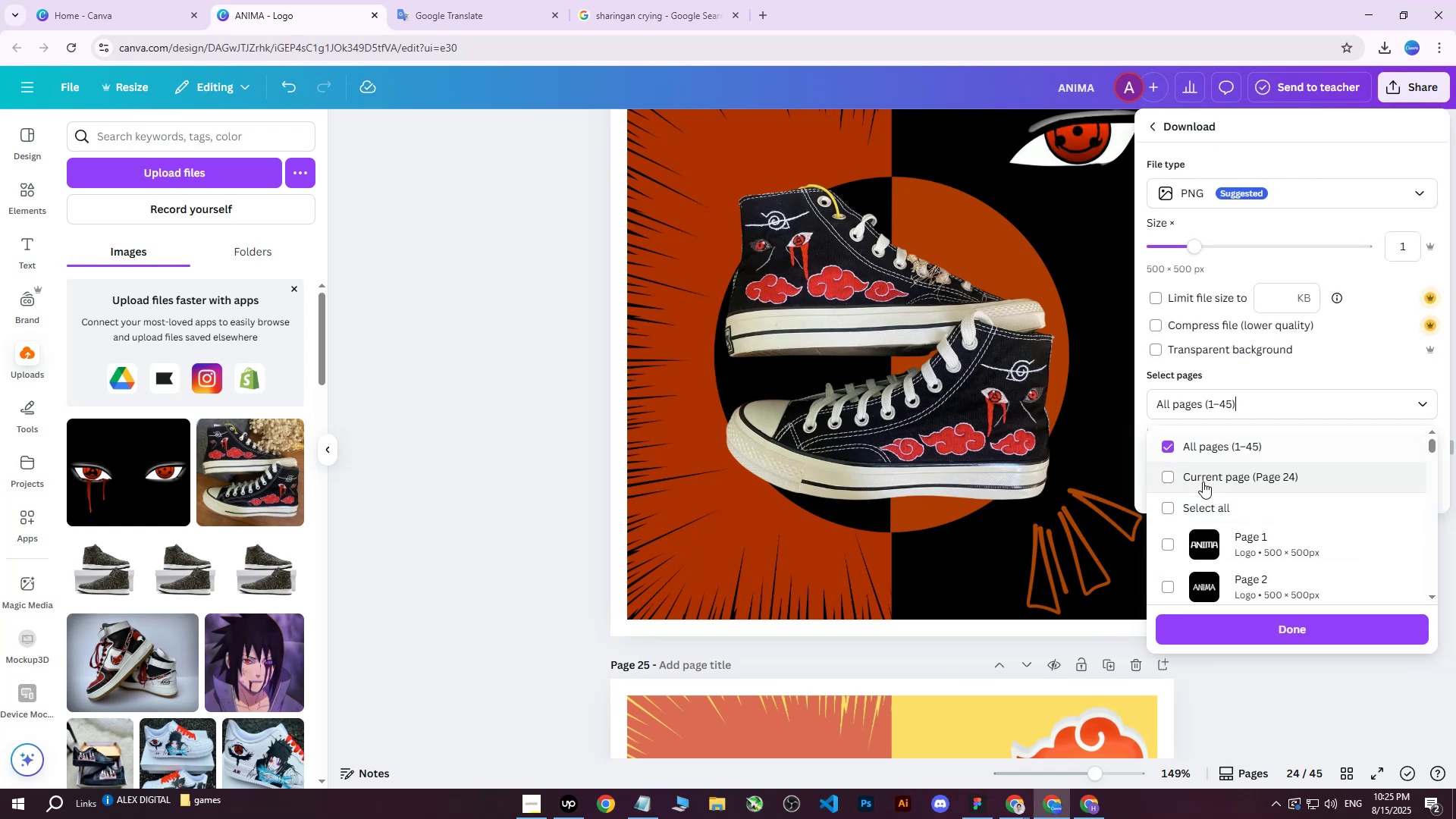 
triple_click([1203, 482])
 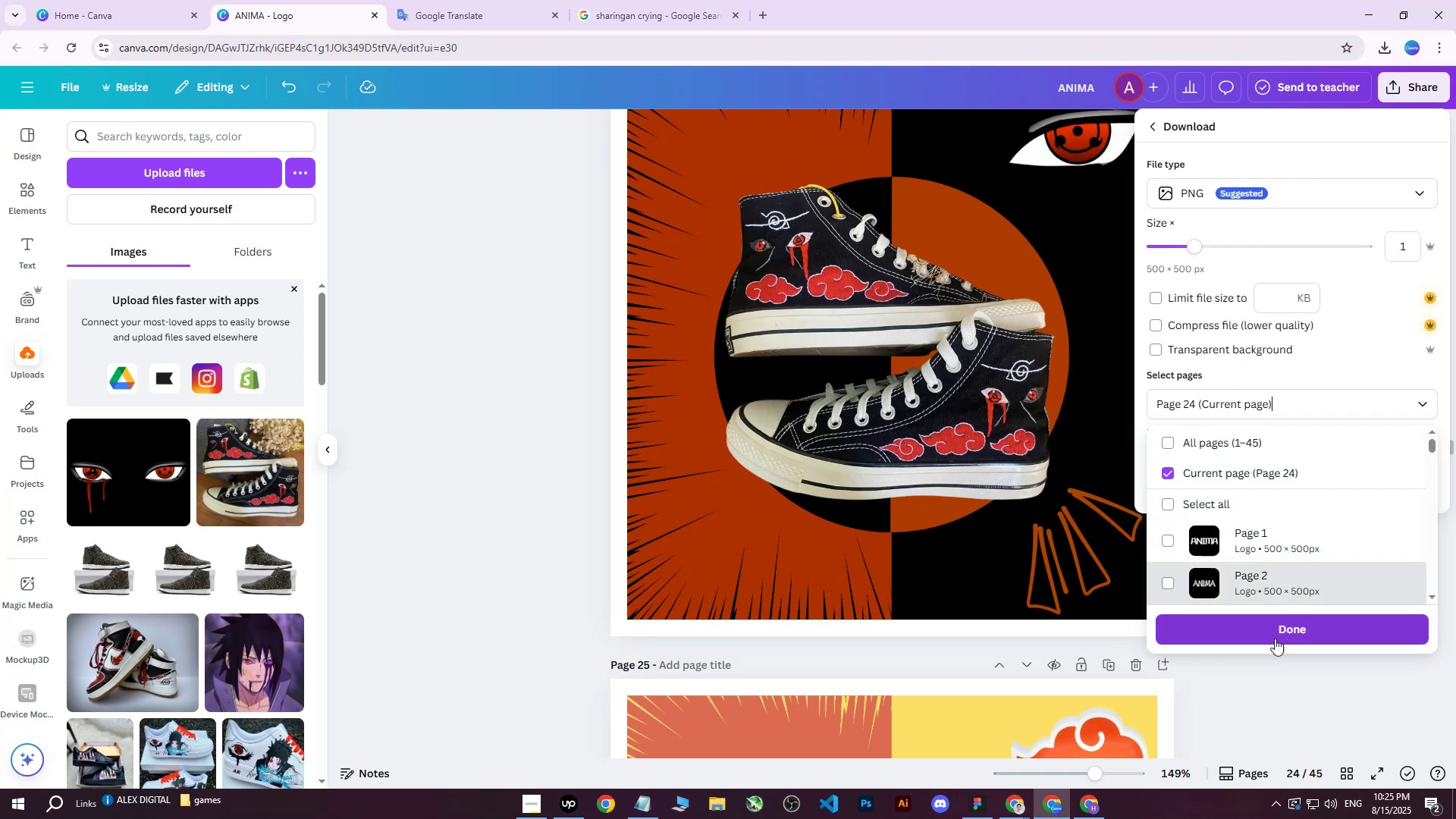 
triple_click([1275, 639])
 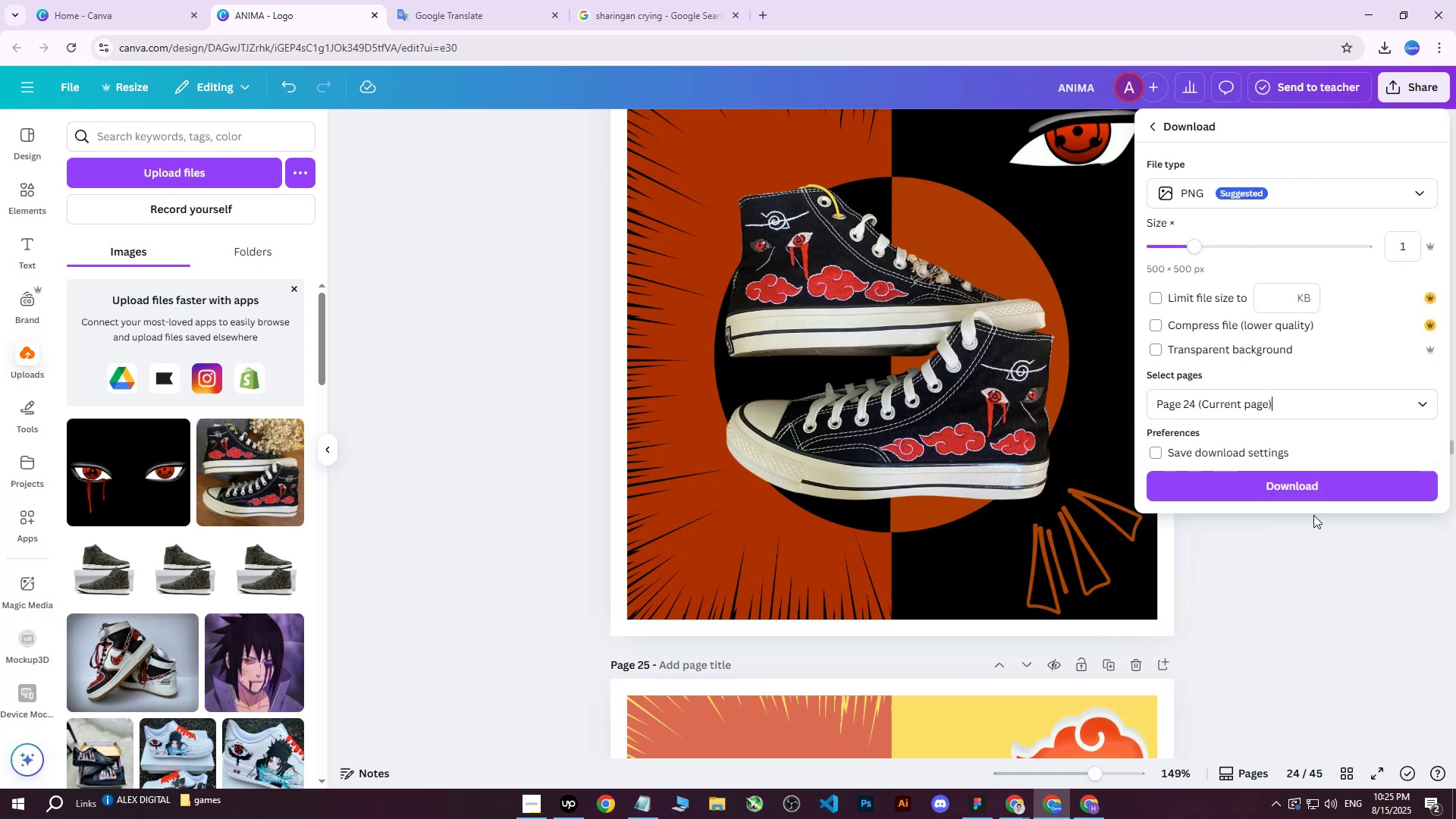 
triple_click([1304, 490])
 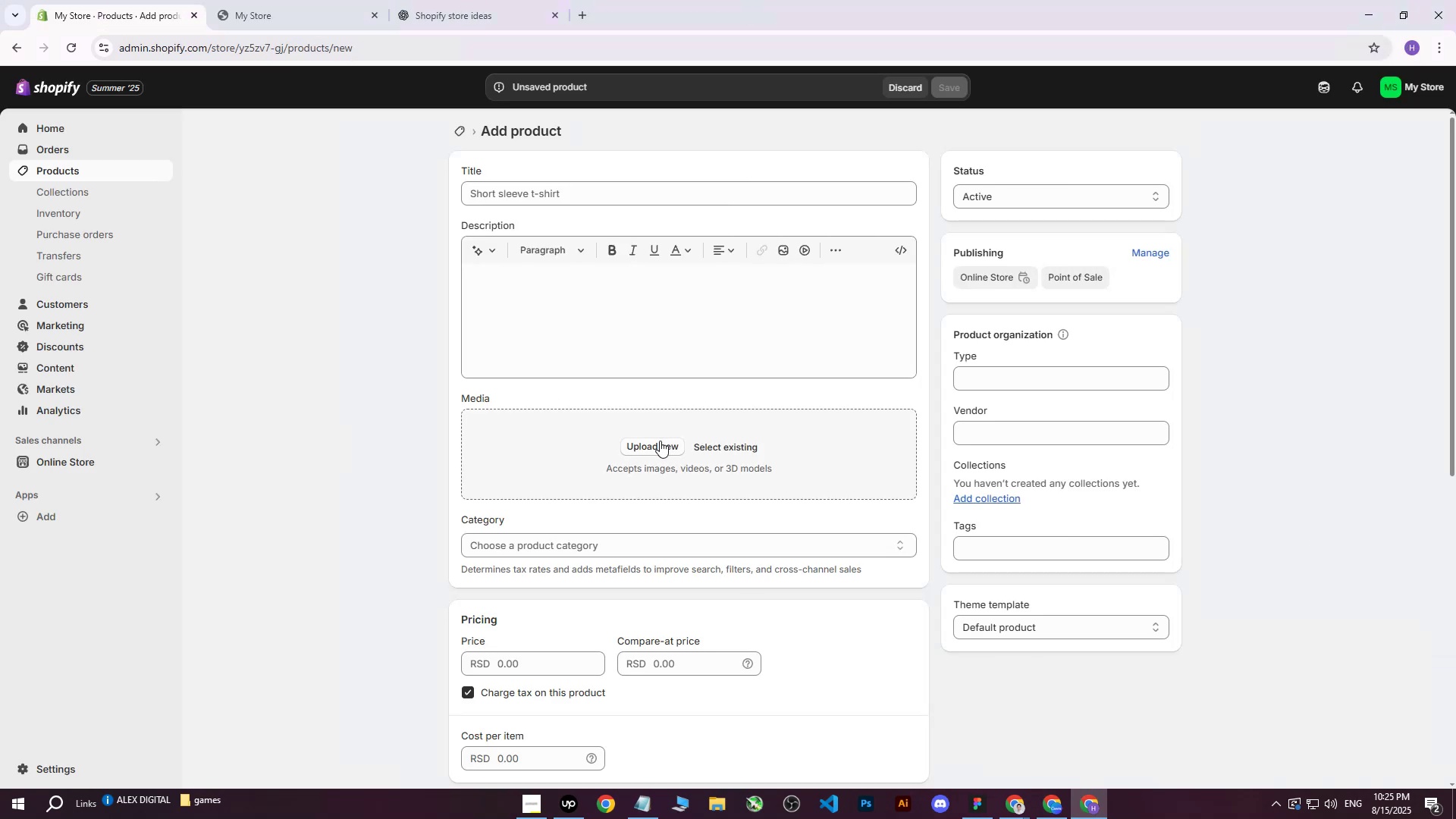 
left_click([654, 448])
 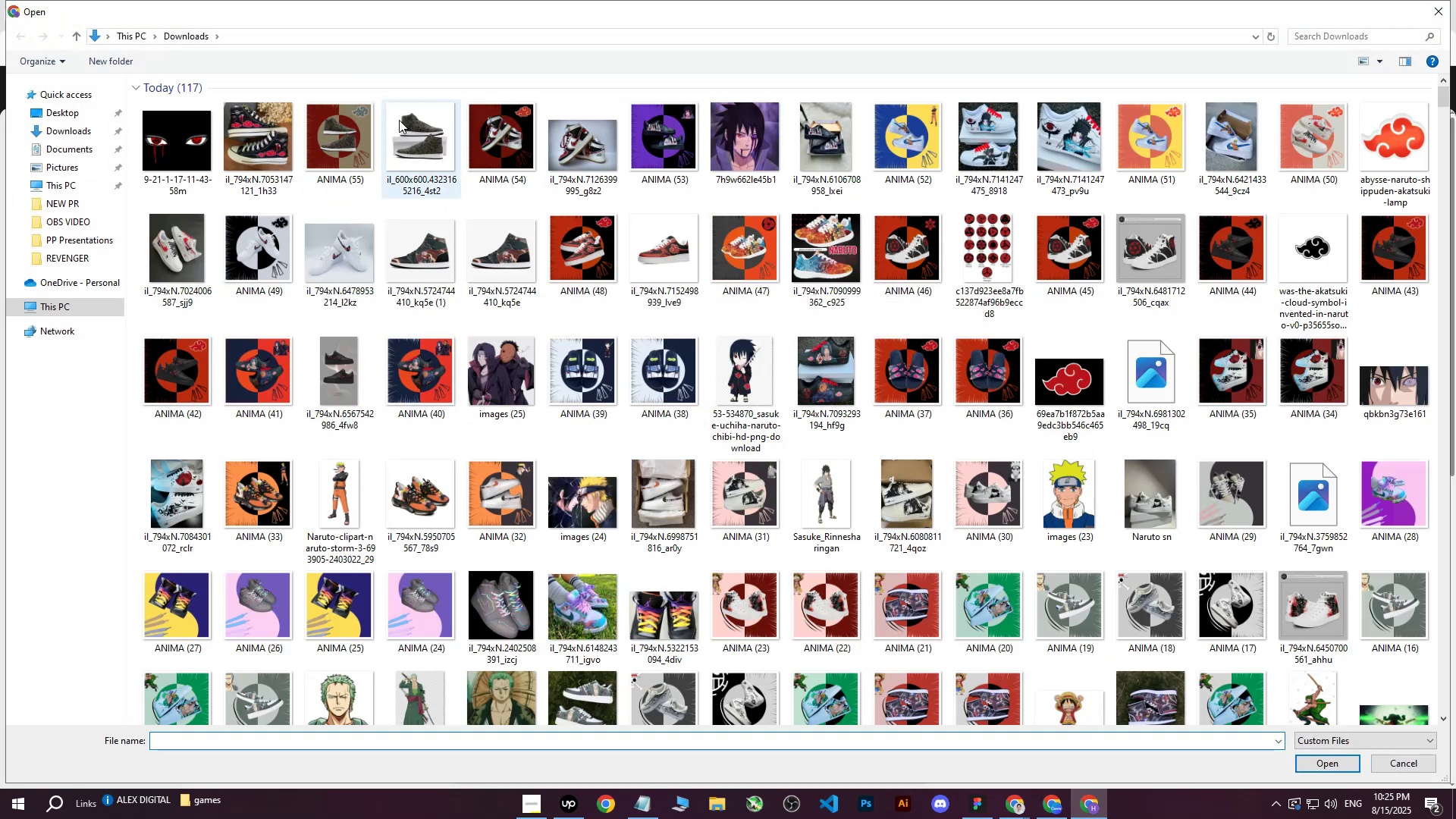 
left_click([166, 141])
 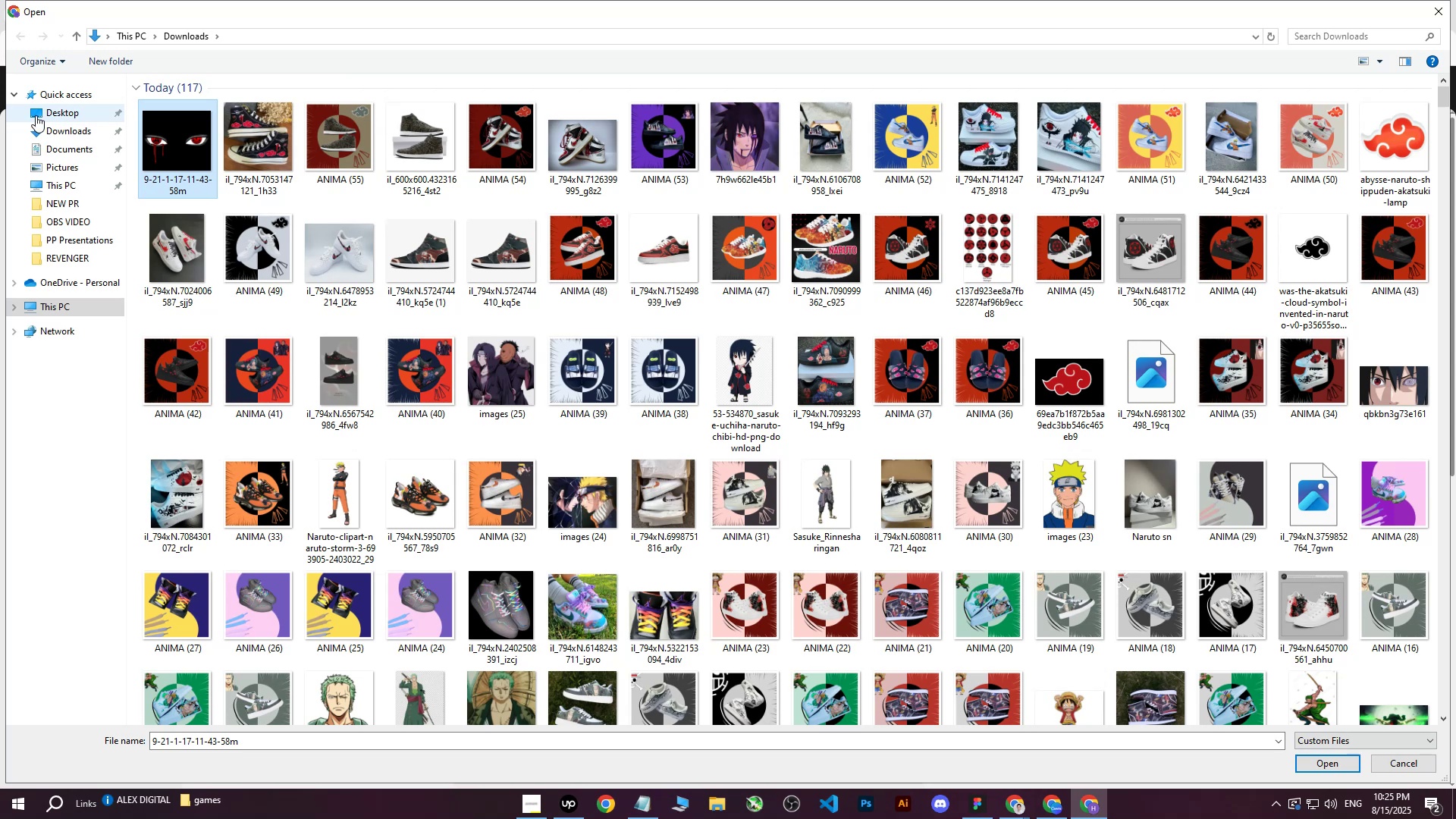 
double_click([66, 138])
 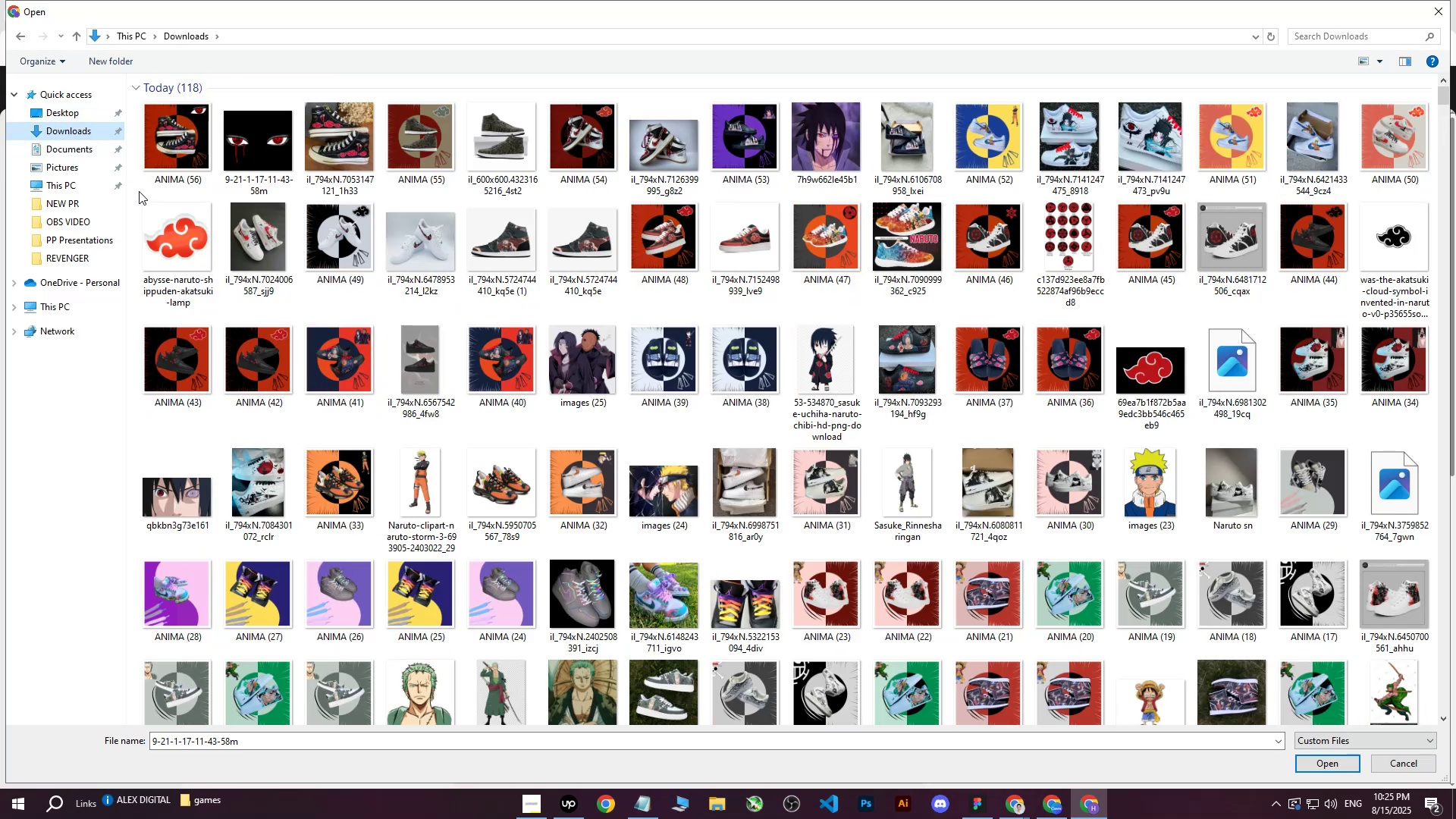 
left_click([169, 132])
 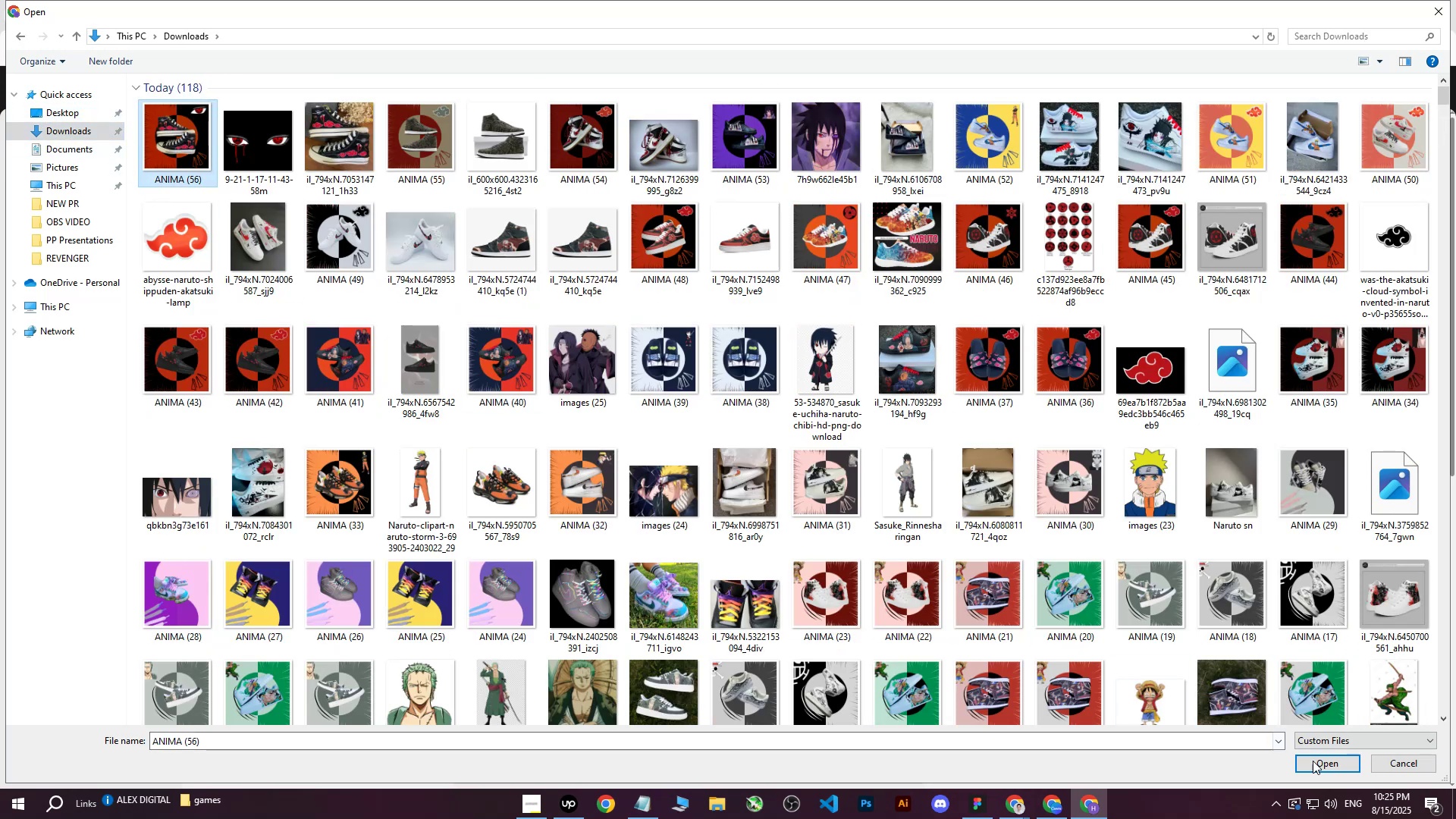 
left_click([1313, 761])
 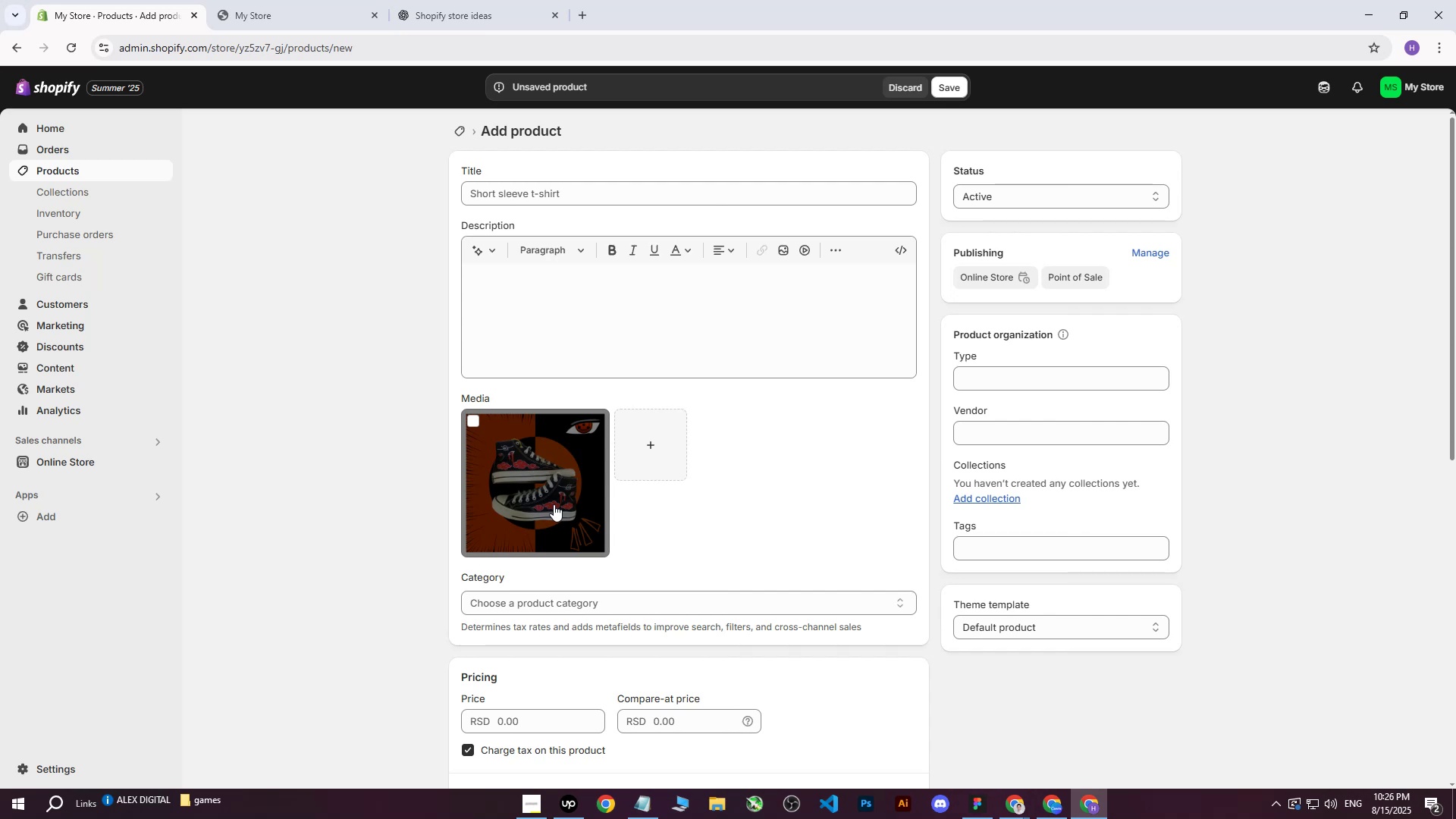 
wait(40.91)
 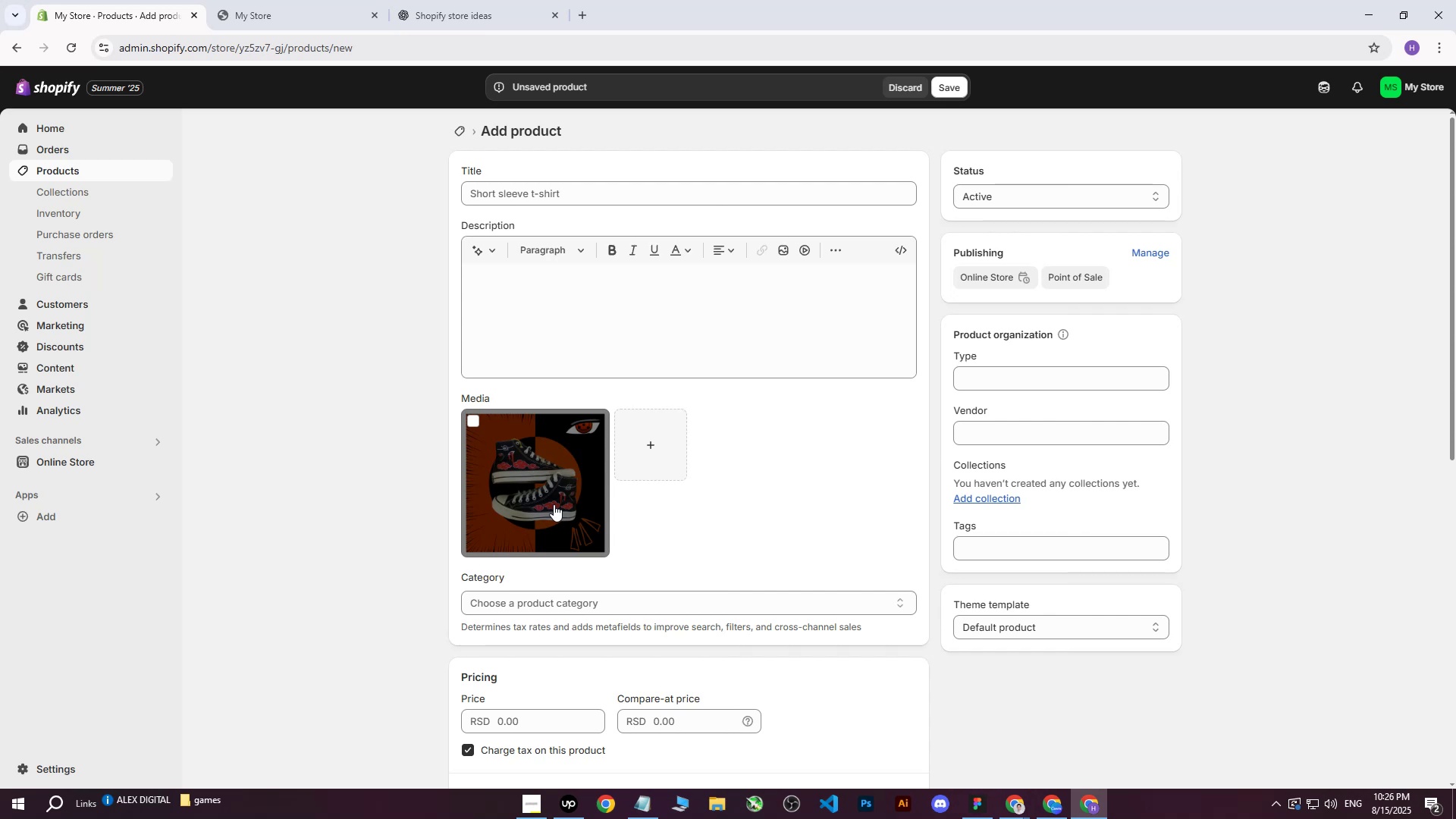 
double_click([939, 744])
 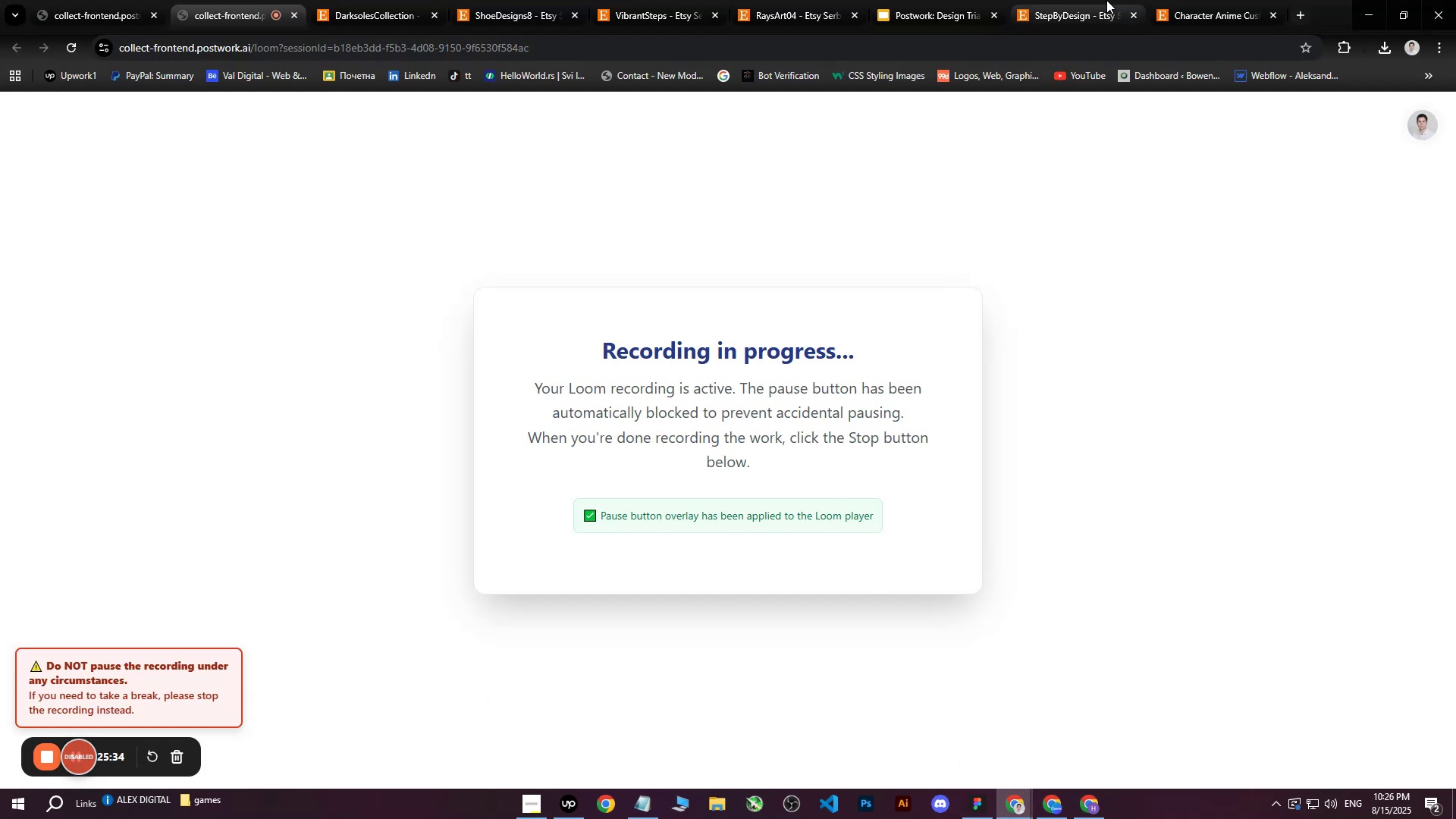 
left_click([1194, 0])
 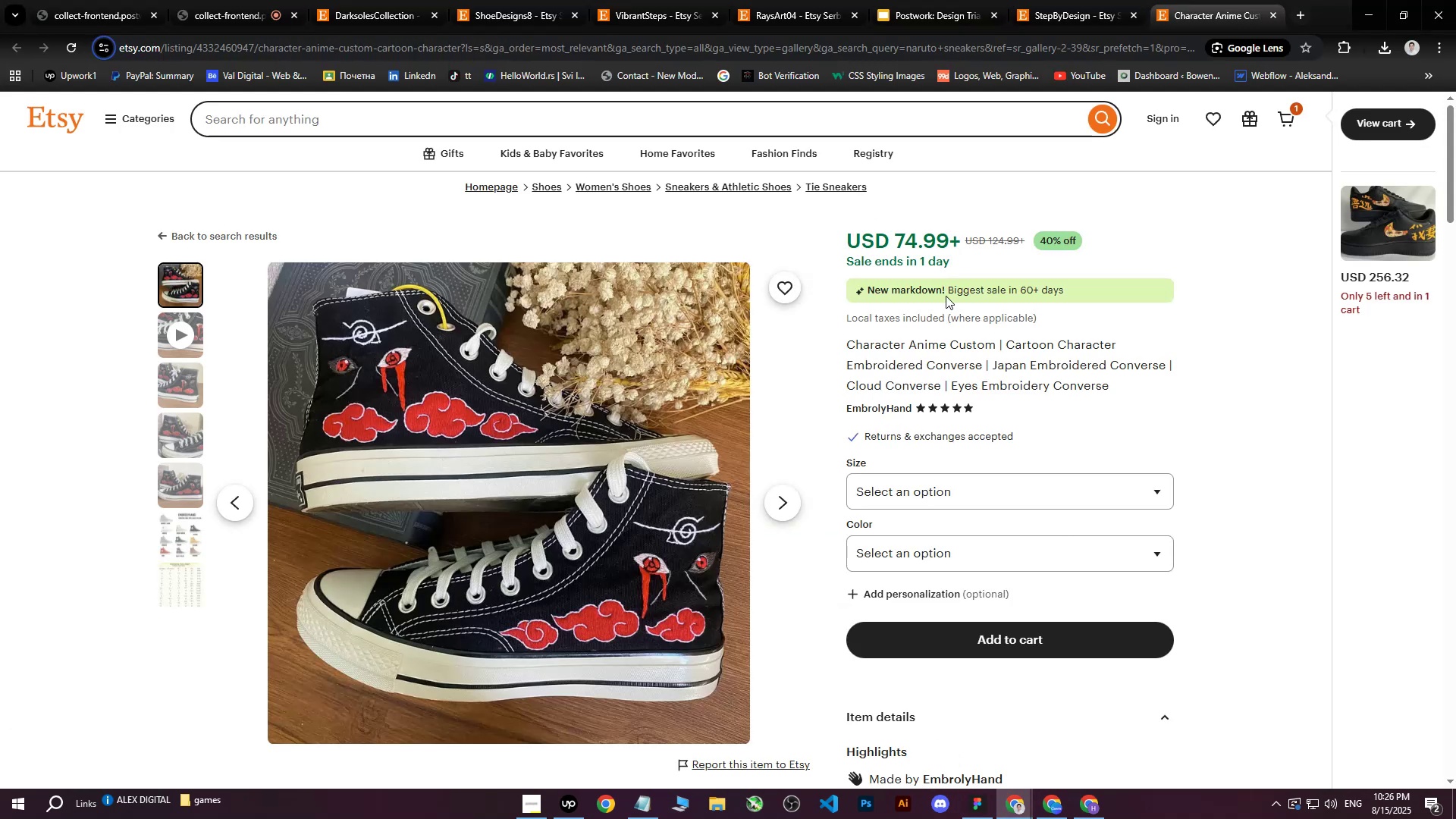 
left_click([936, 324])
 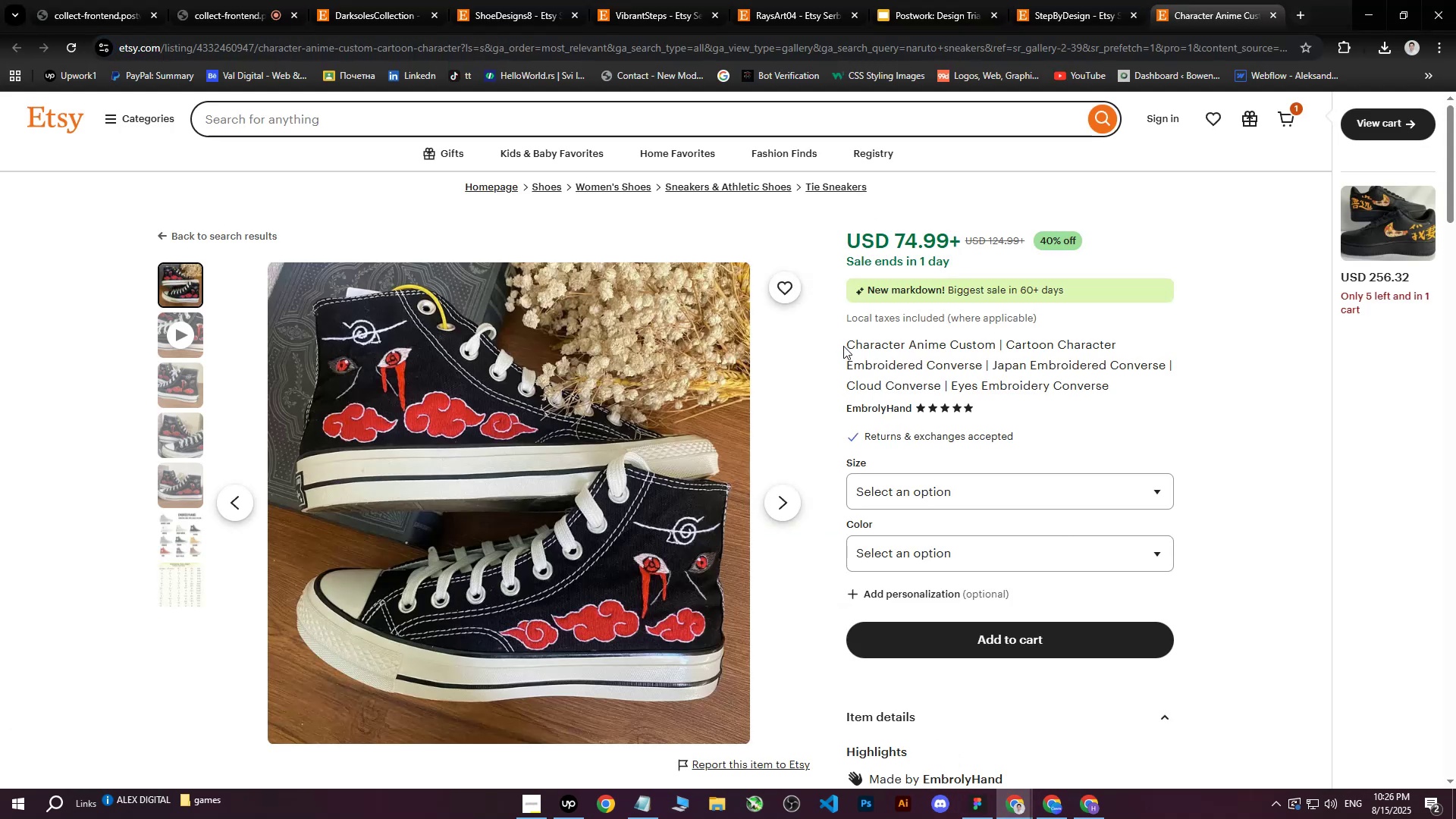 
left_click_drag(start_coordinate=[849, 344], to_coordinate=[1113, 387])
 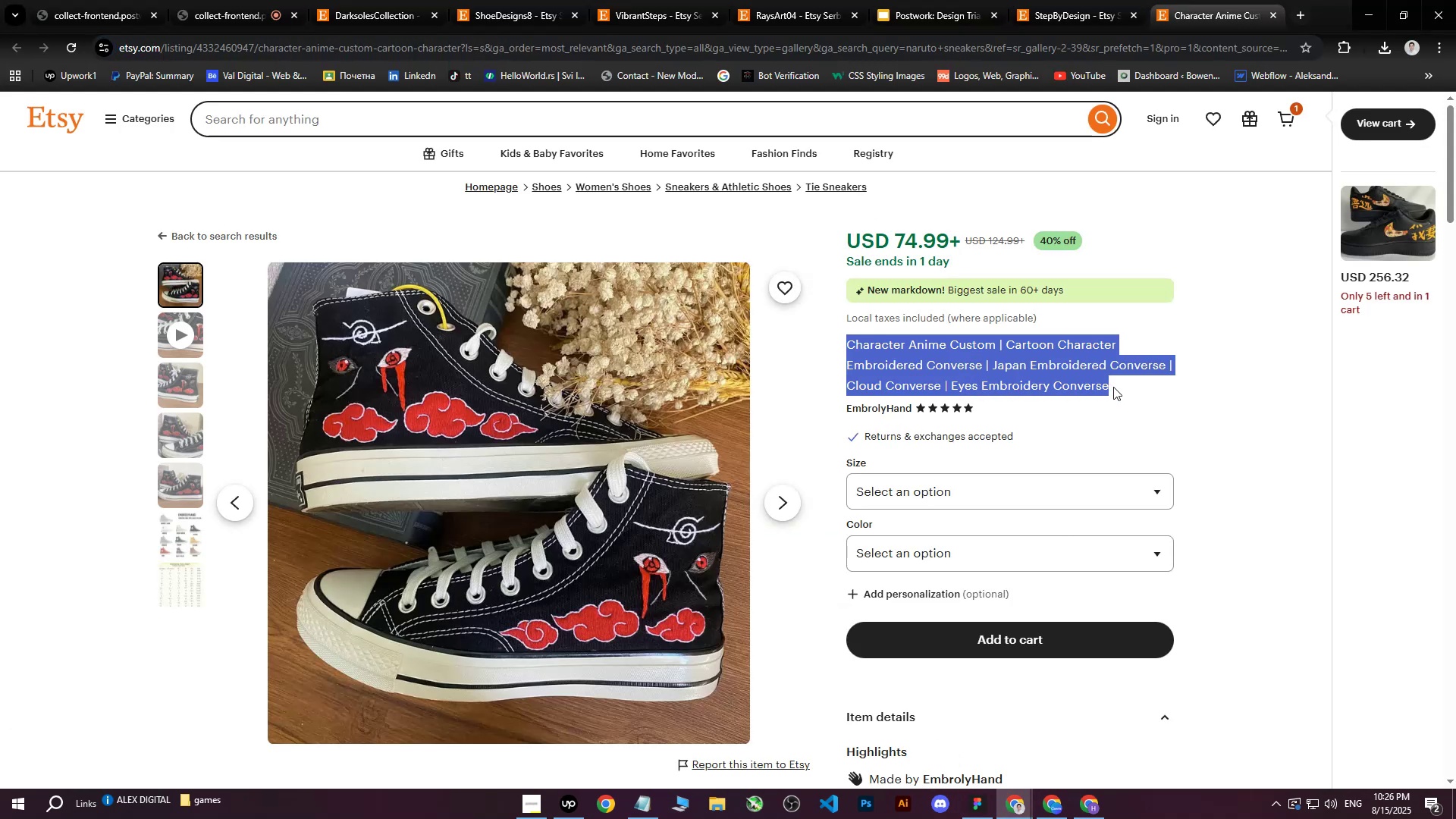 
key(Control+ControlLeft)
 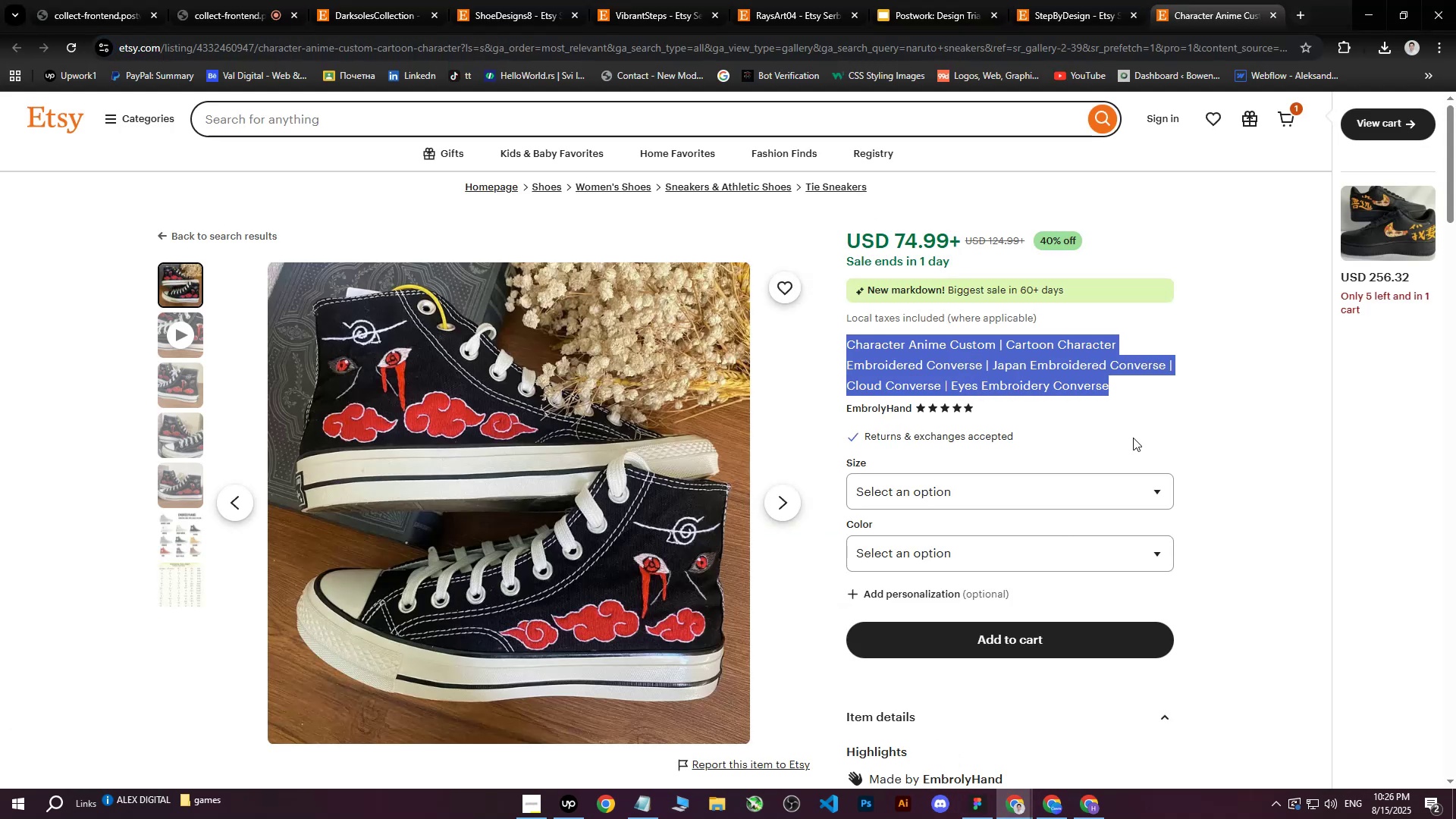 
key(Control+C)
 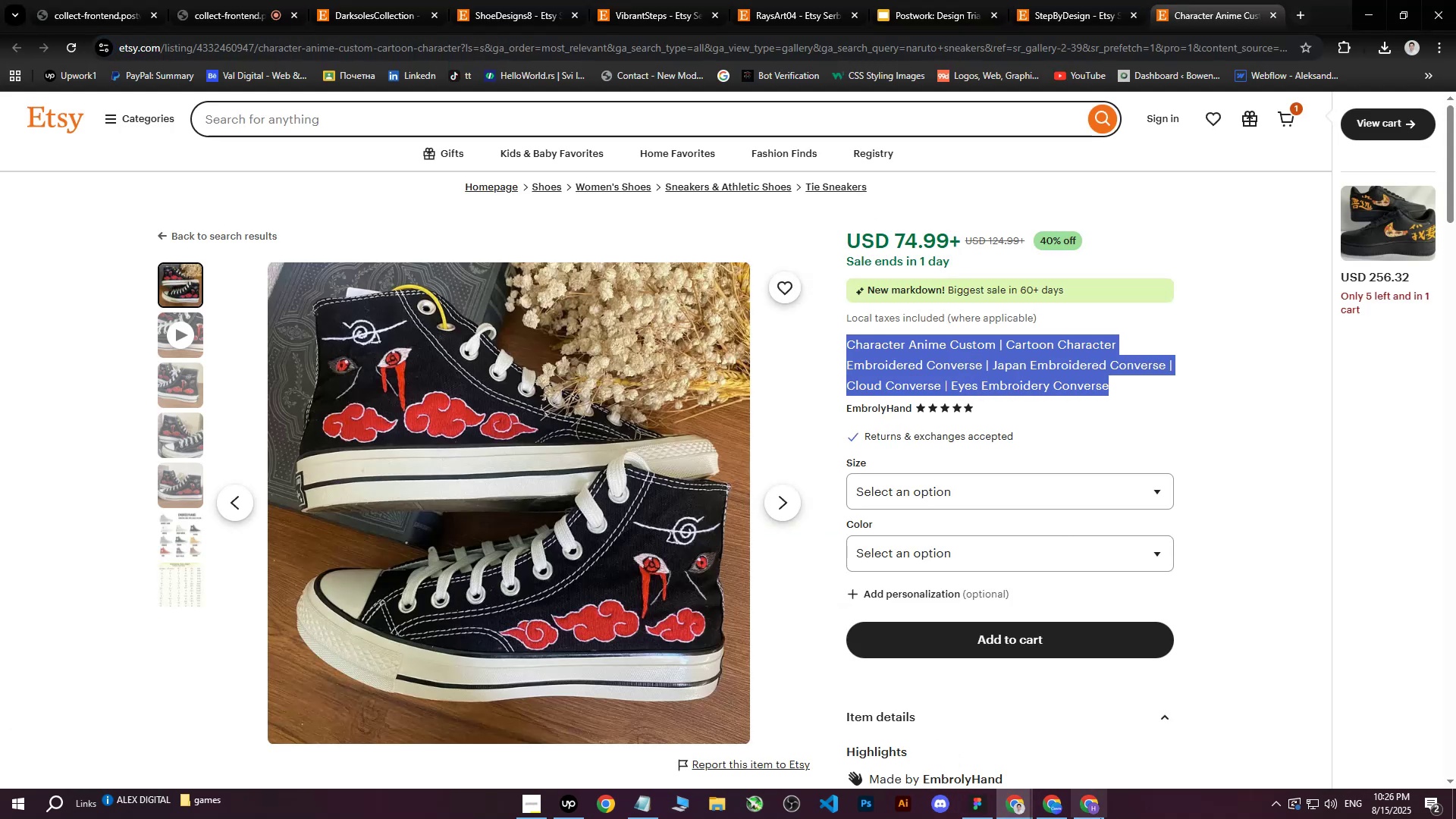 
left_click([1098, 818])
 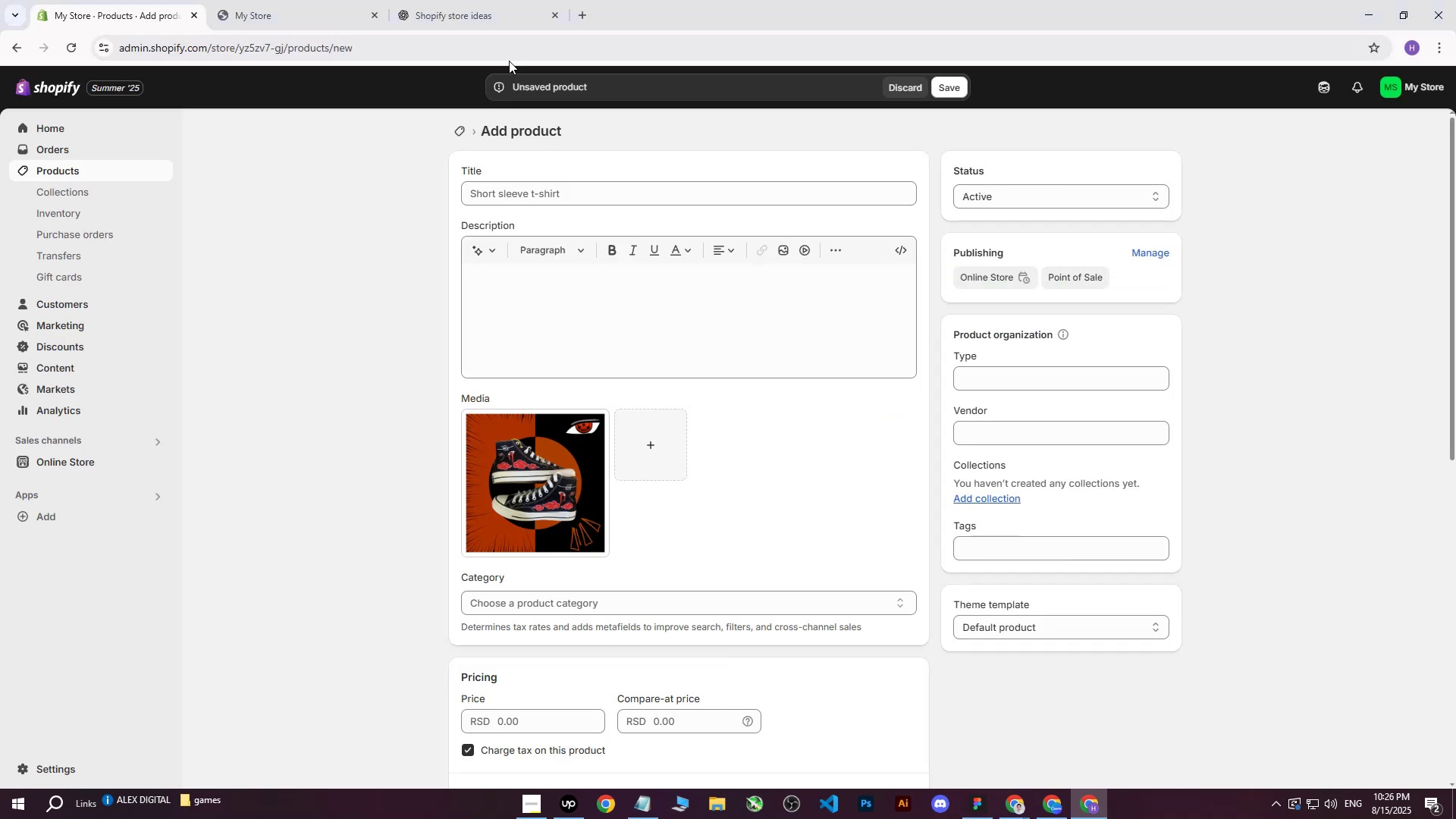 
left_click([462, 0])
 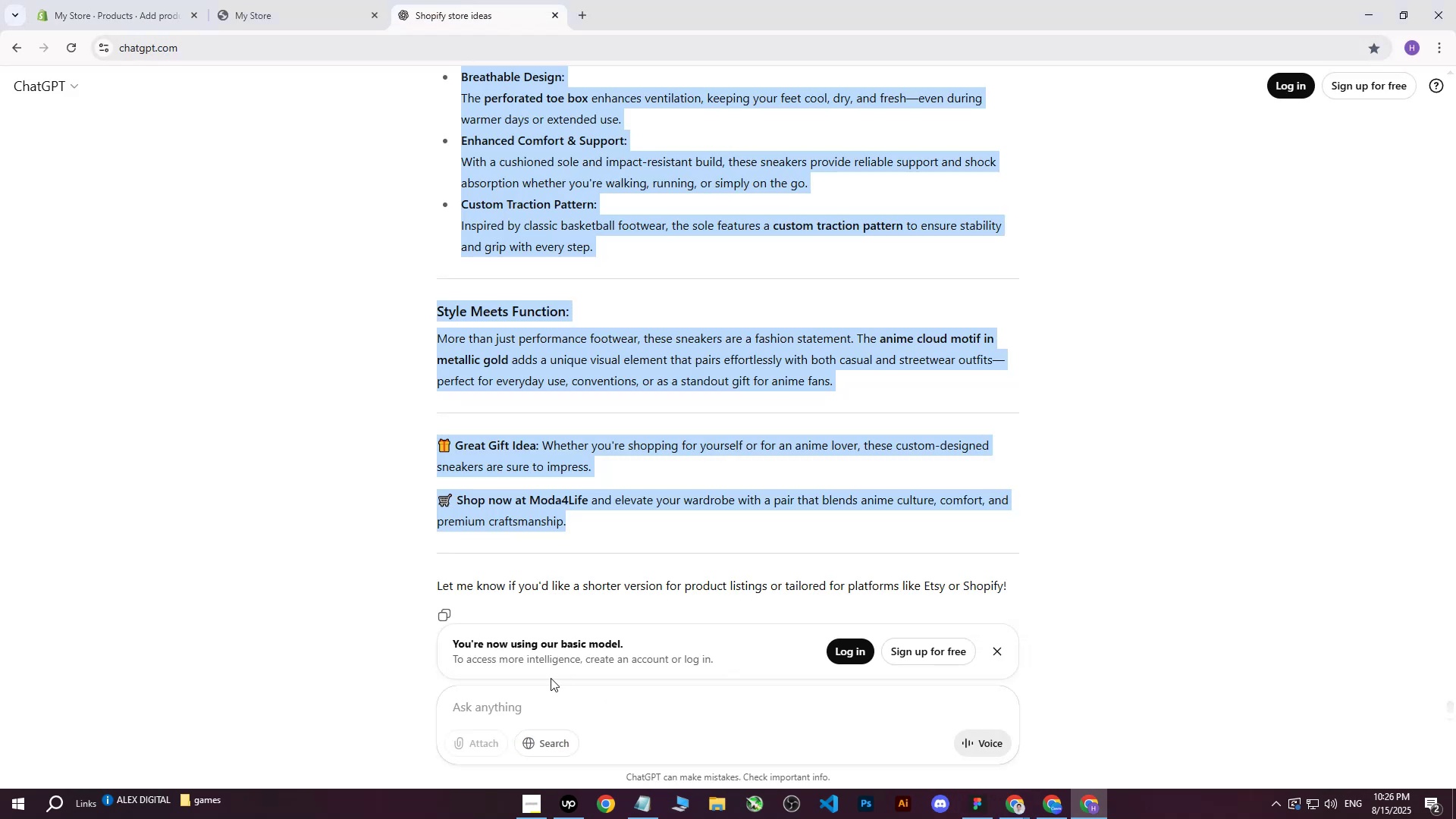 
left_click([527, 713])
 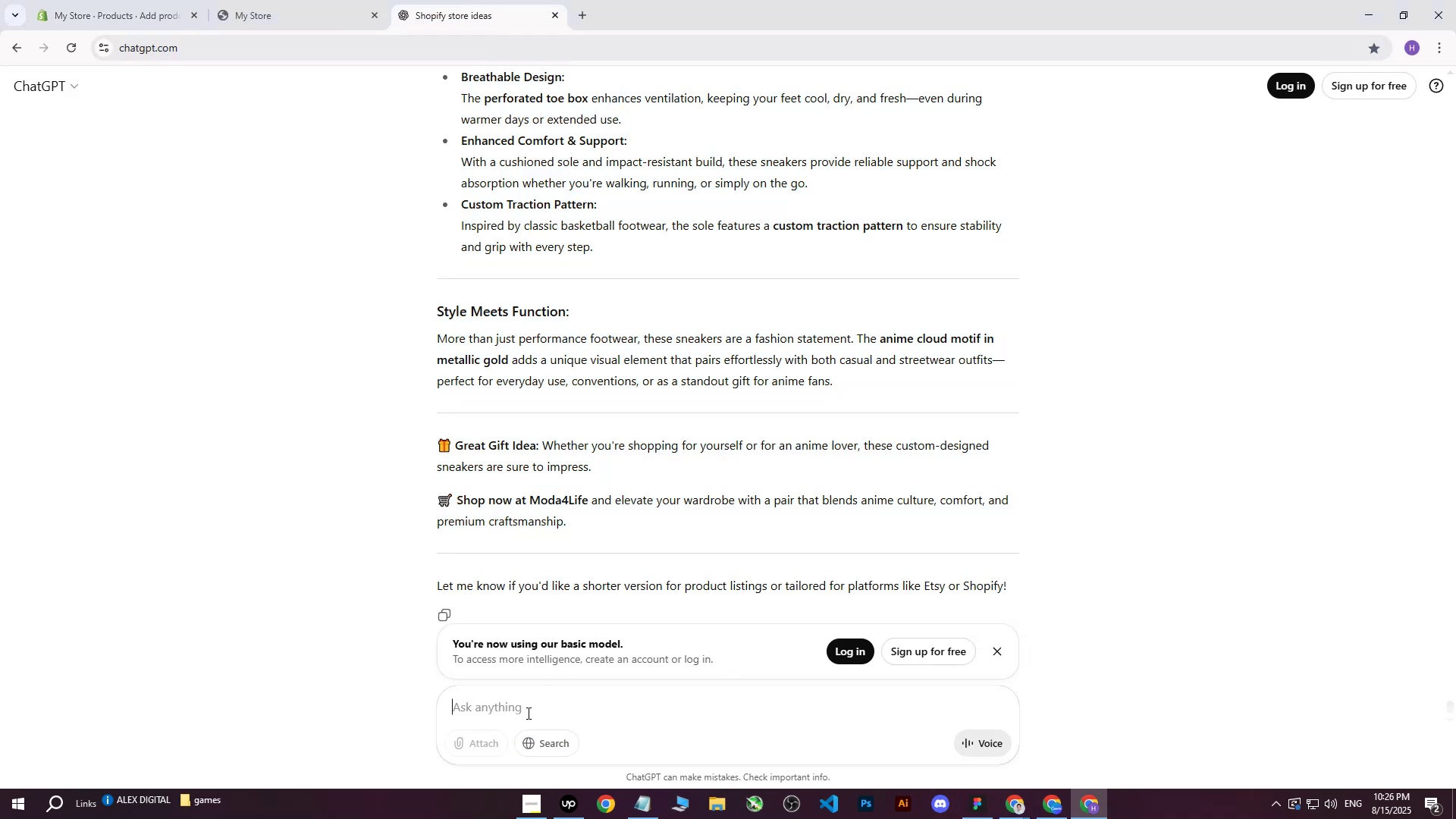 
type(write me heaq)
key(Backspace)
key(Backspace)
key(Backspace)
key(Backspace)
type(this on more professional way for heading)
 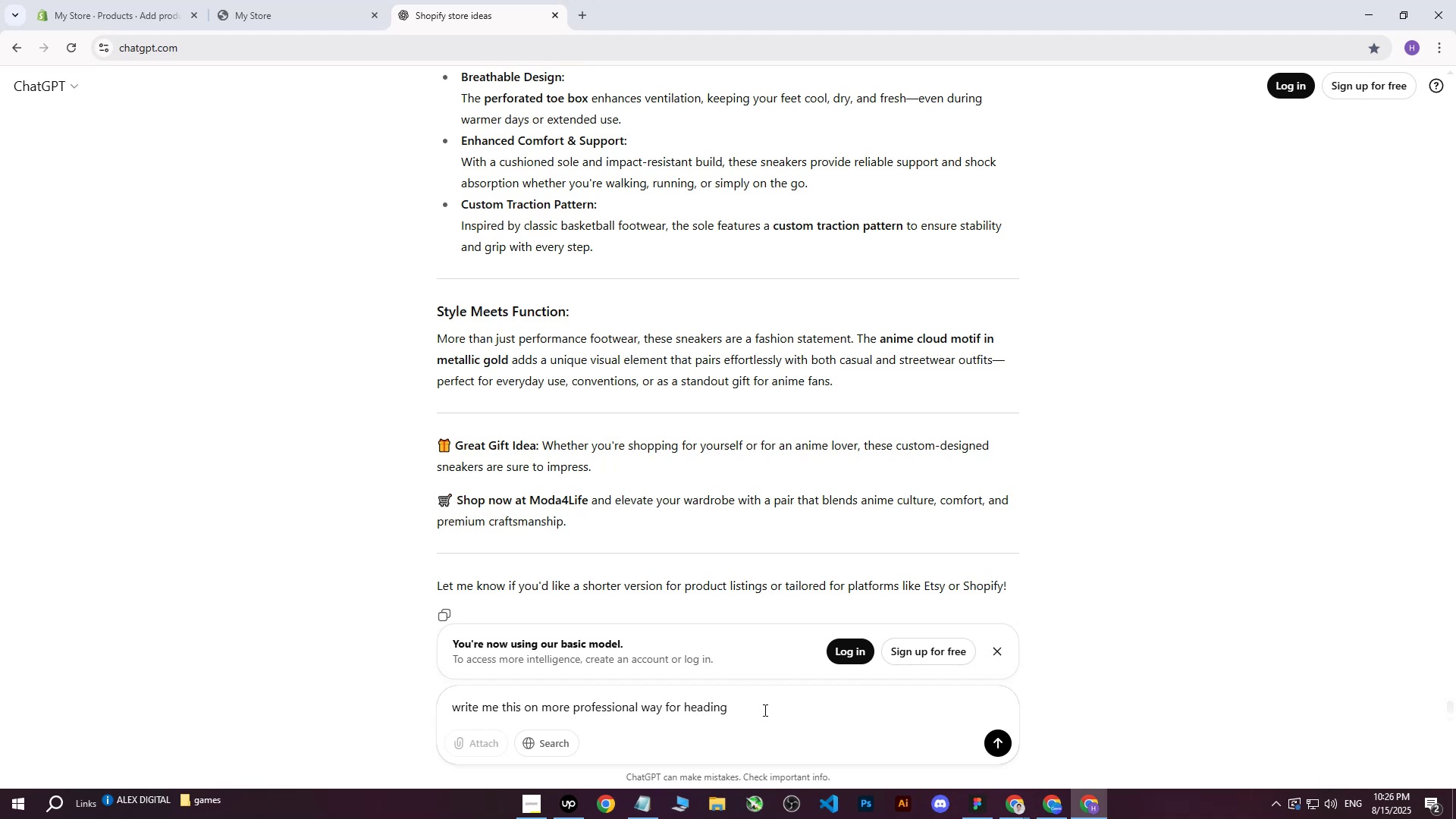 
wait(6.94)
 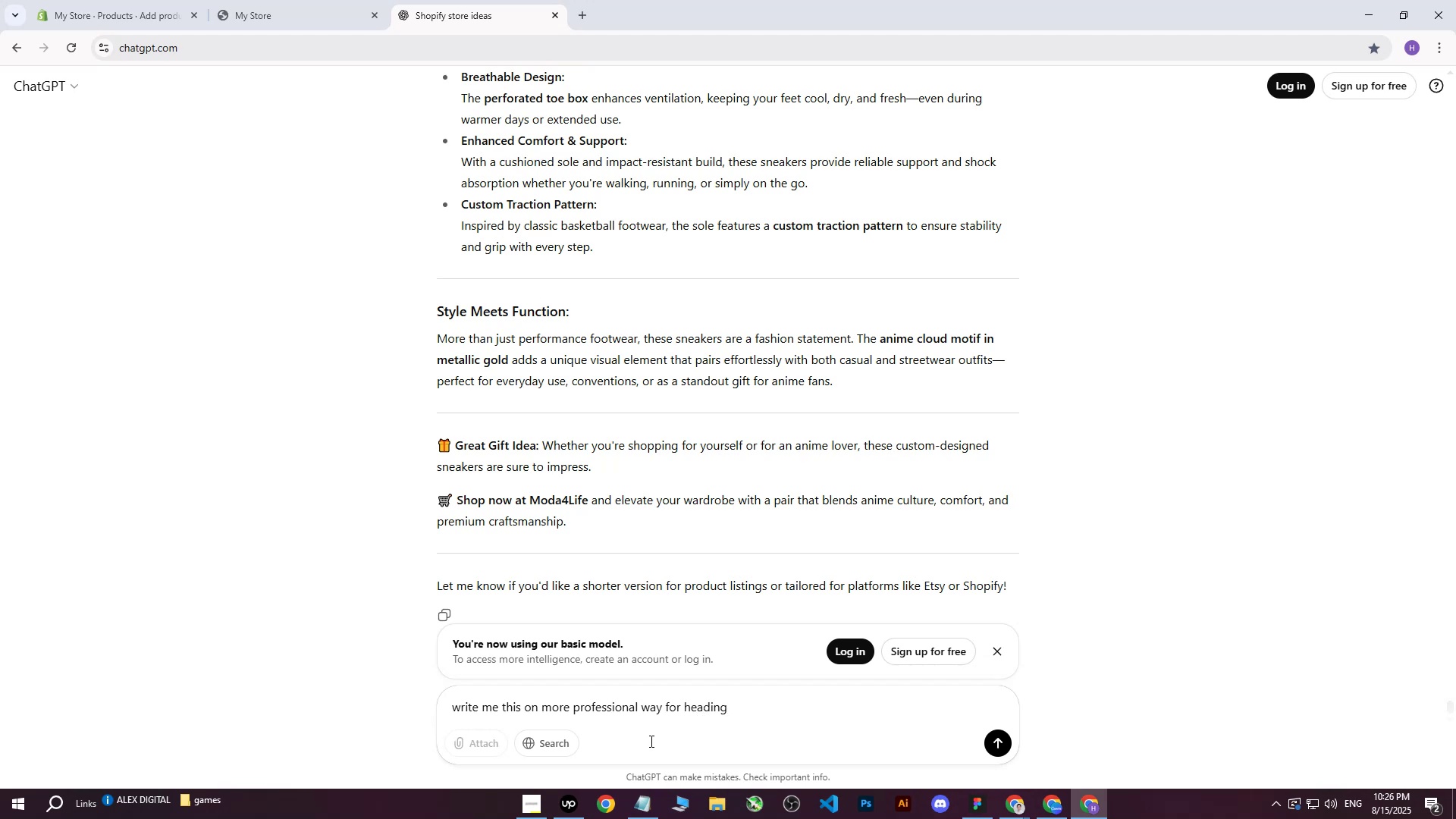 
key(Shift+ShiftRight)
 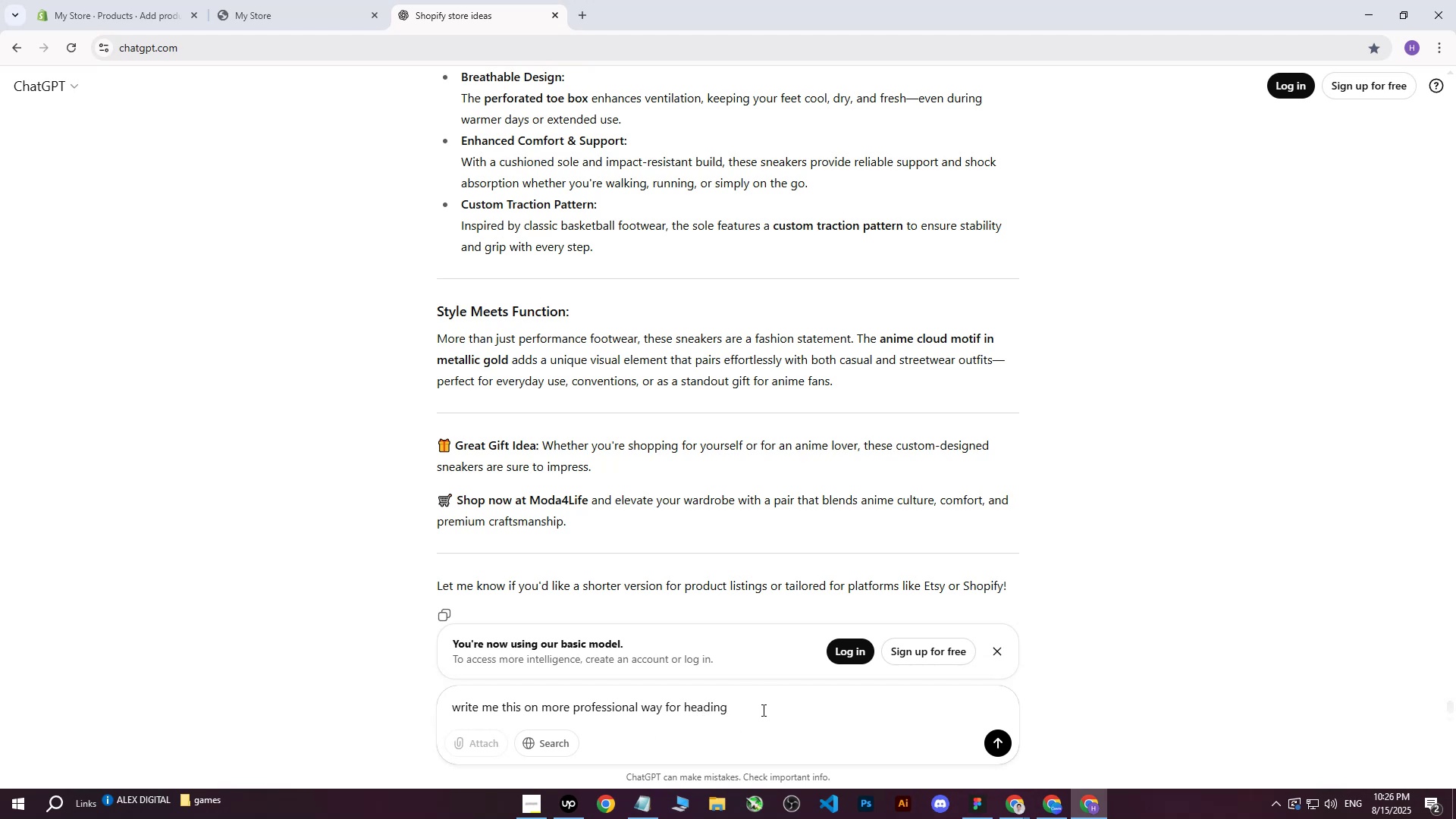 
key(Shift+Semicolon)
 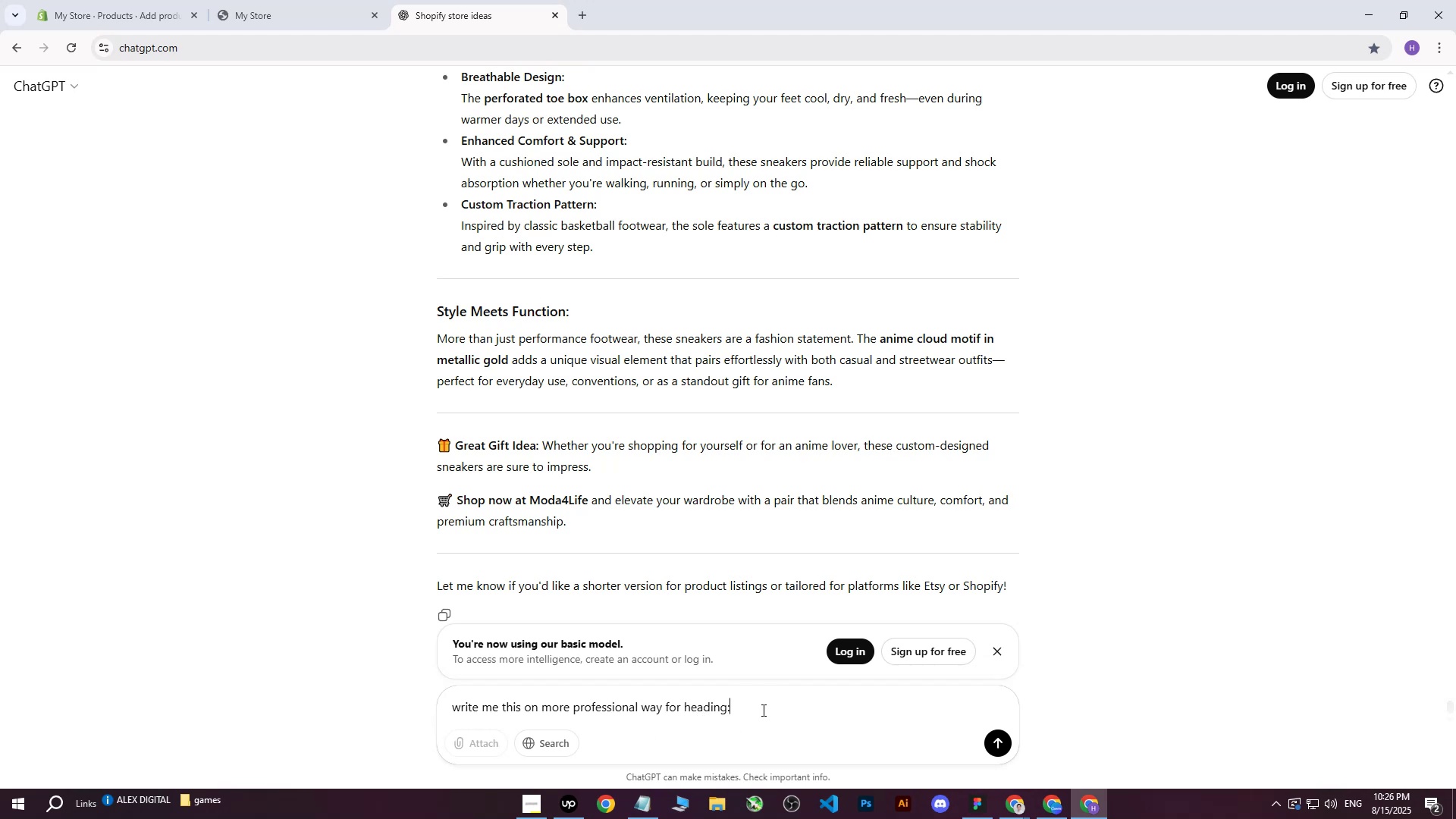 
key(Space)
 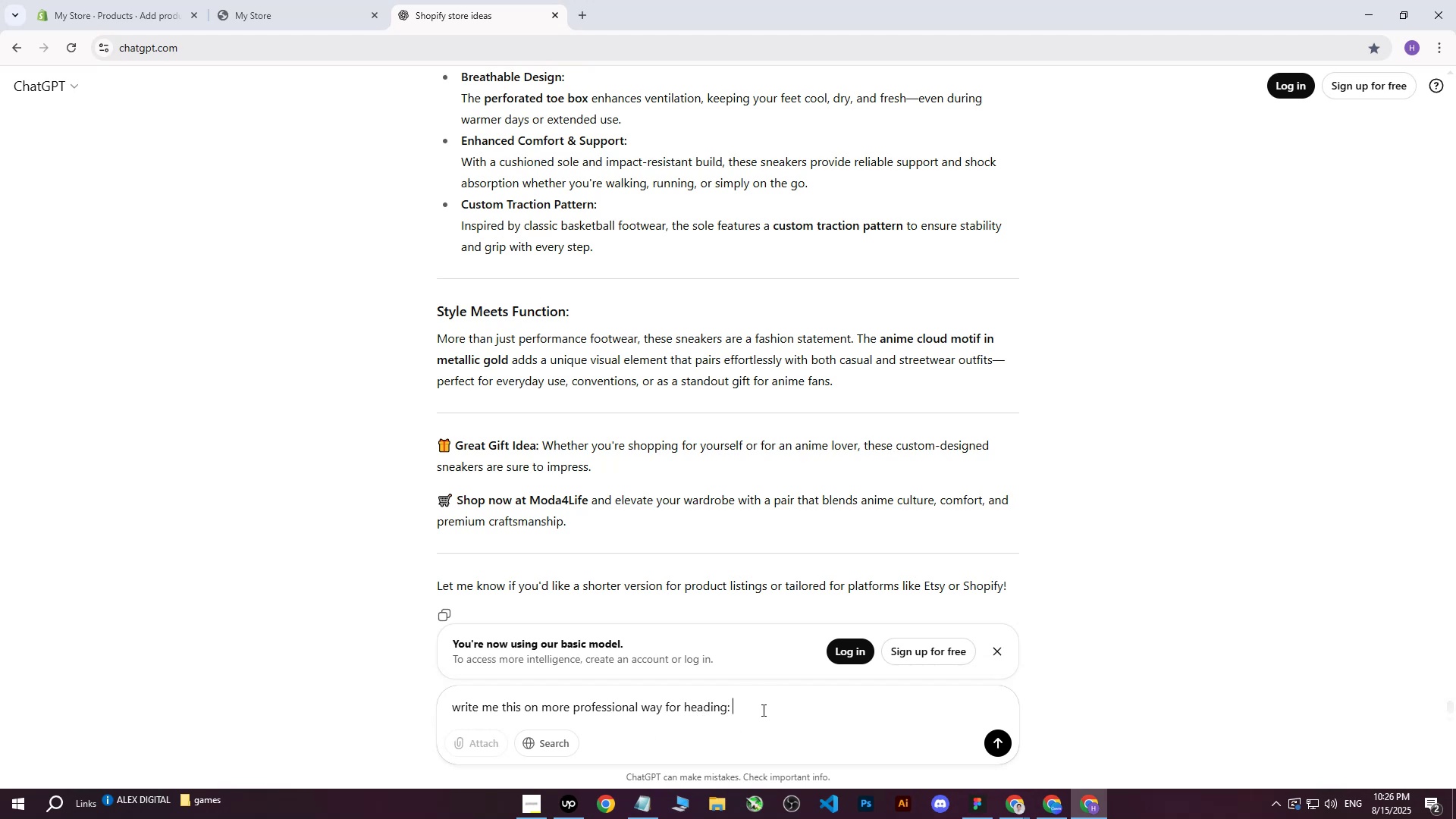 
key(Control+ControlLeft)
 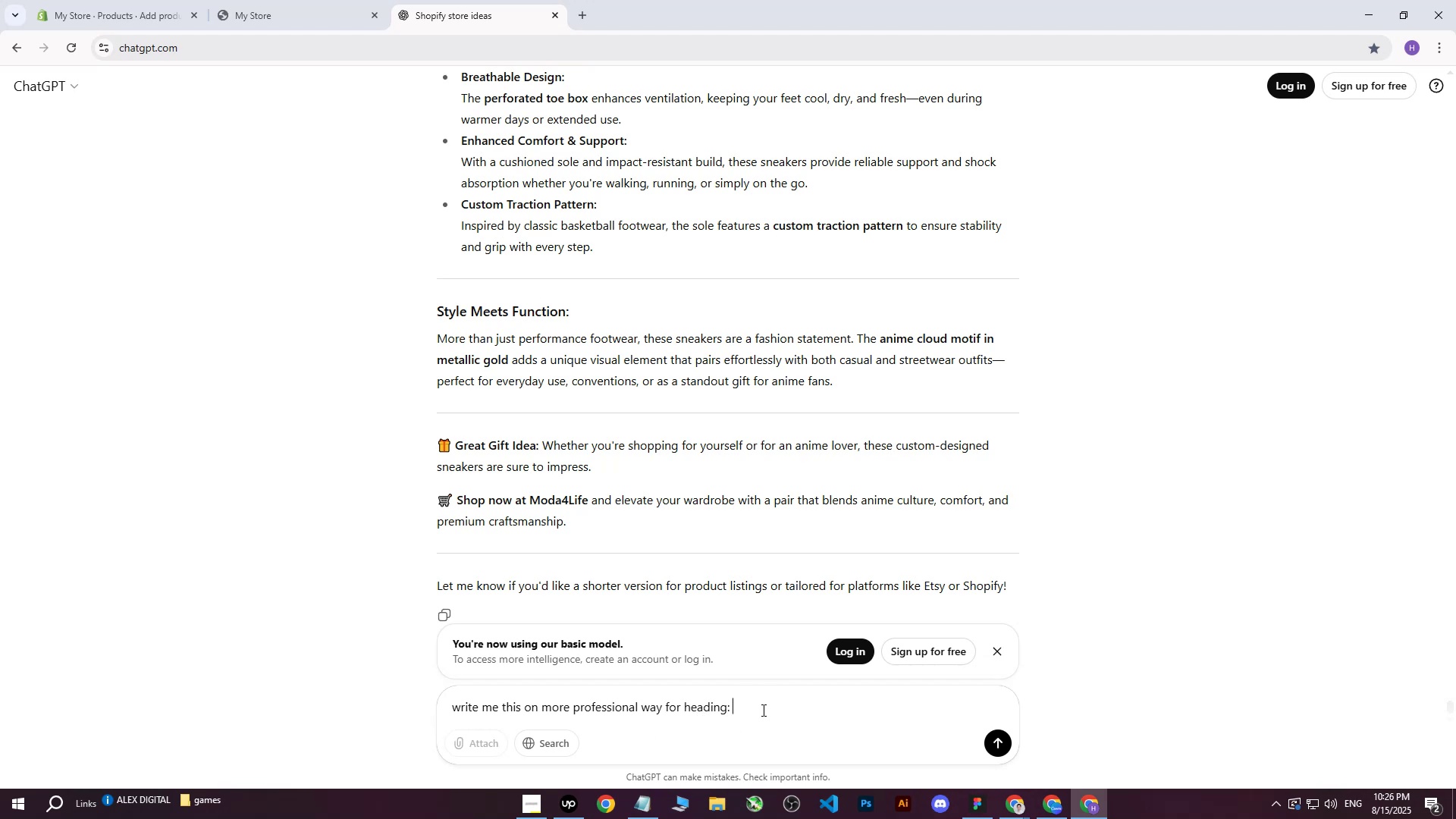 
key(Control+V)
 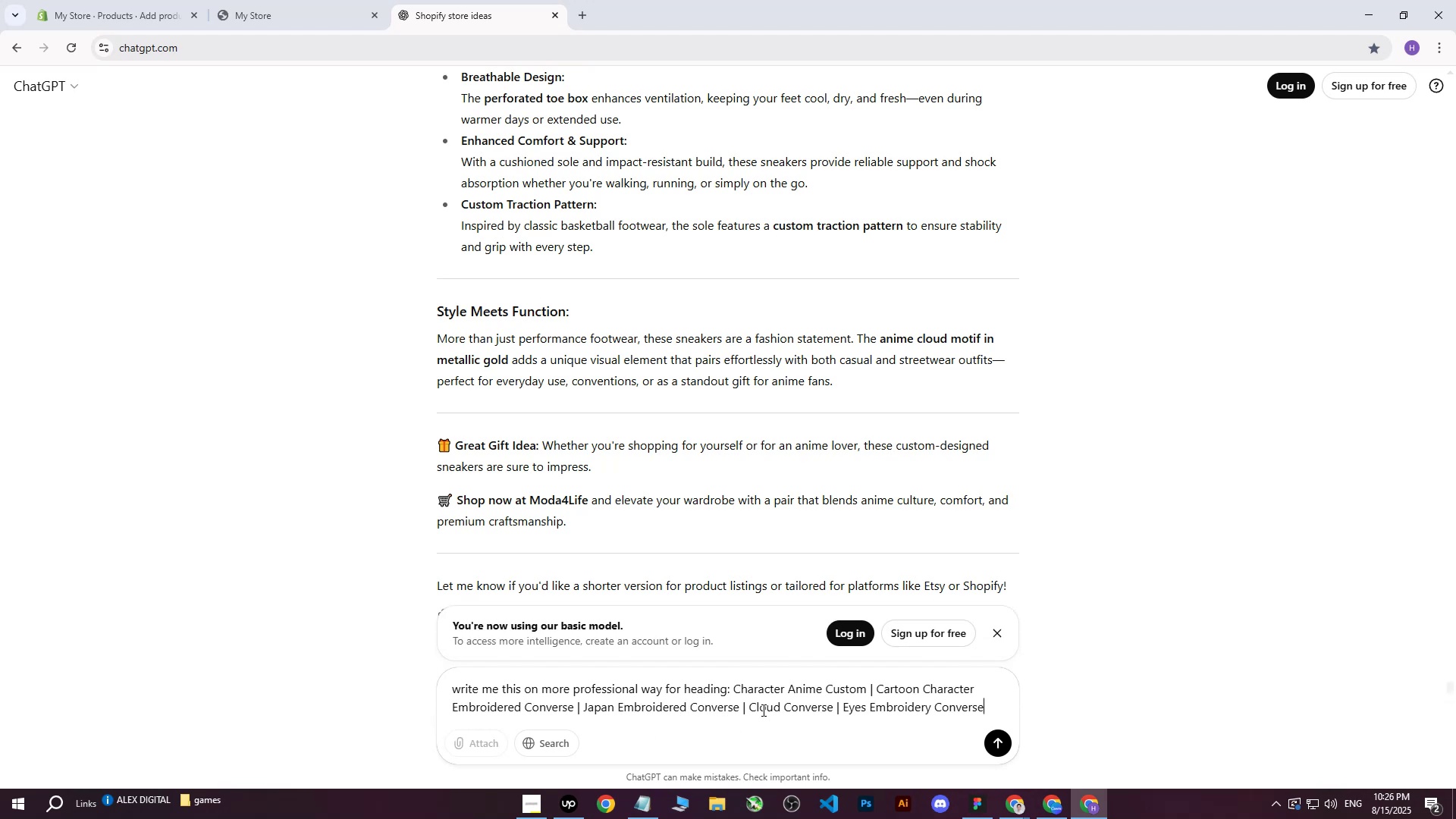 
key(Enter)
 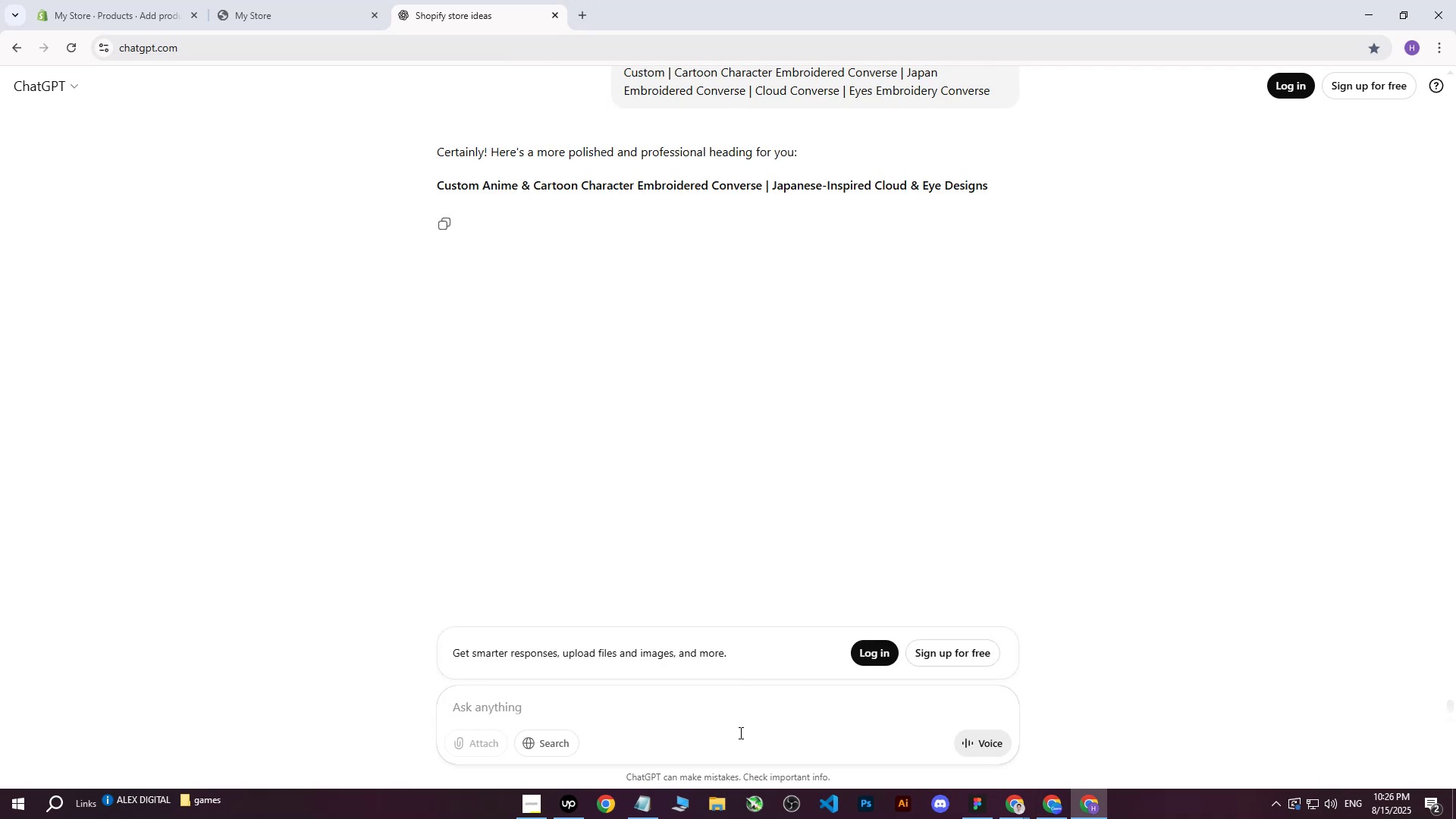 
wait(5.8)
 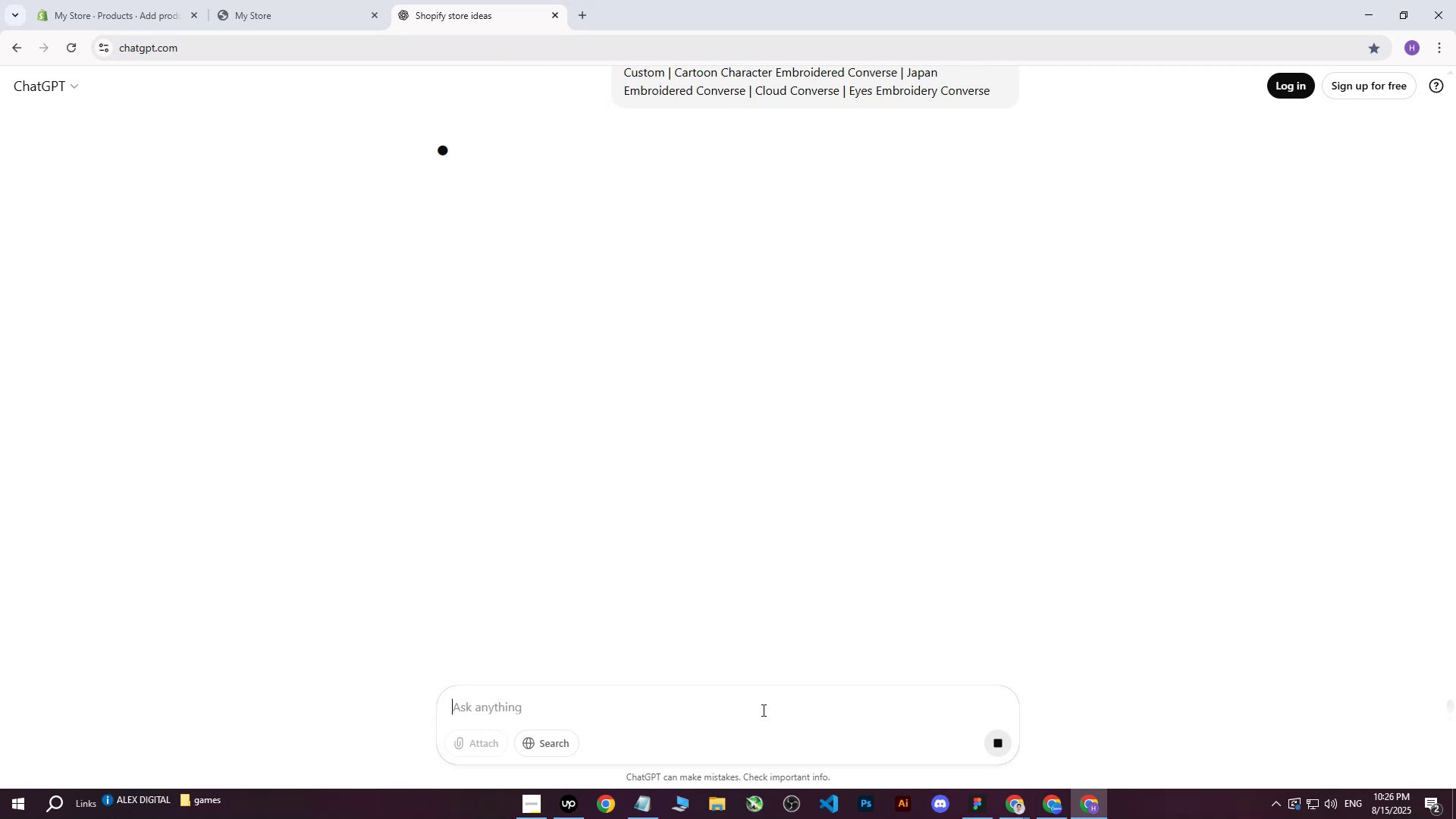 
left_click_drag(start_coordinate=[435, 187], to_coordinate=[990, 184])
 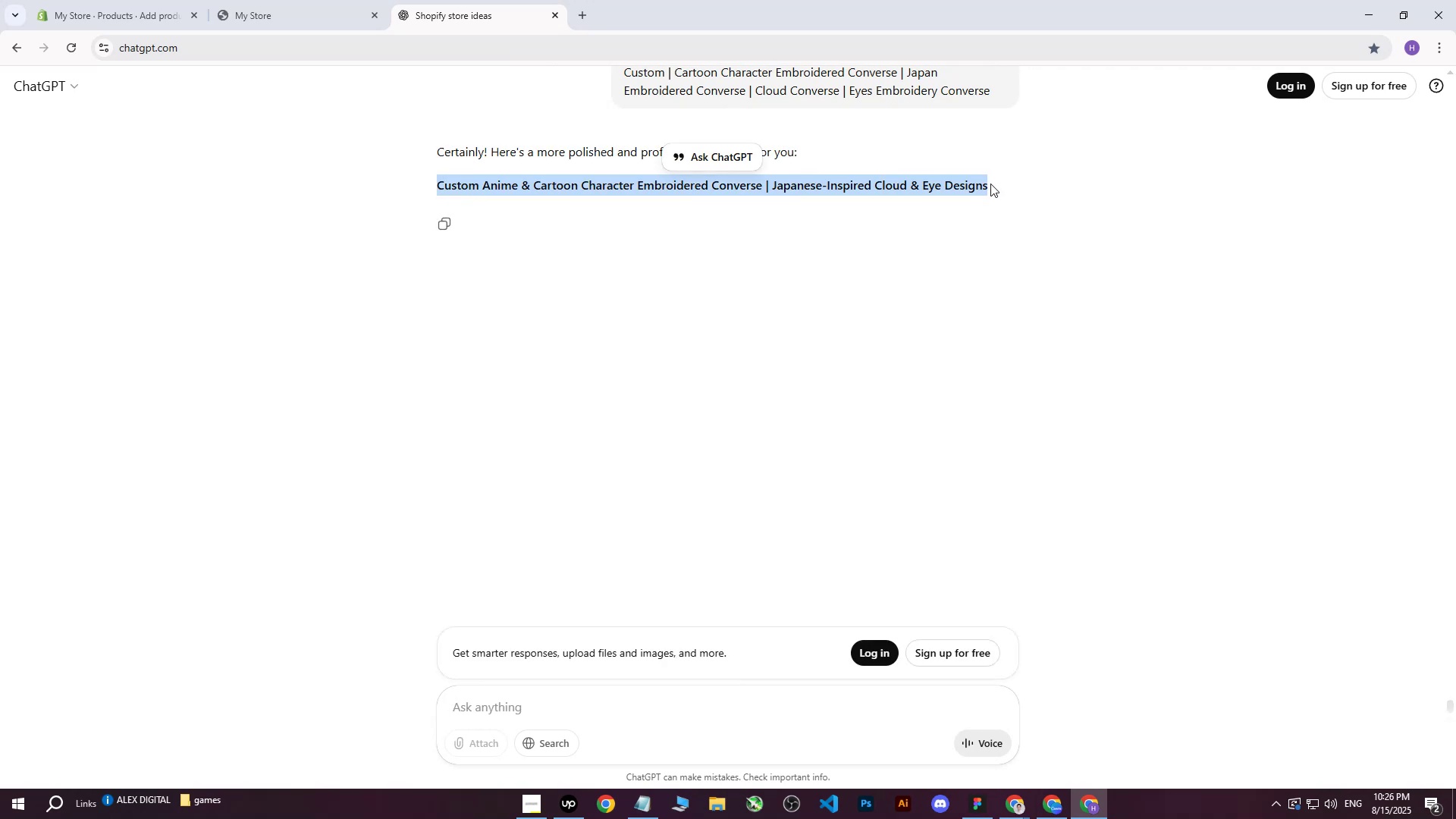 
key(Control+ControlLeft)
 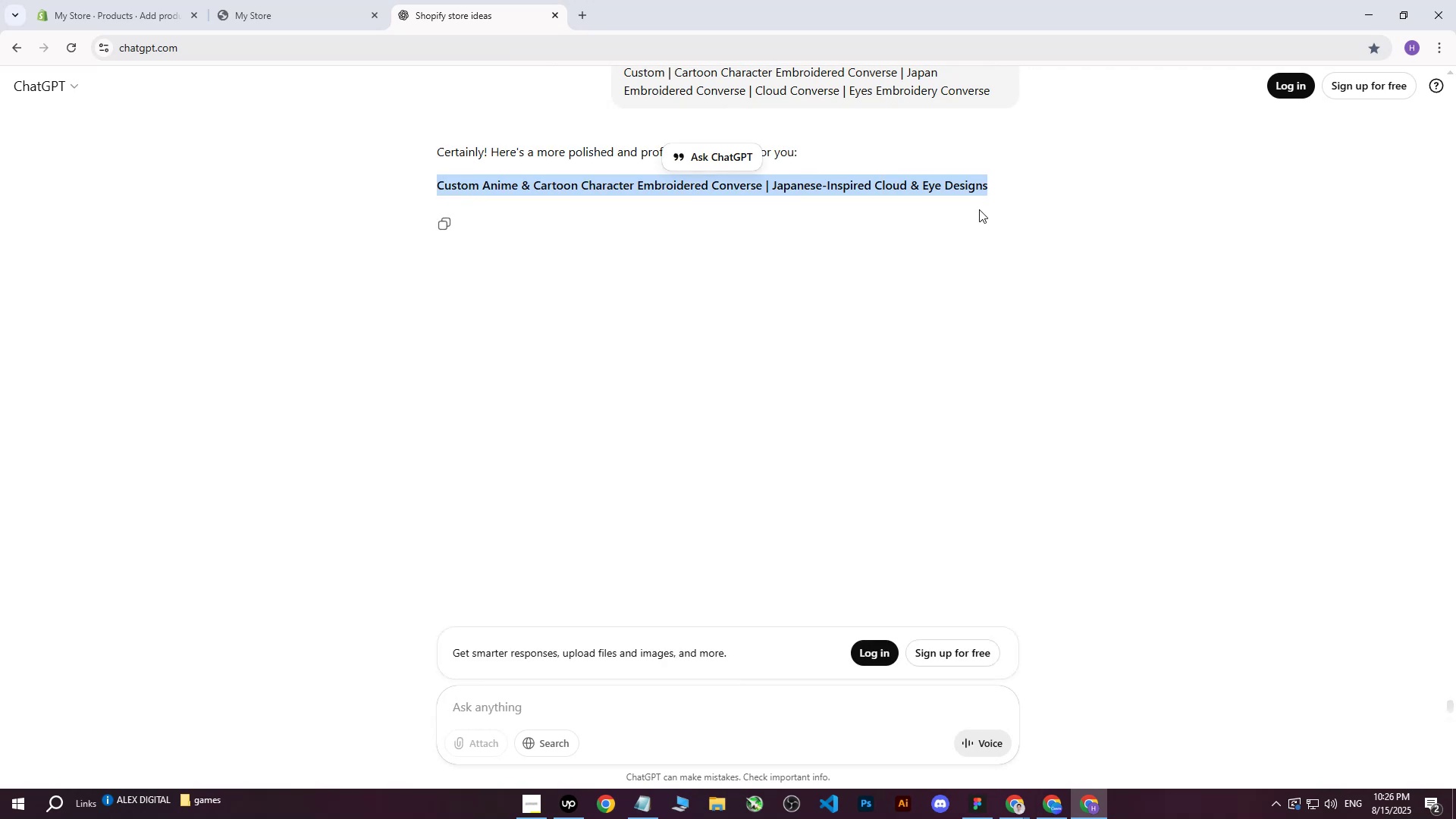 
key(Control+C)
 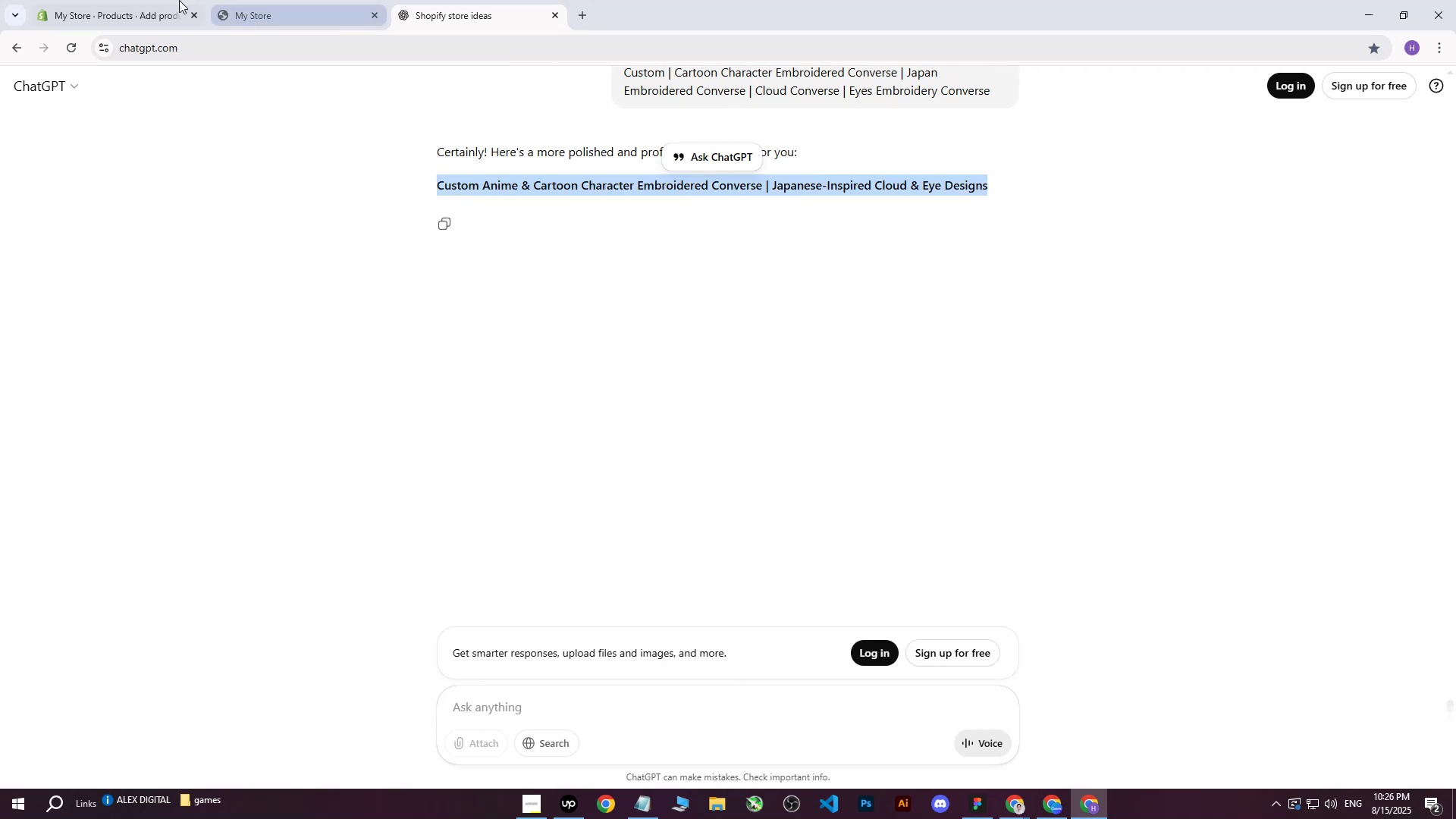 
left_click([108, 0])
 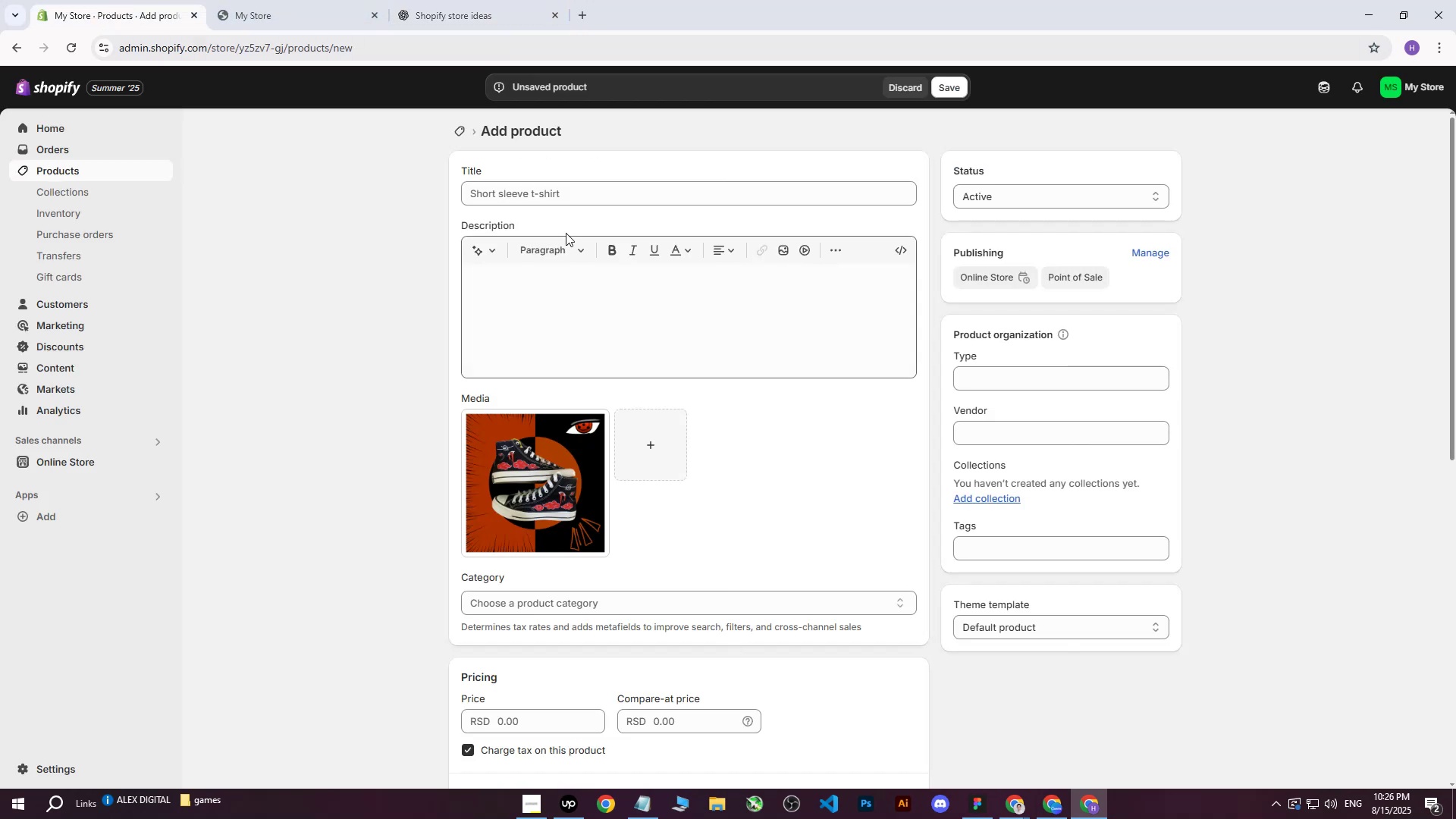 
left_click([566, 203])
 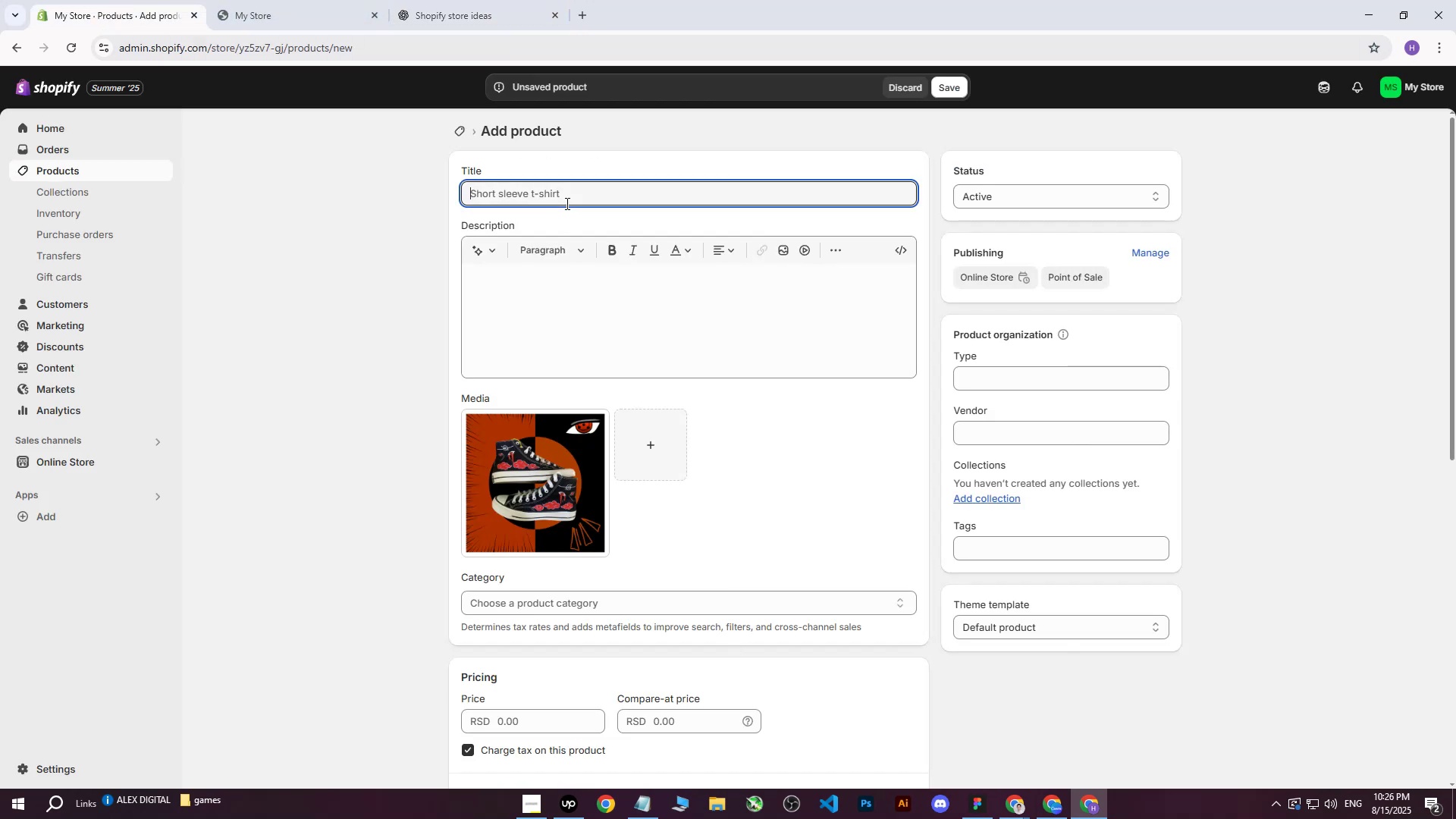 
key(Control+ControlLeft)
 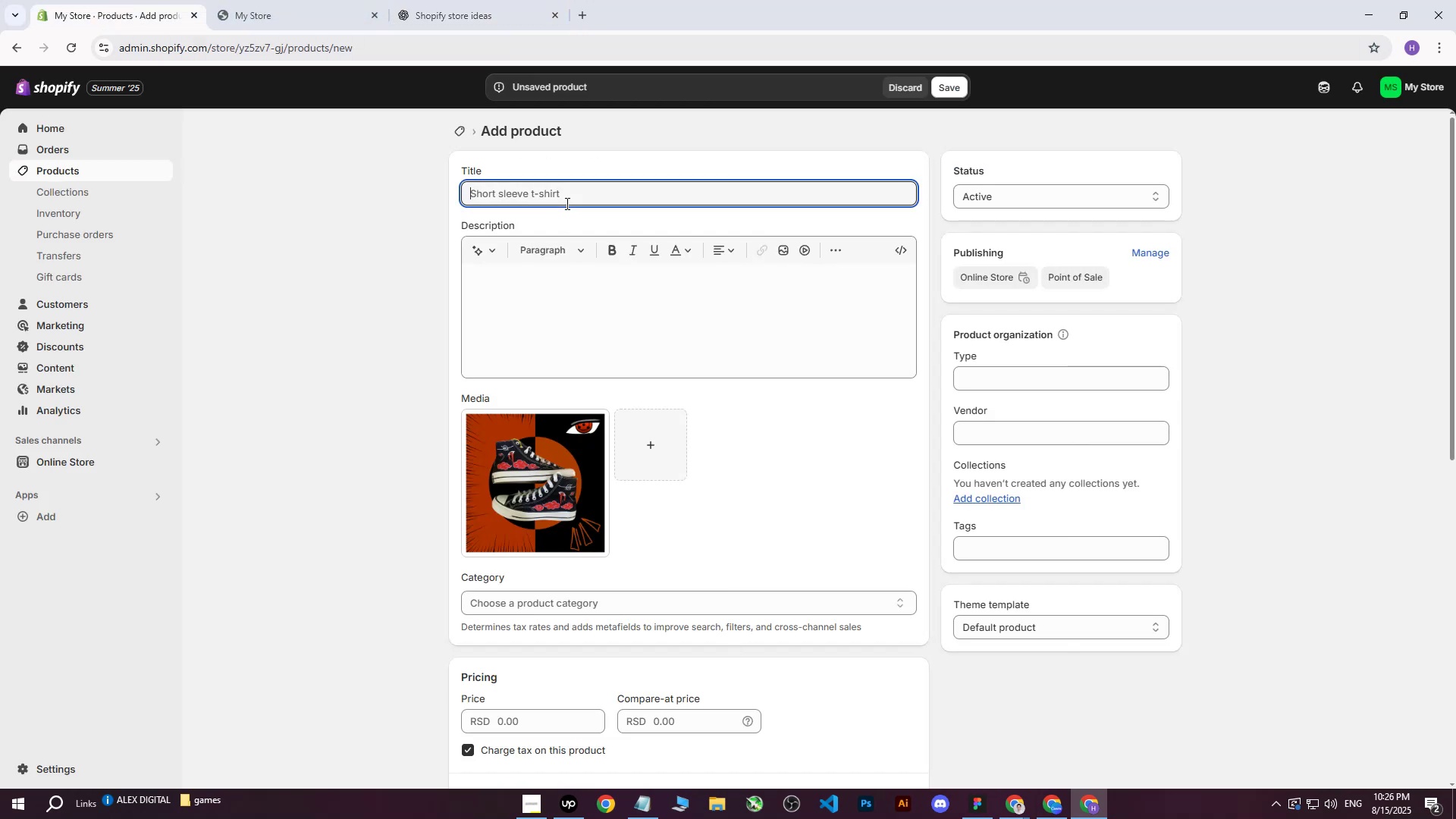 
key(Control+V)
 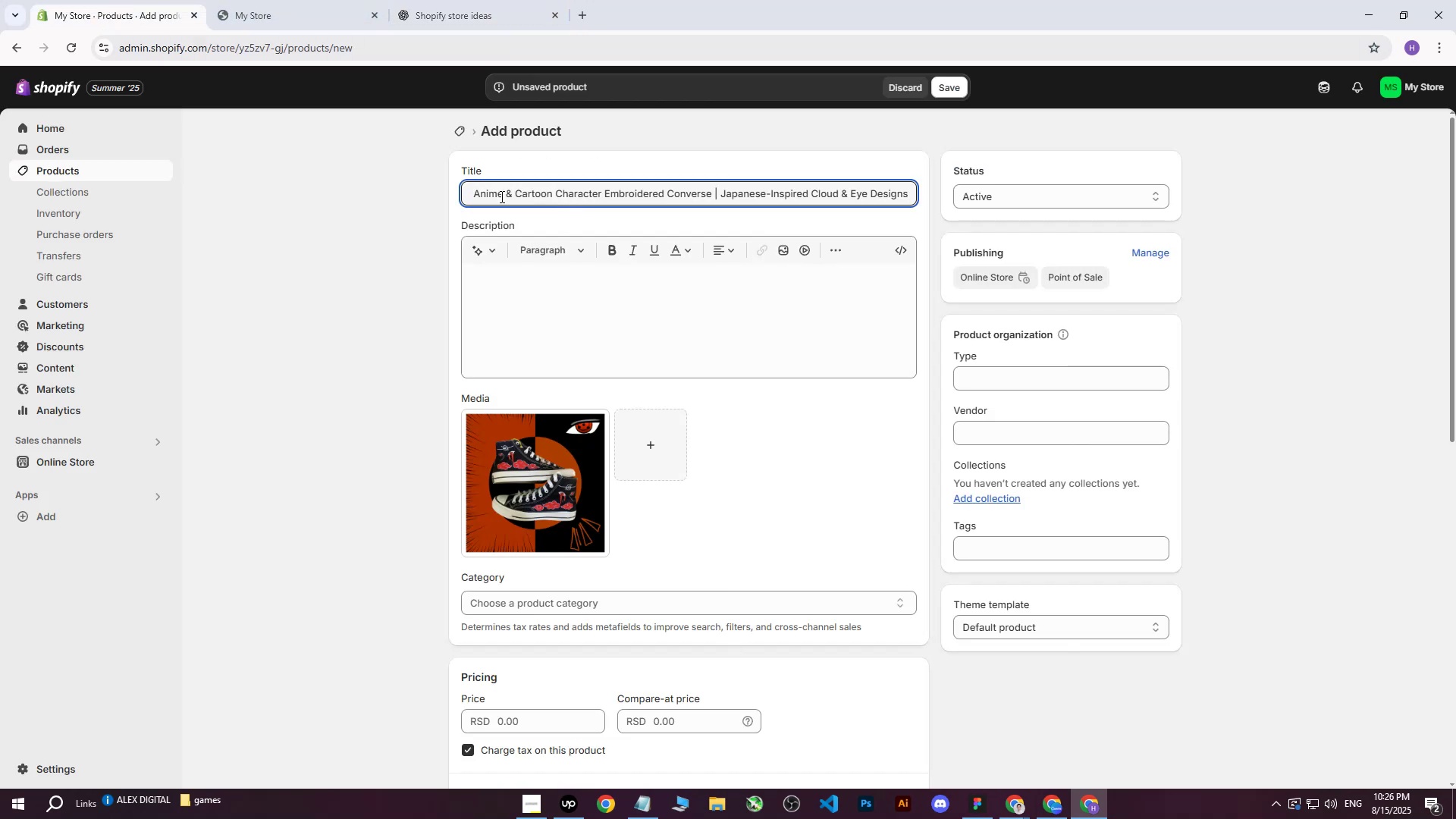 
left_click([474, 193])
 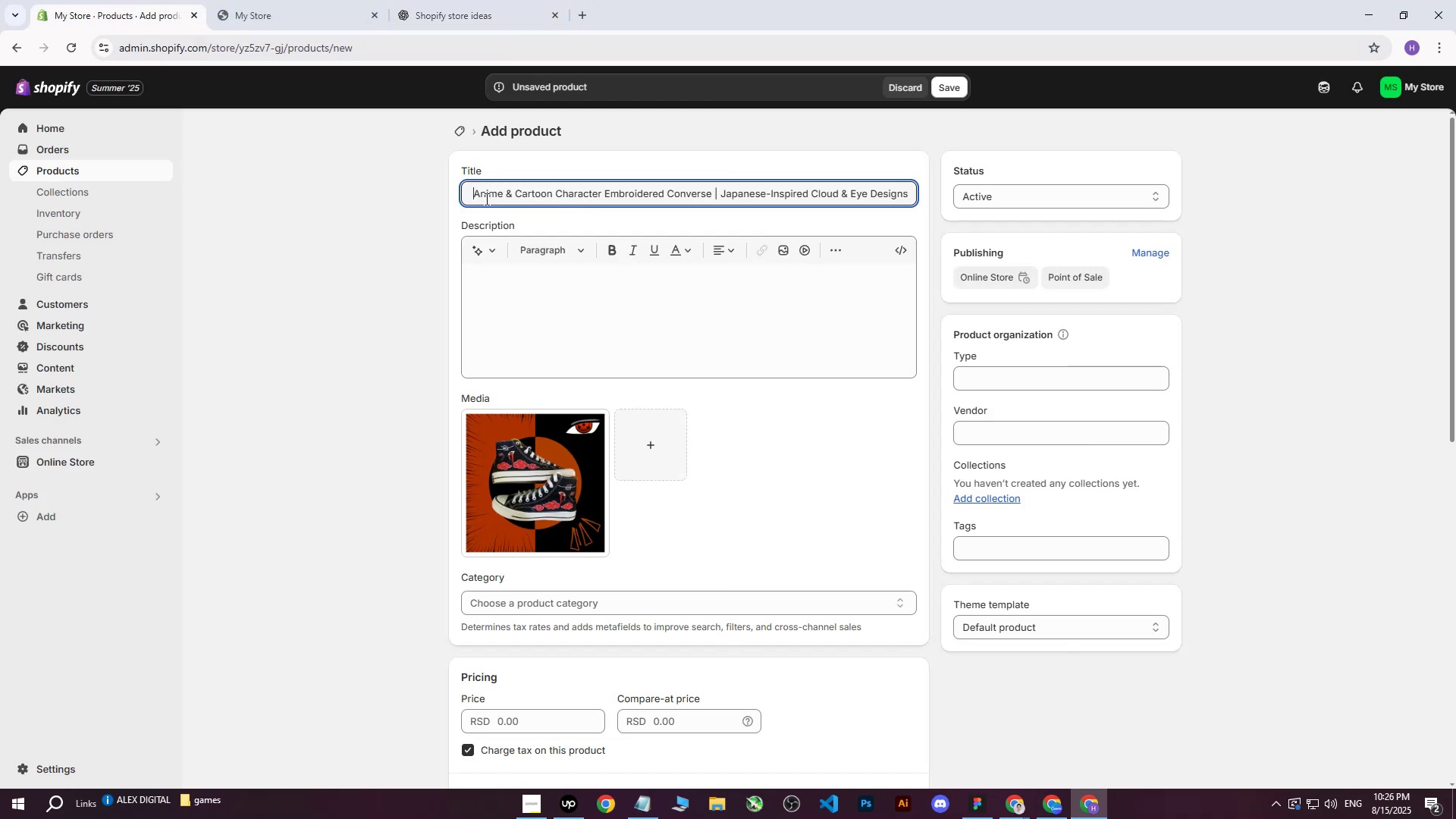 
key(Backspace)
 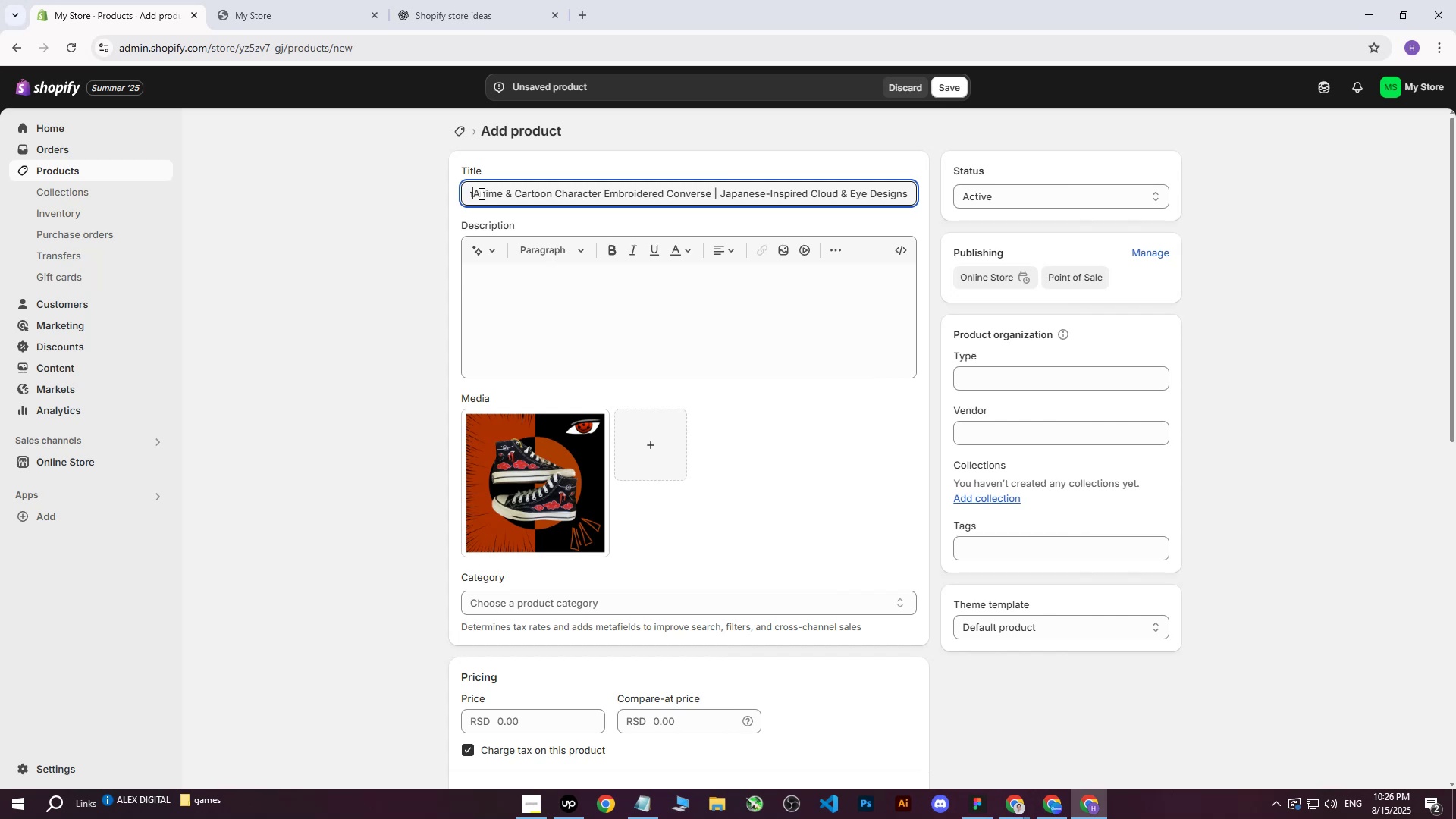 
left_click_drag(start_coordinate=[478, 193], to_coordinate=[469, 193])
 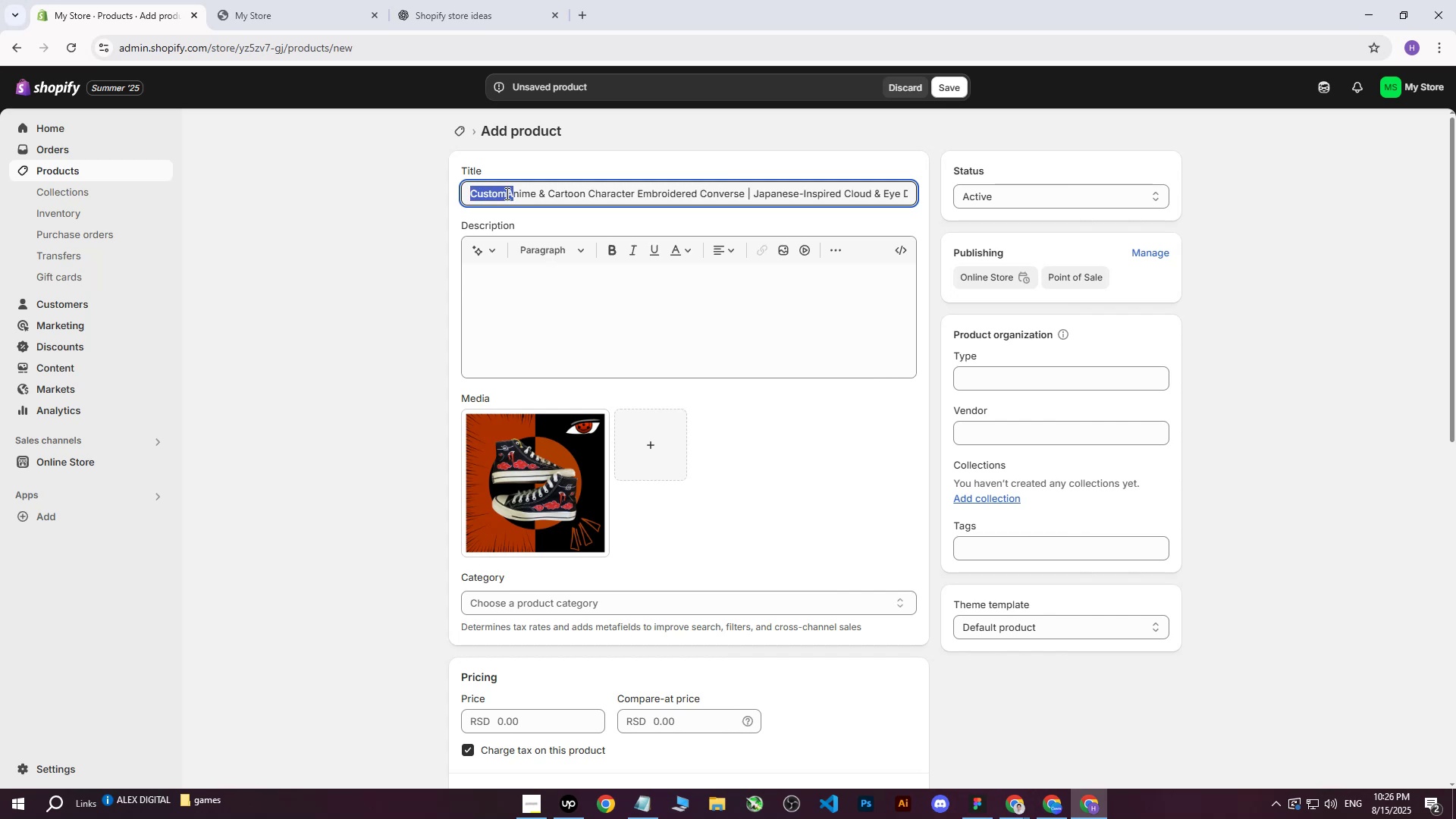 
left_click([507, 193])
 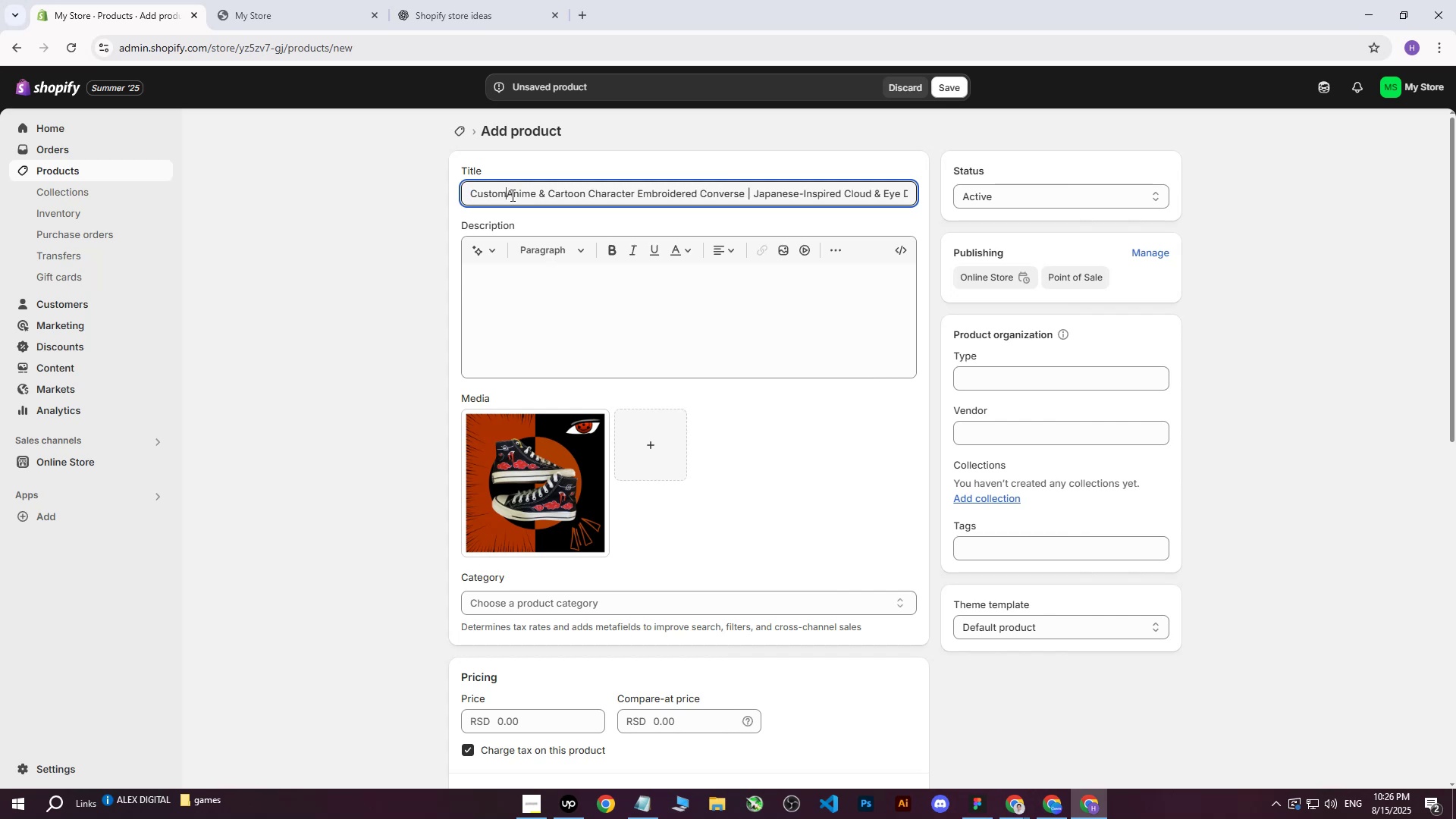 
key(Space)
 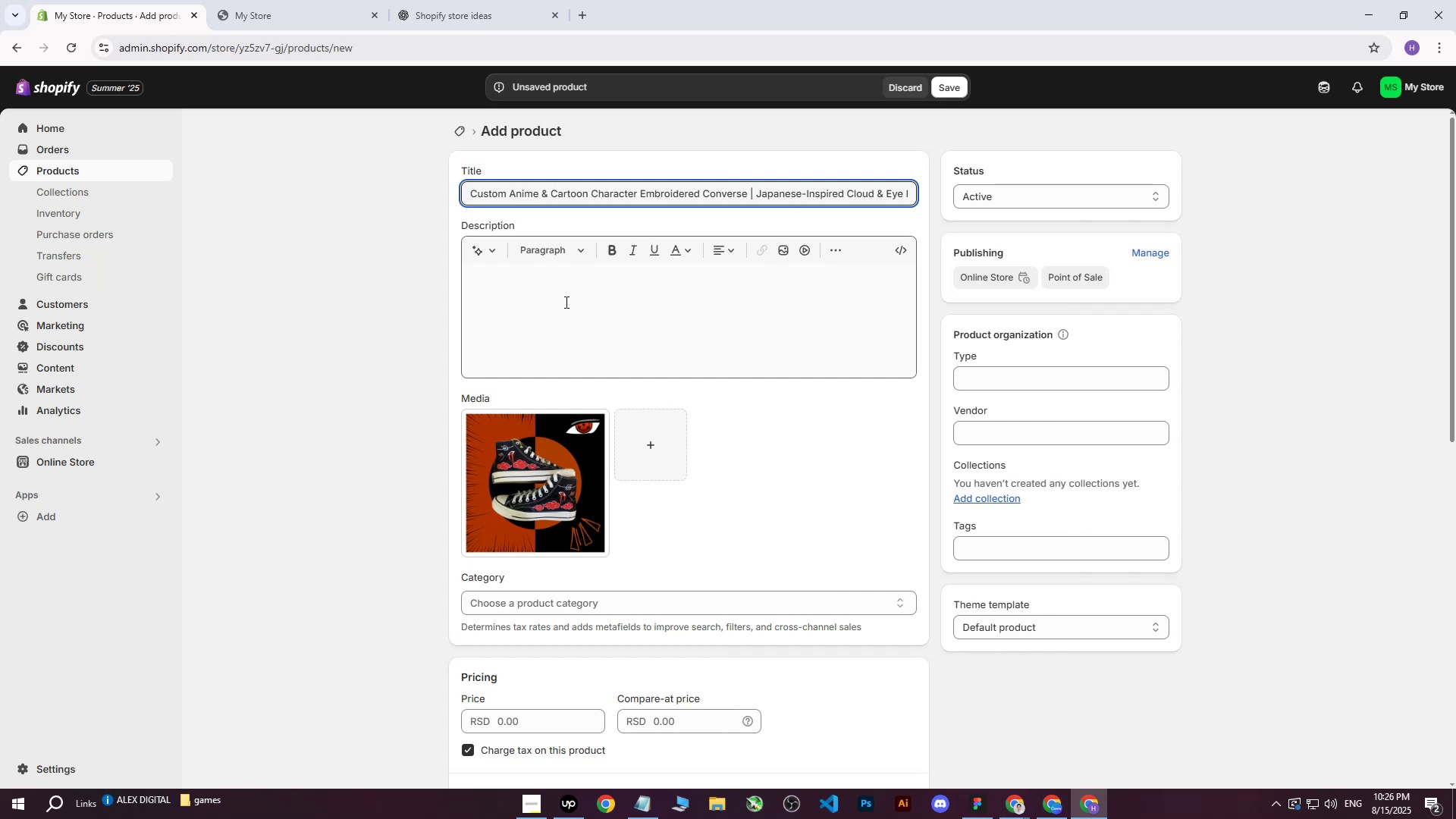 
left_click_drag(start_coordinate=[470, 190], to_coordinate=[951, 178])
 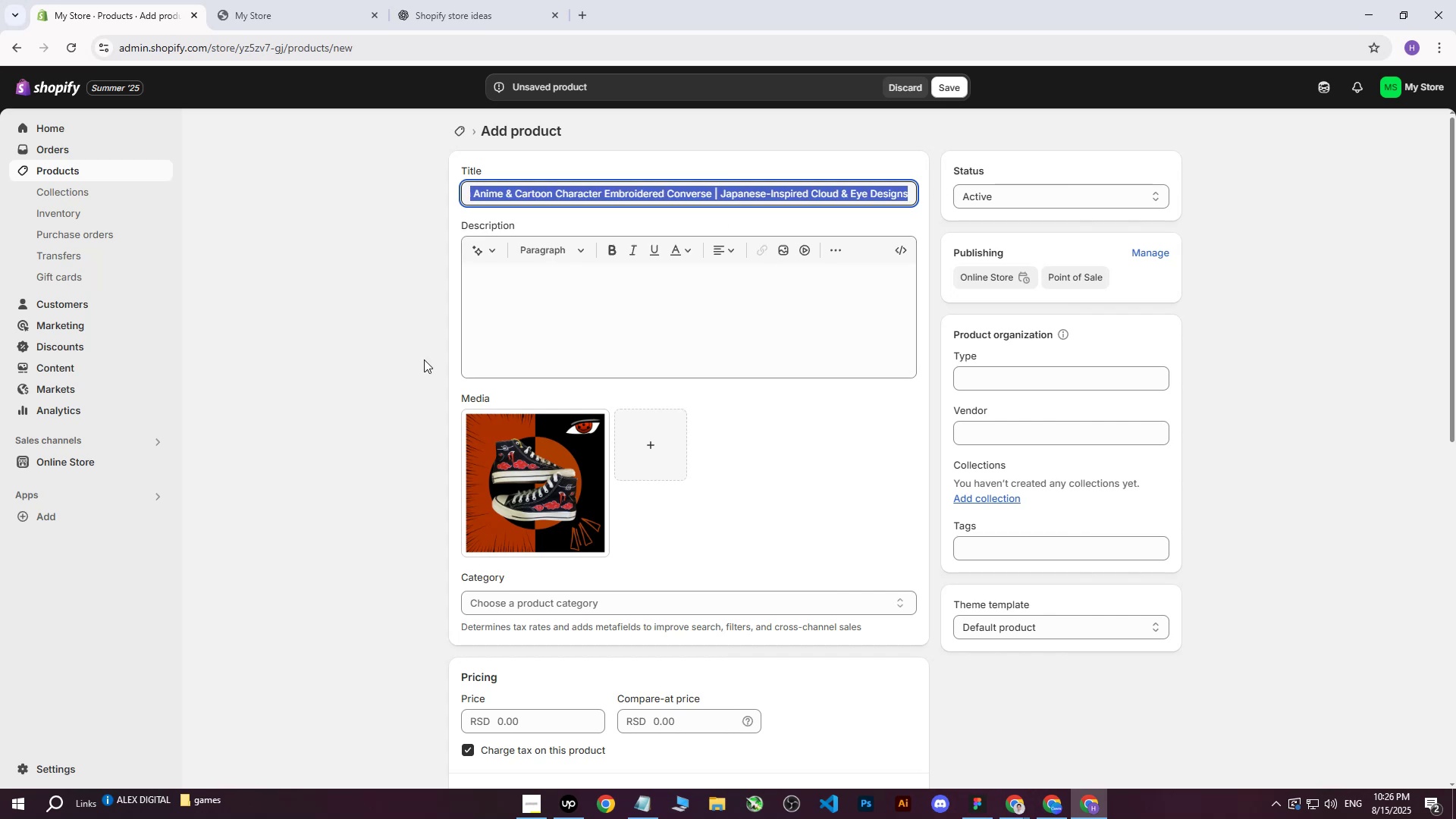 
left_click([336, 353])
 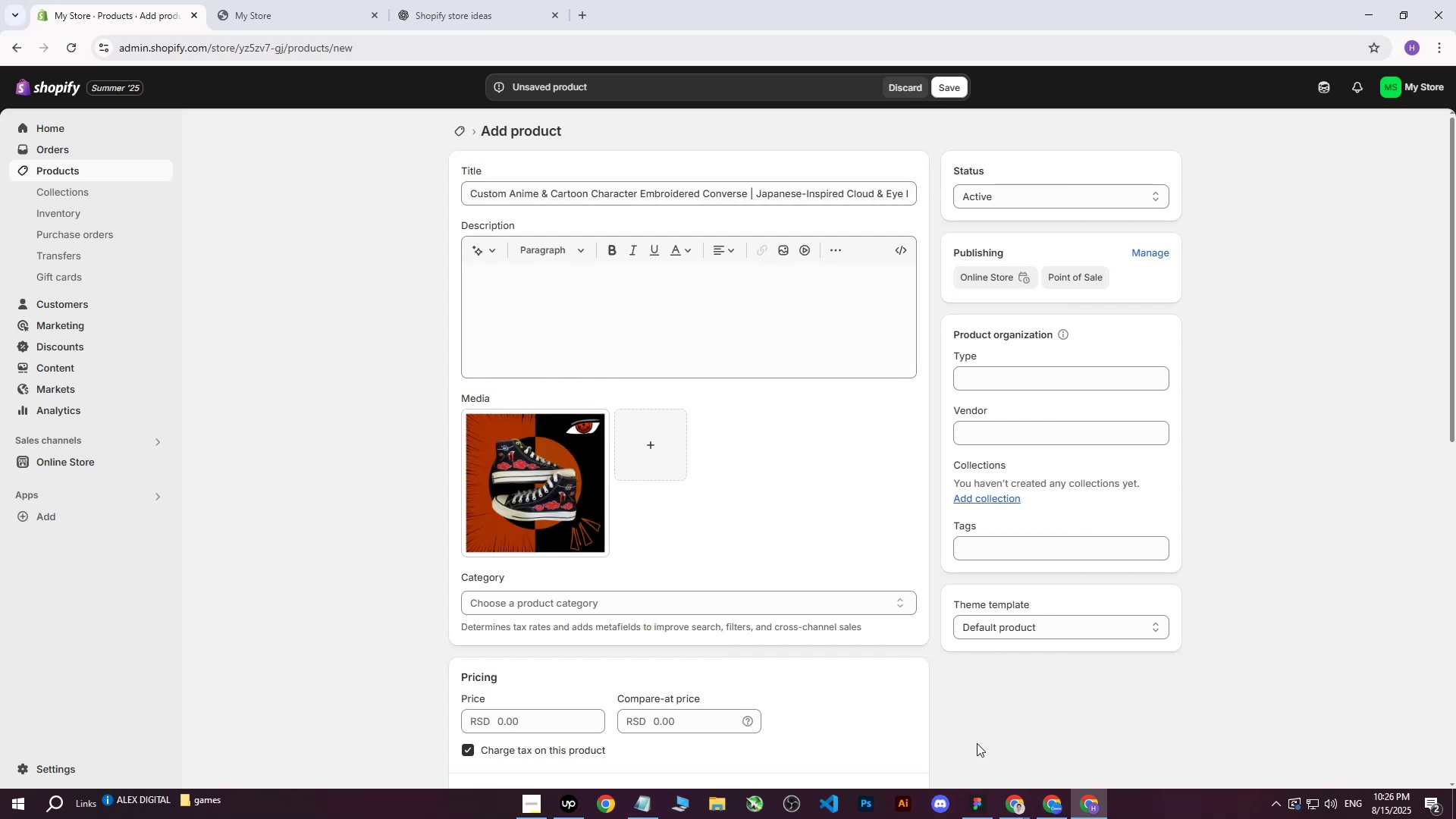 
double_click([939, 761])
 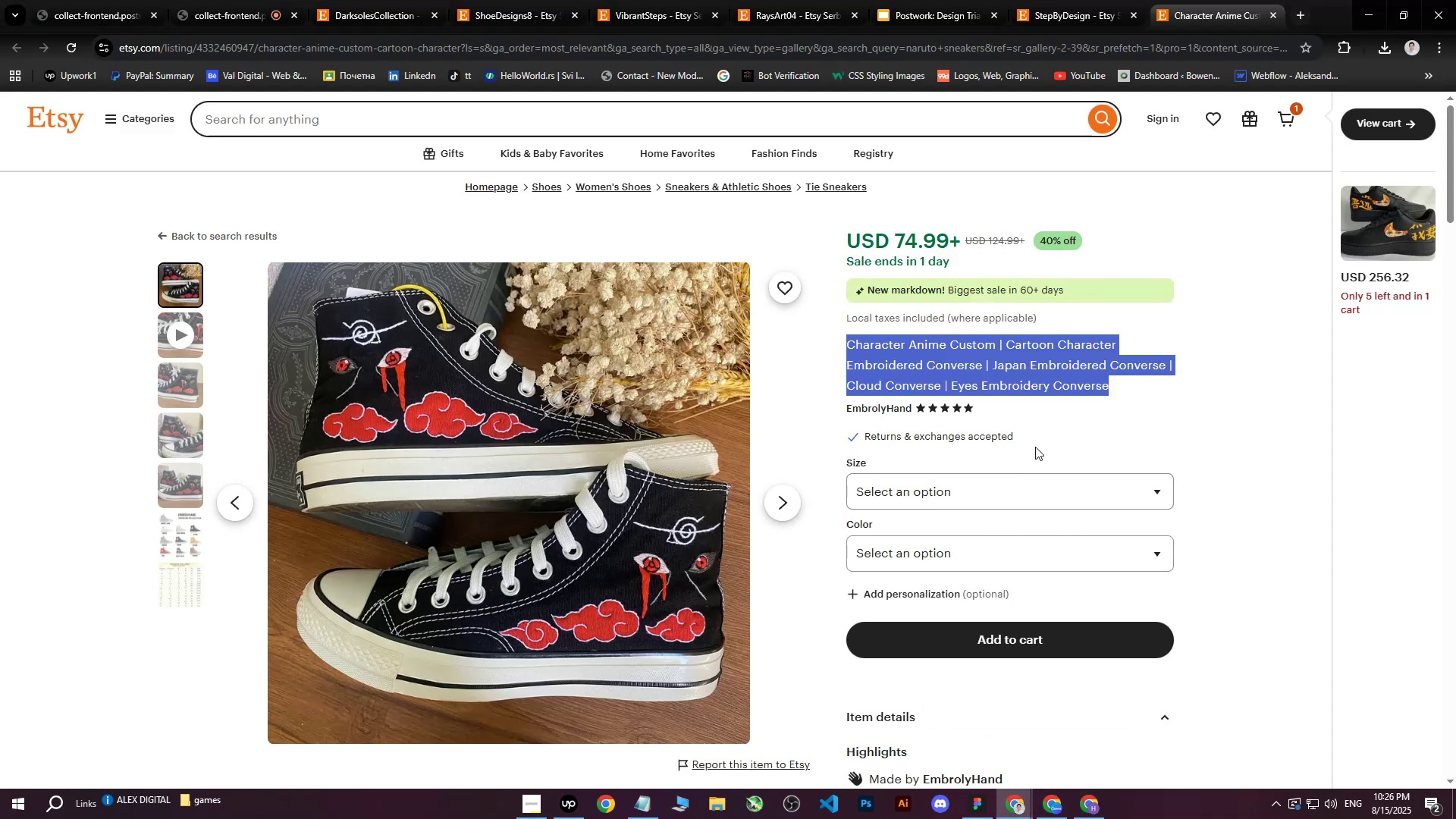 
scroll: coordinate [902, 398], scroll_direction: down, amount: 5.0
 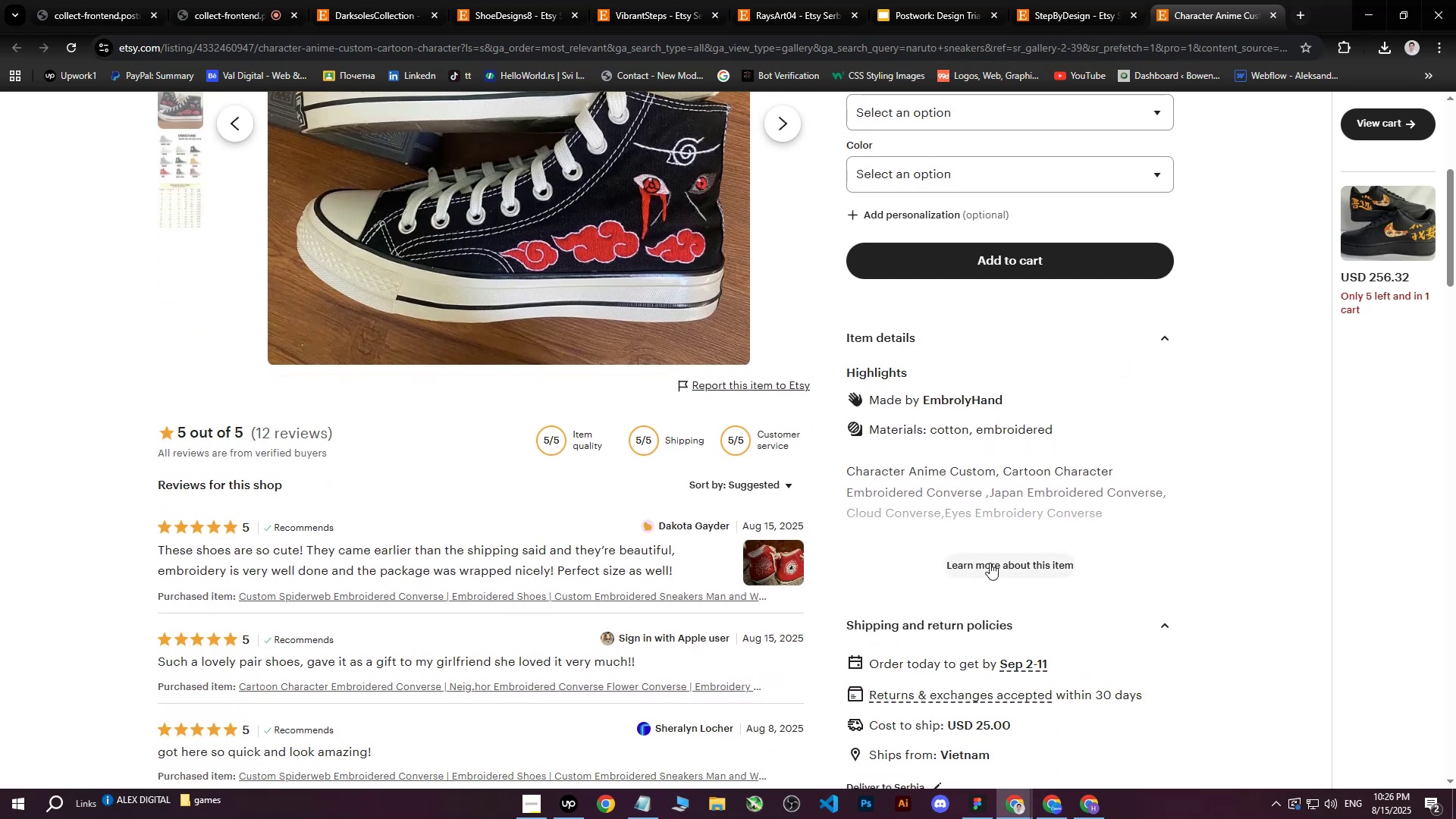 
left_click([990, 563])
 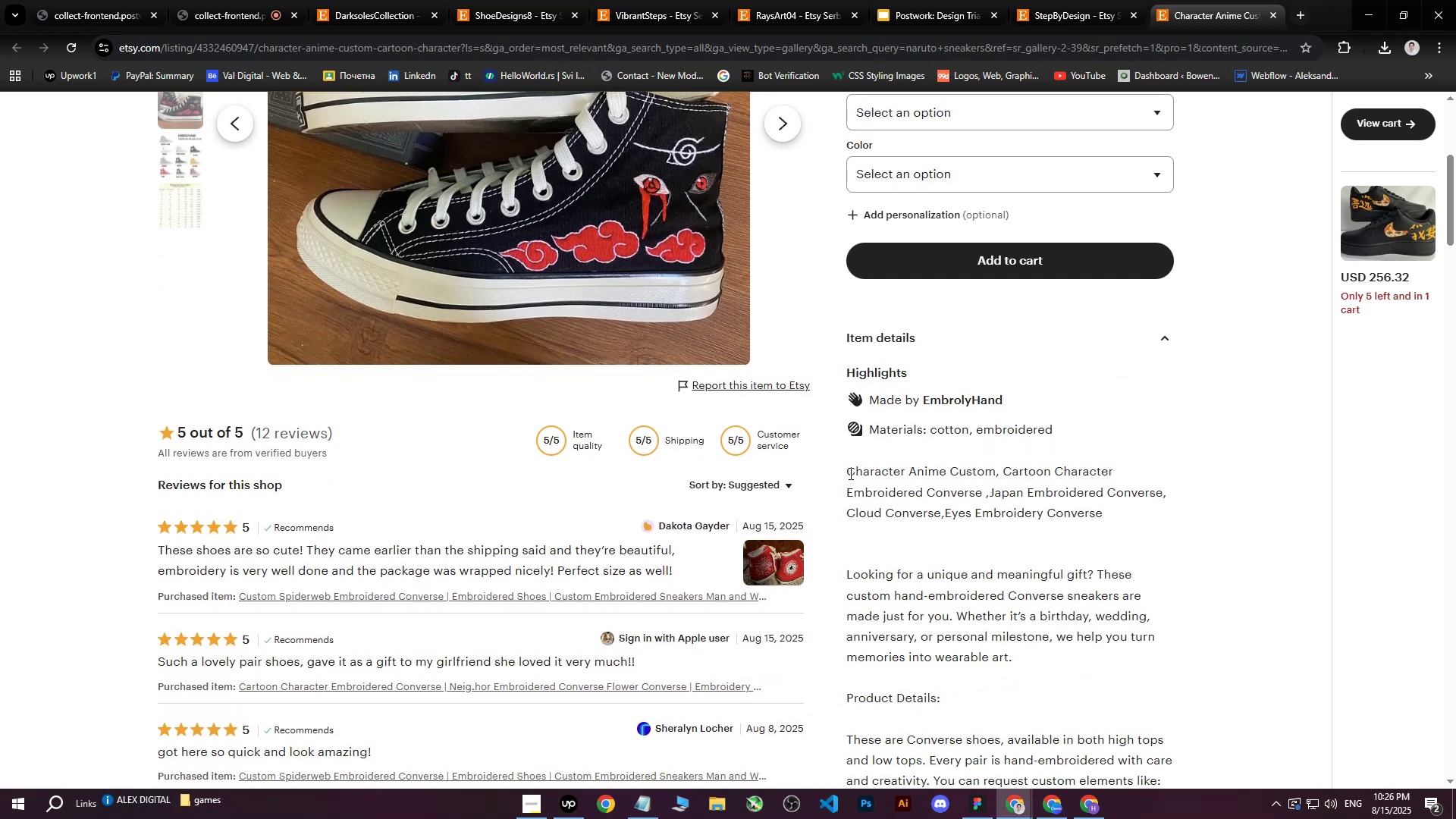 
left_click_drag(start_coordinate=[849, 472], to_coordinate=[1034, 474])
 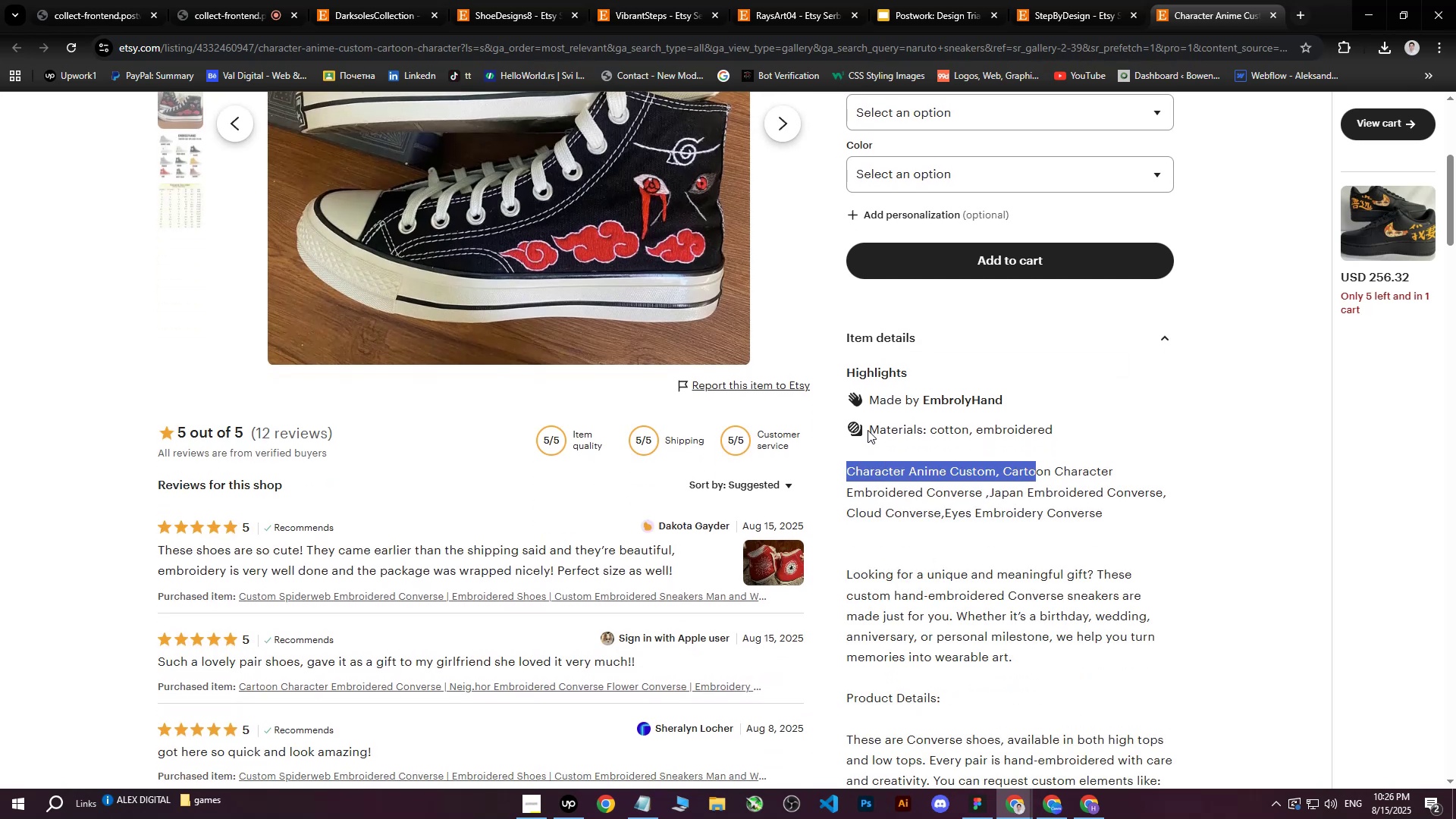 
left_click_drag(start_coordinate=[870, 428], to_coordinate=[1113, 408])
 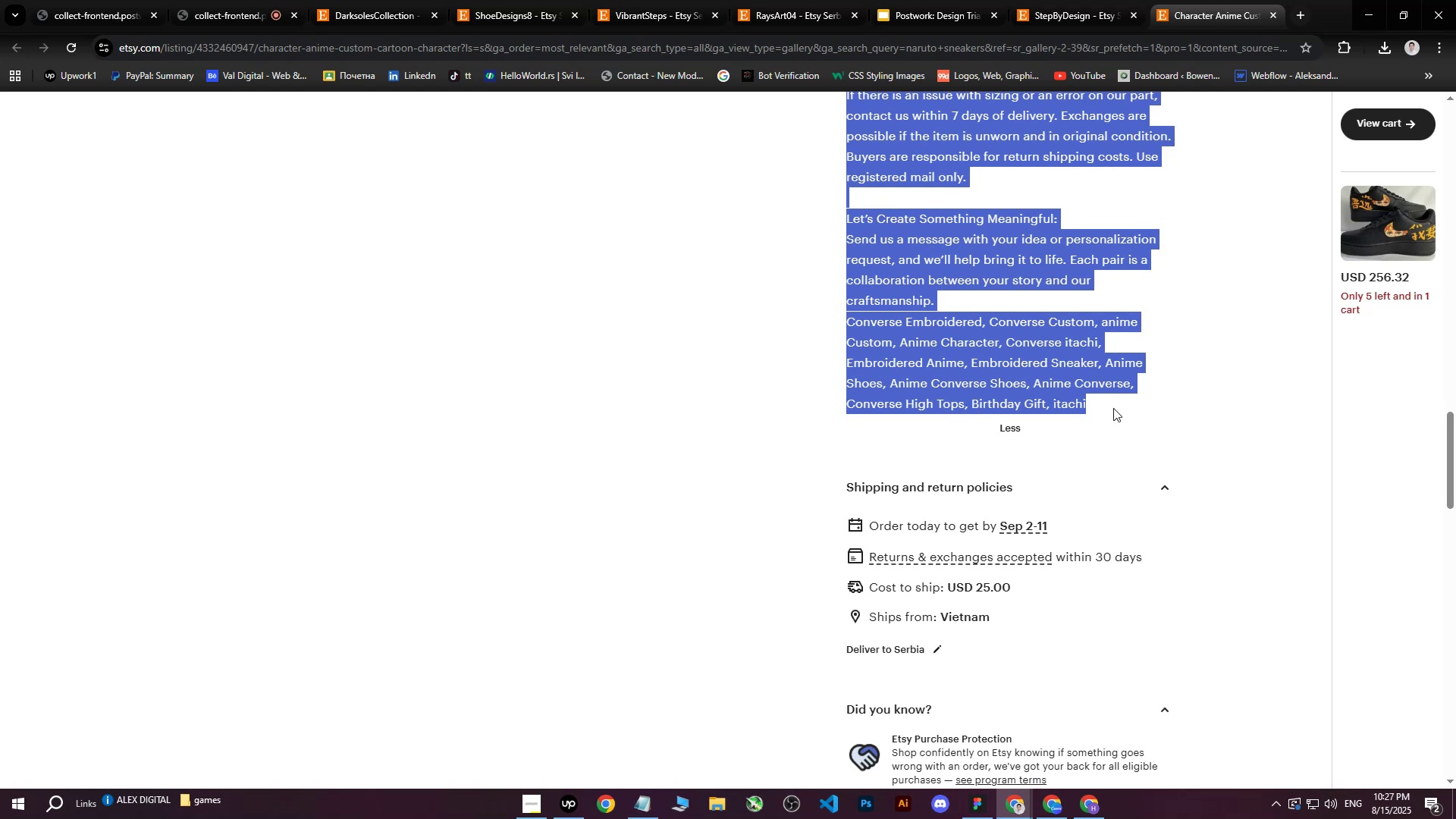 
scroll: coordinate [989, 482], scroll_direction: down, amount: 24.0
 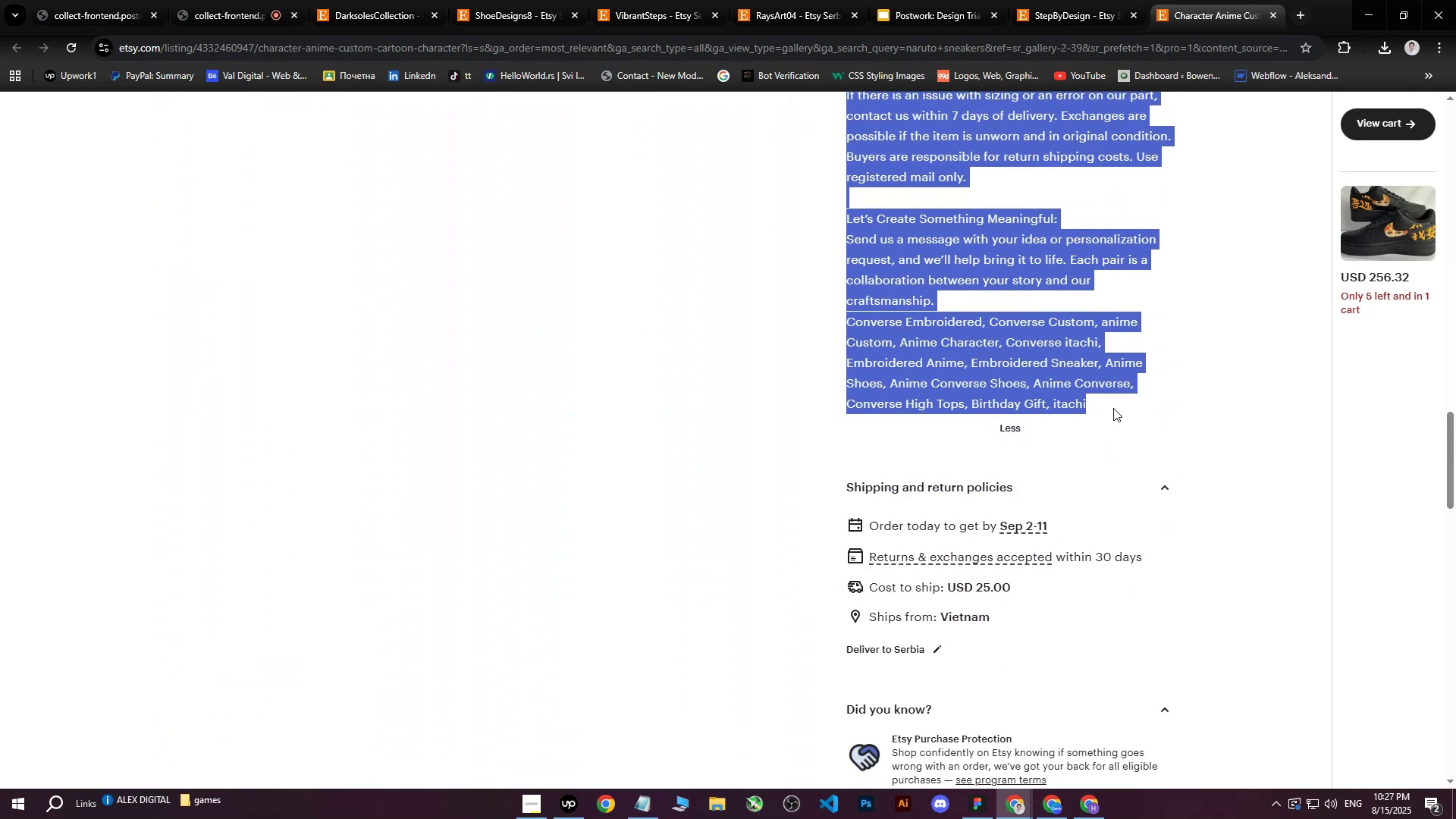 
key(Control+C)
 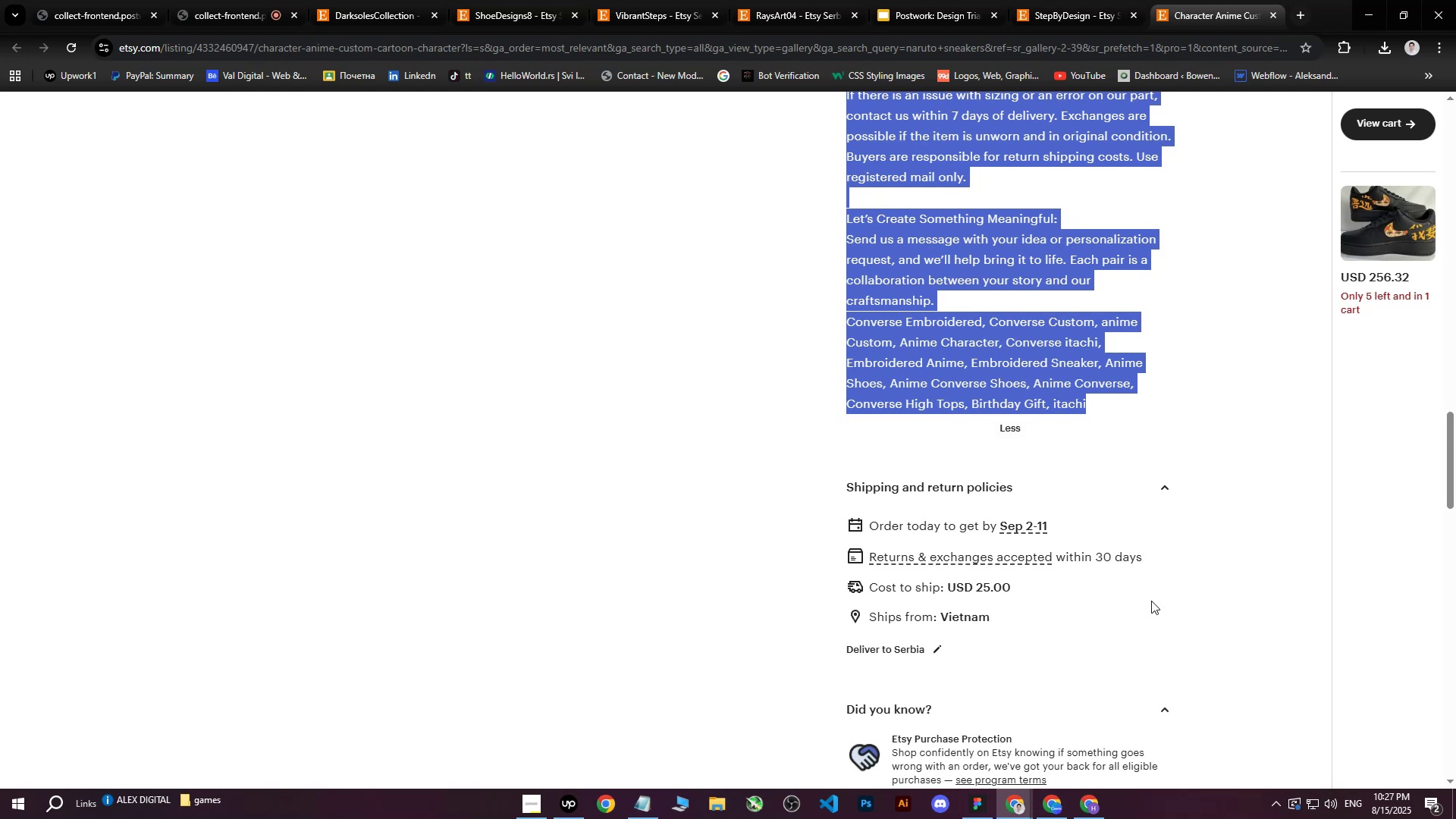 
left_click([1085, 816])
 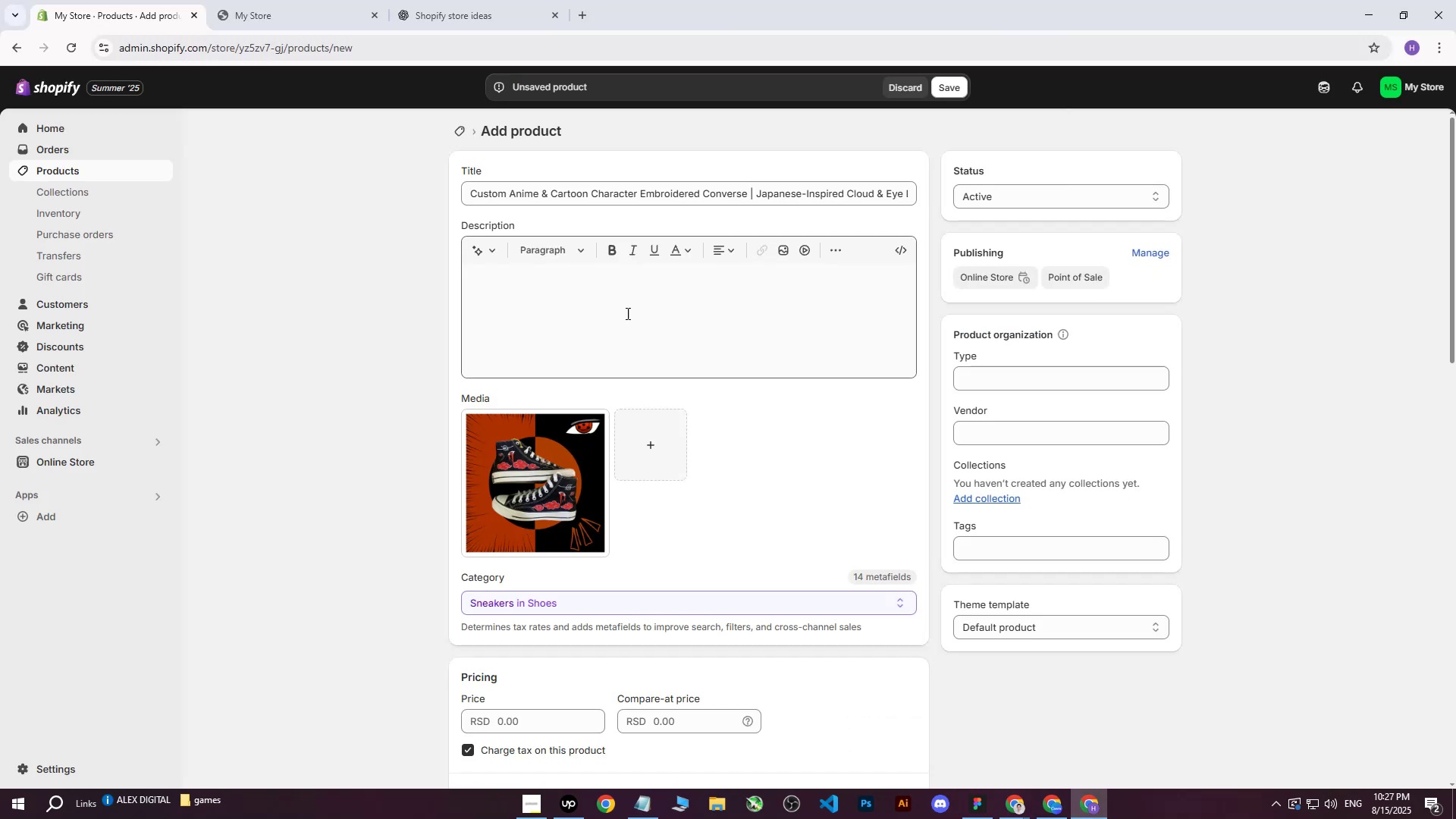 
left_click([593, 308])
 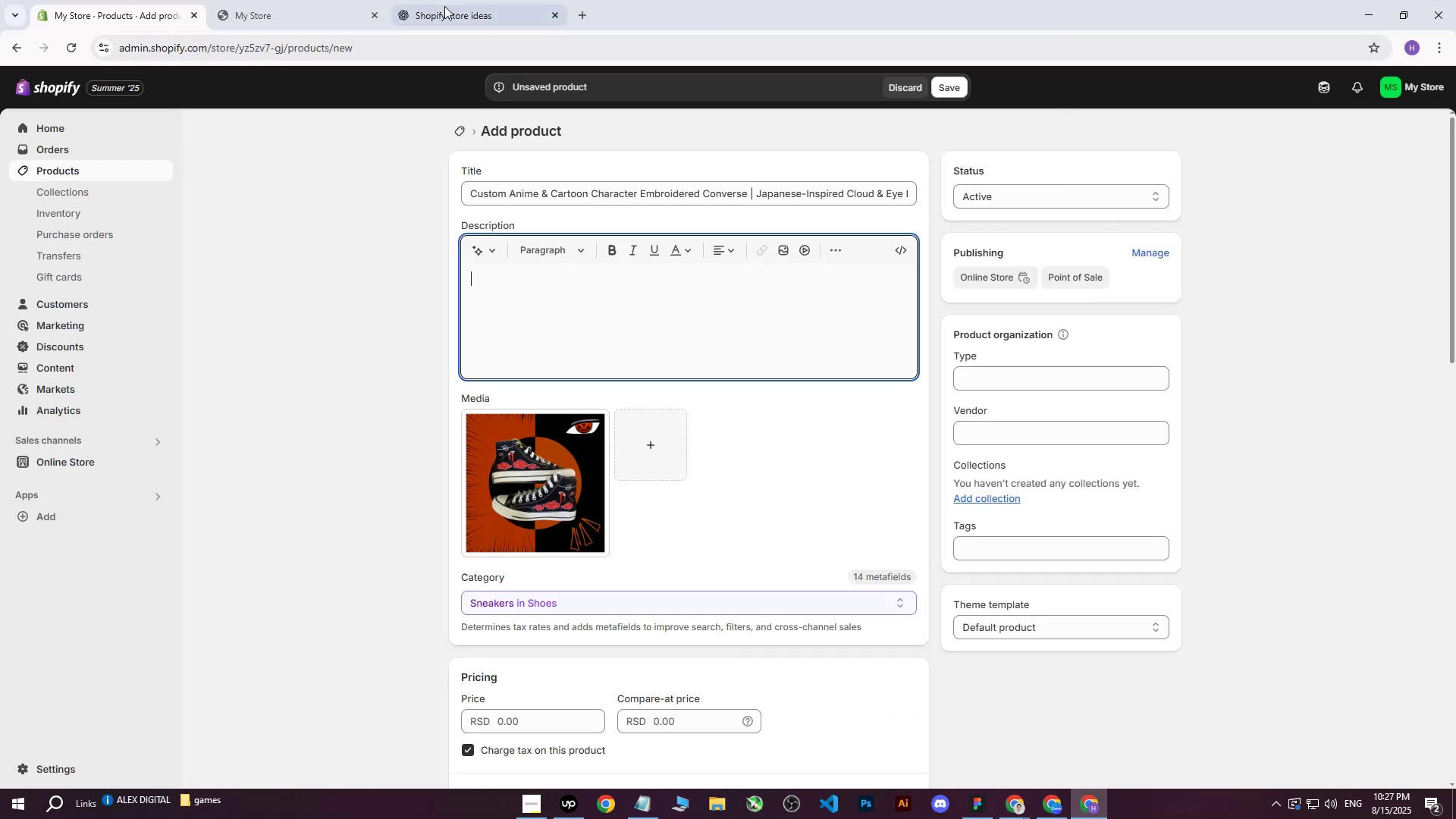 
left_click([444, 0])
 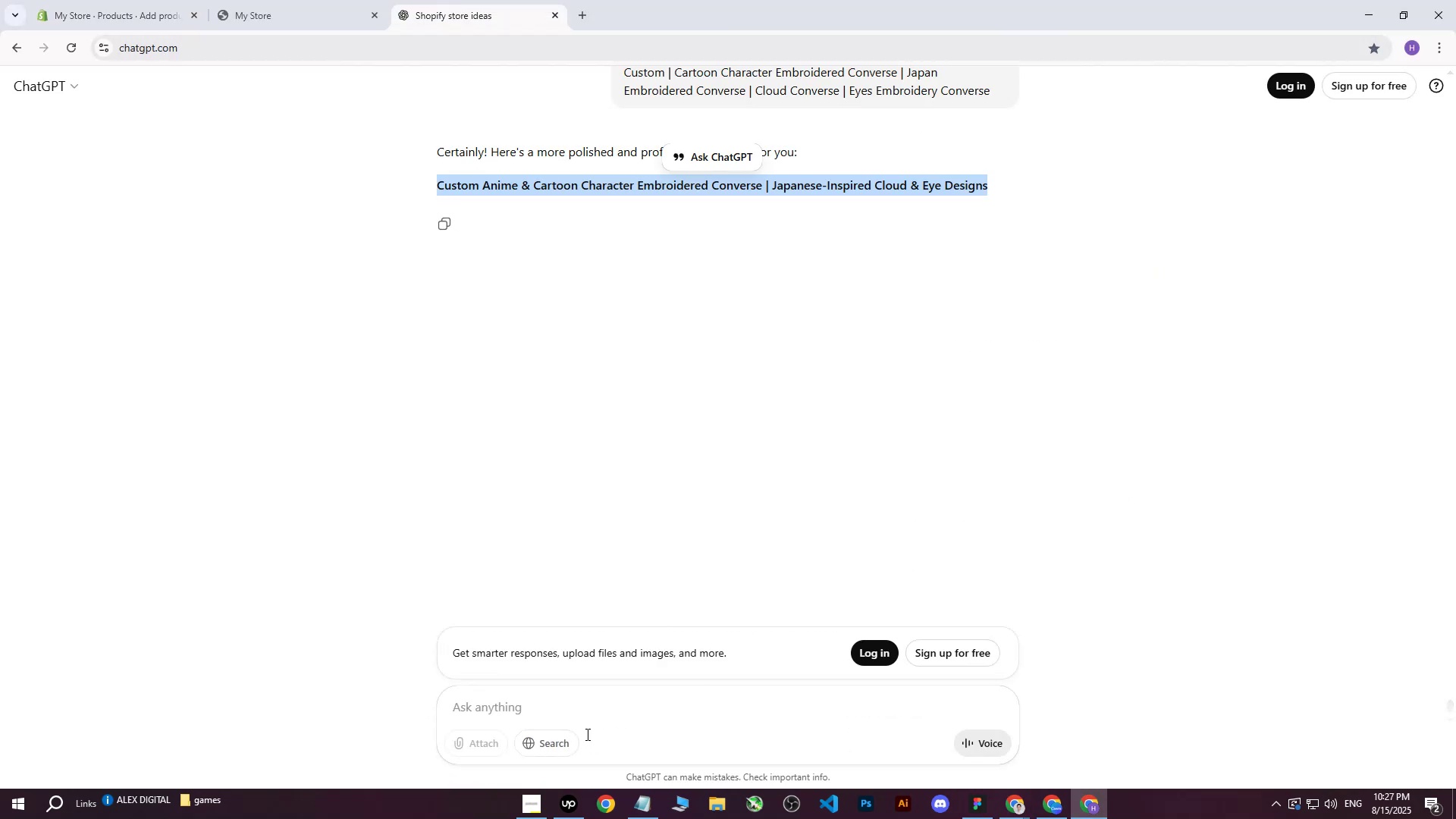 
left_click([577, 705])
 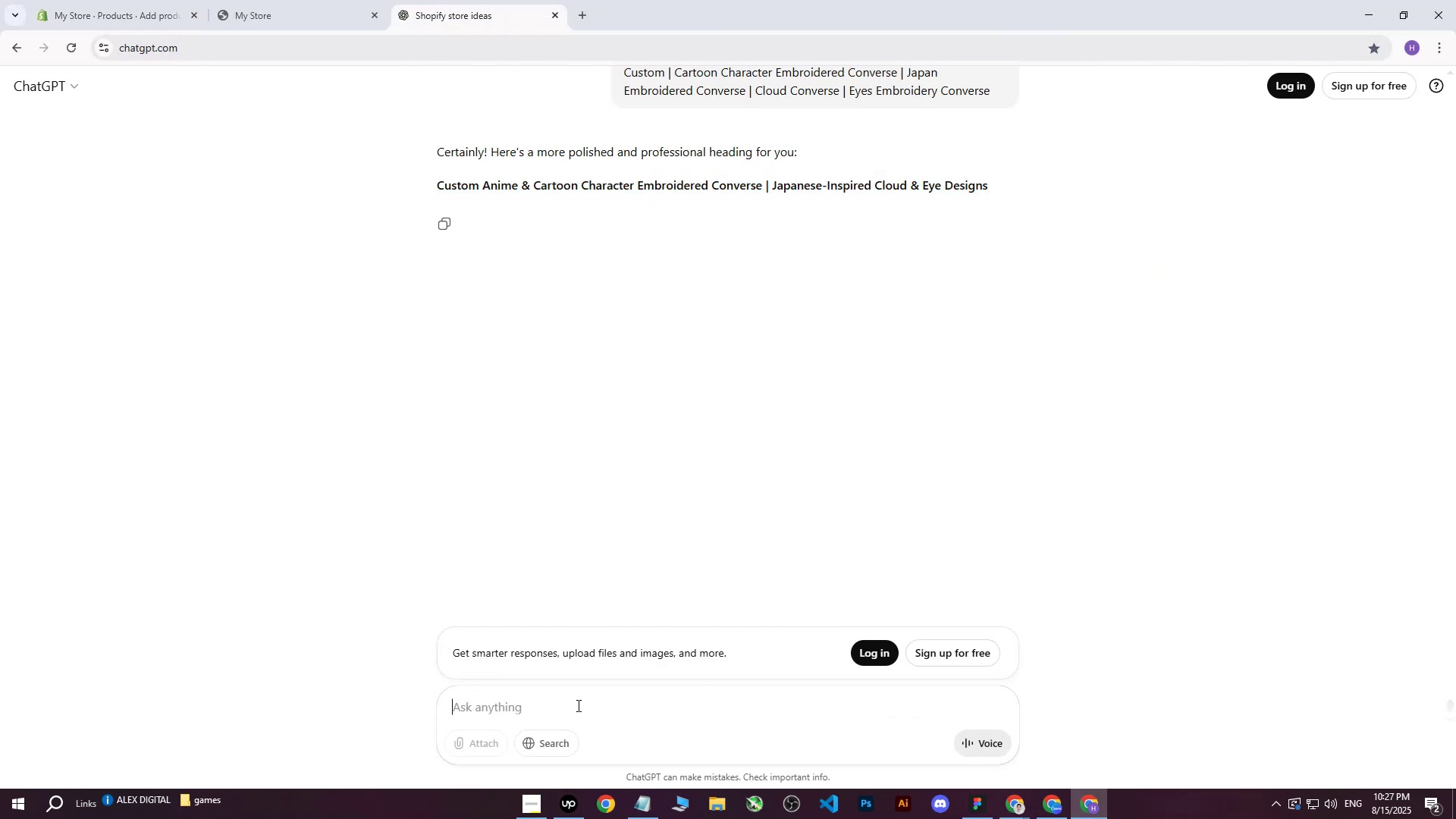 
type(write me o)
key(Backspace)
type(this on more professional way : )
 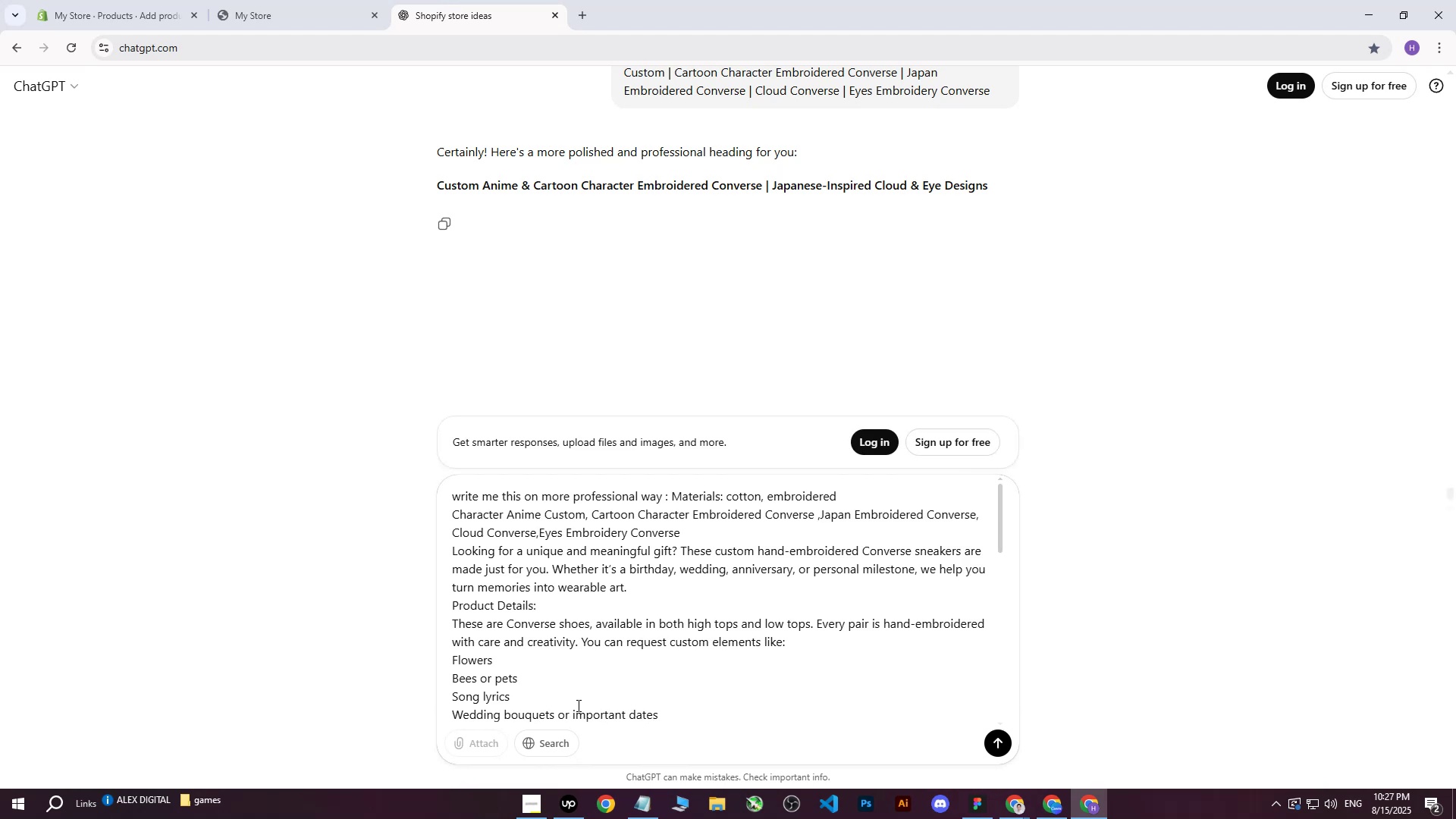 
 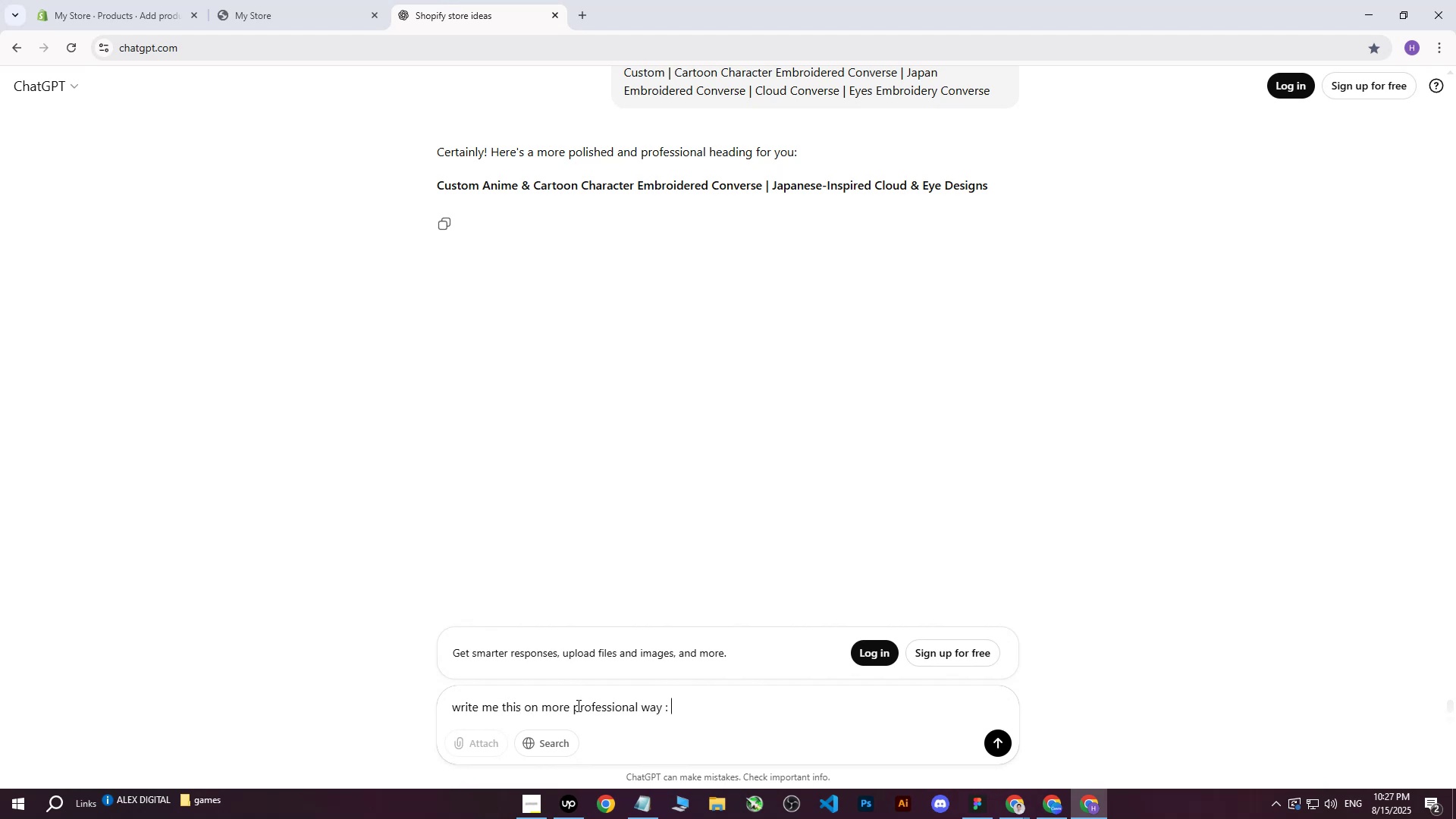 
key(Control+ControlLeft)
 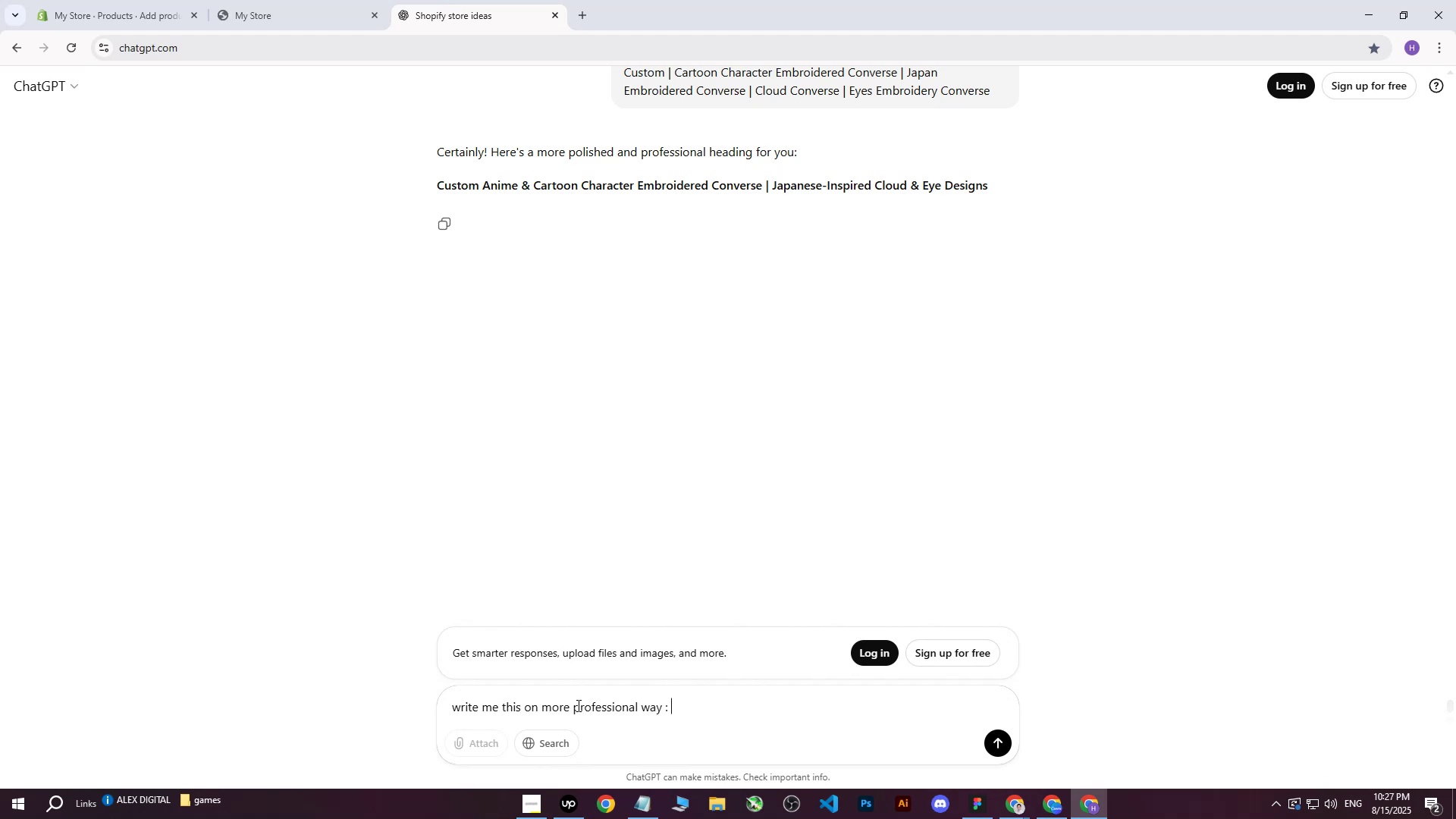 
key(Control+V)
 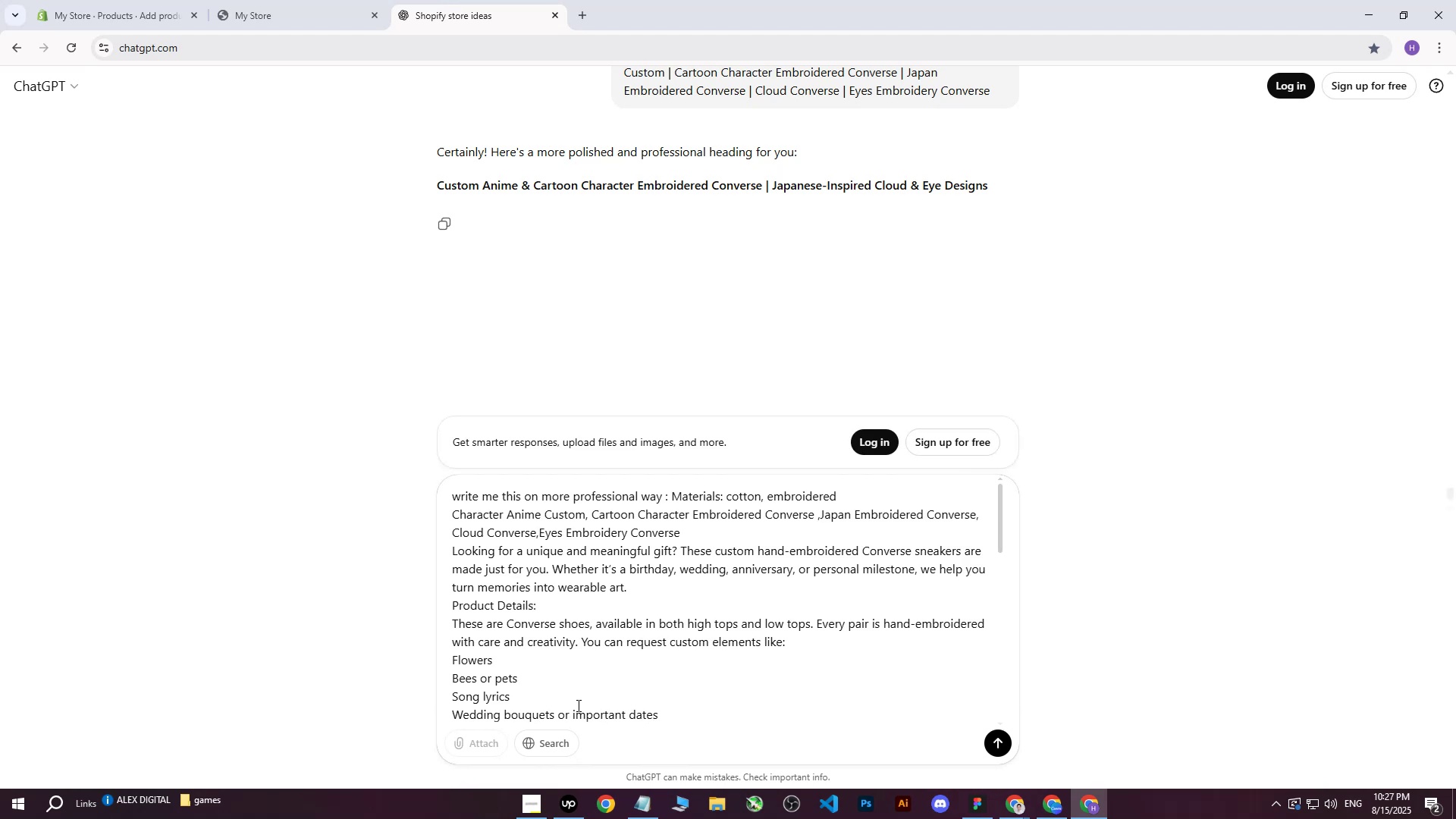 
key(Enter)
 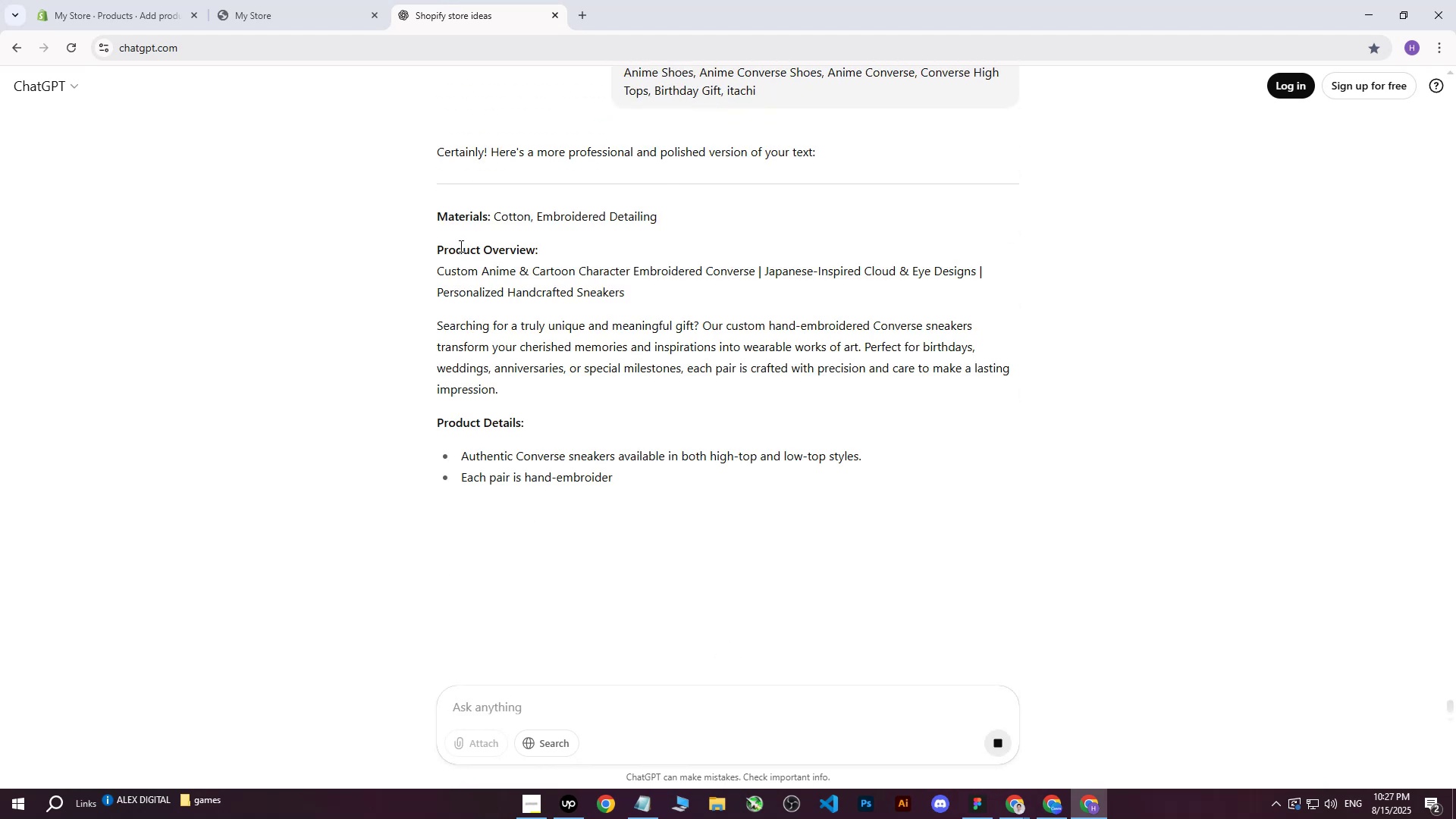 
left_click_drag(start_coordinate=[440, 216], to_coordinate=[1048, 541])
 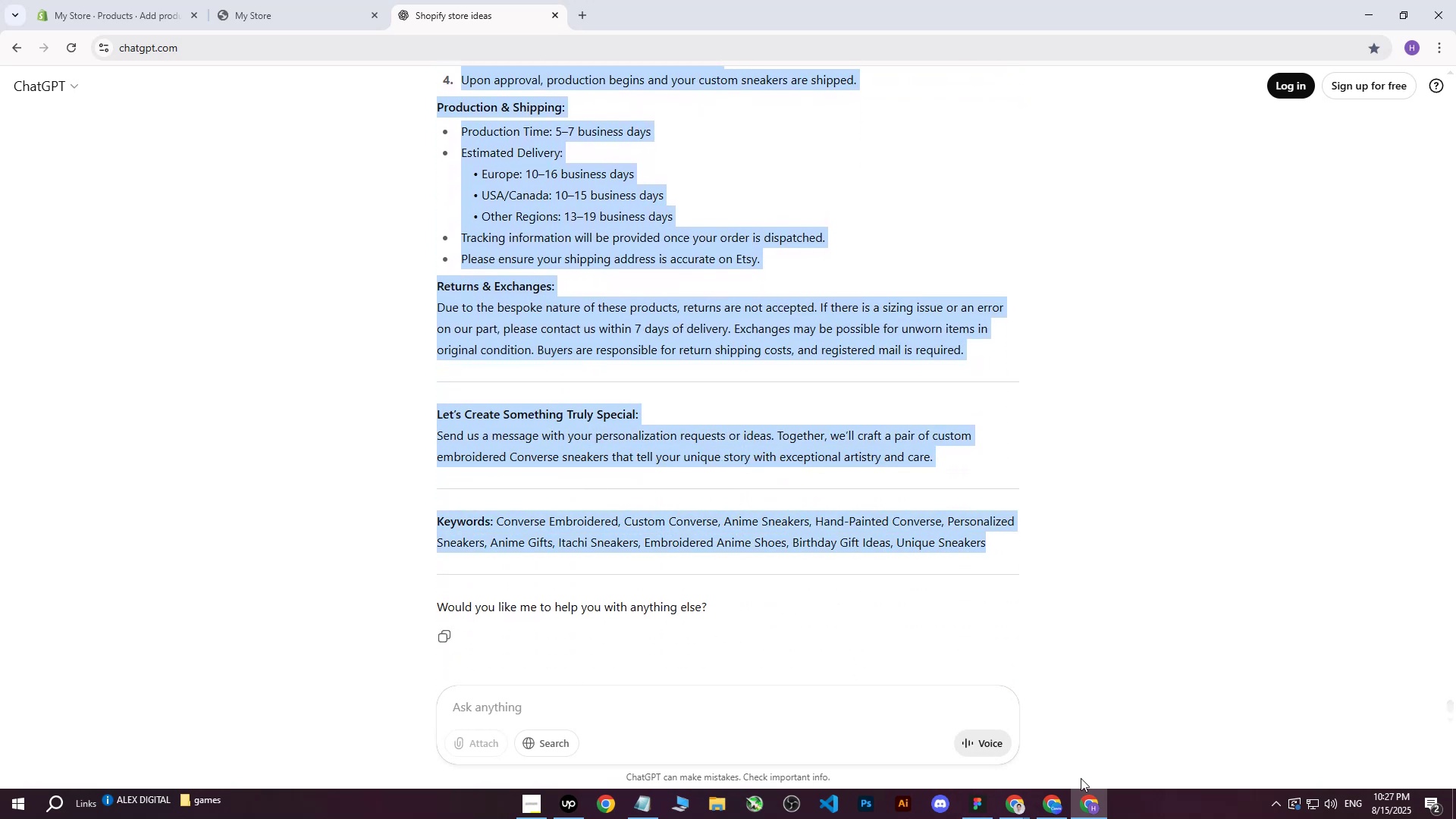 
scroll: coordinate [567, 479], scroll_direction: down, amount: 19.0
 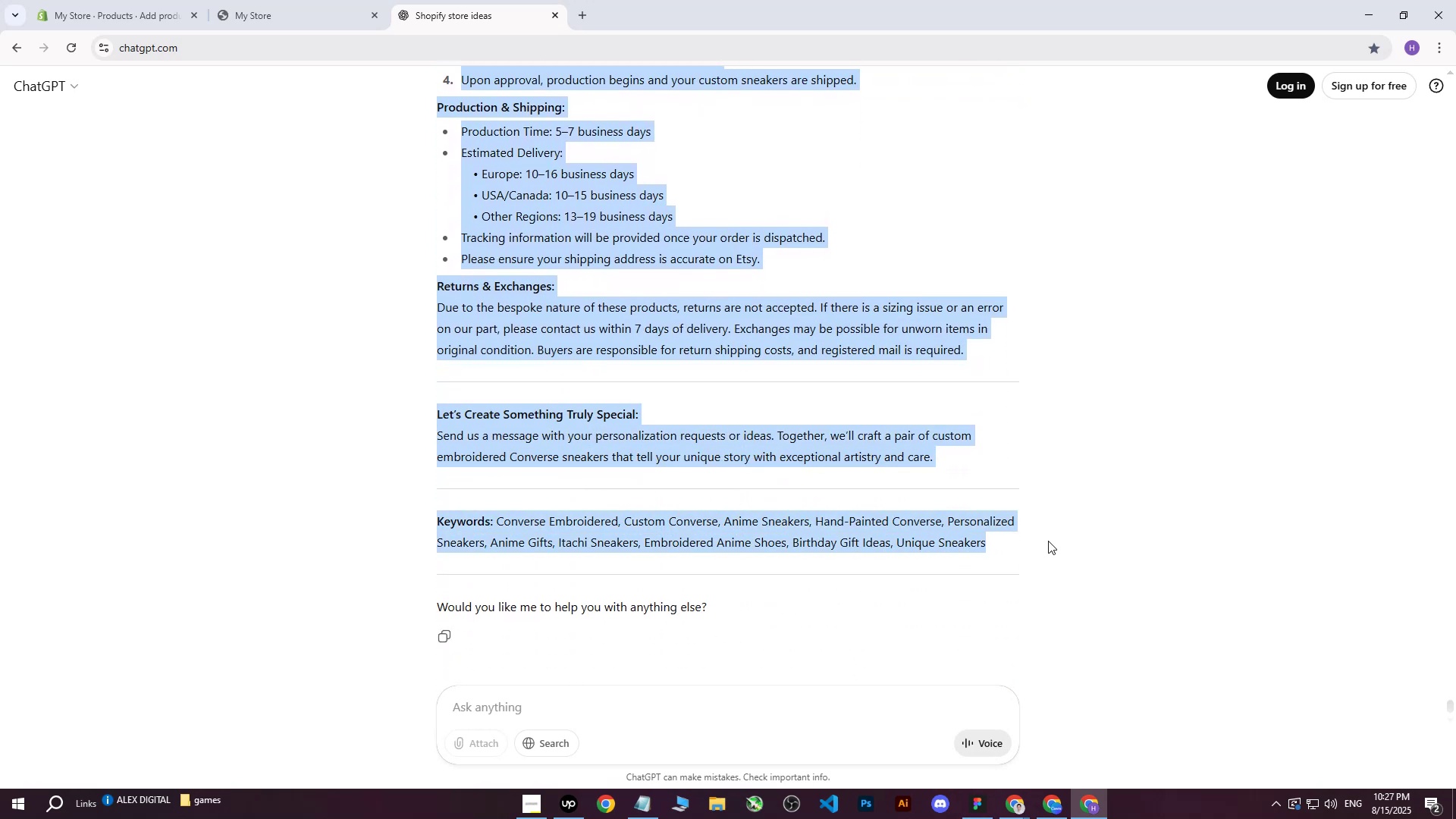 
key(Control+C)
 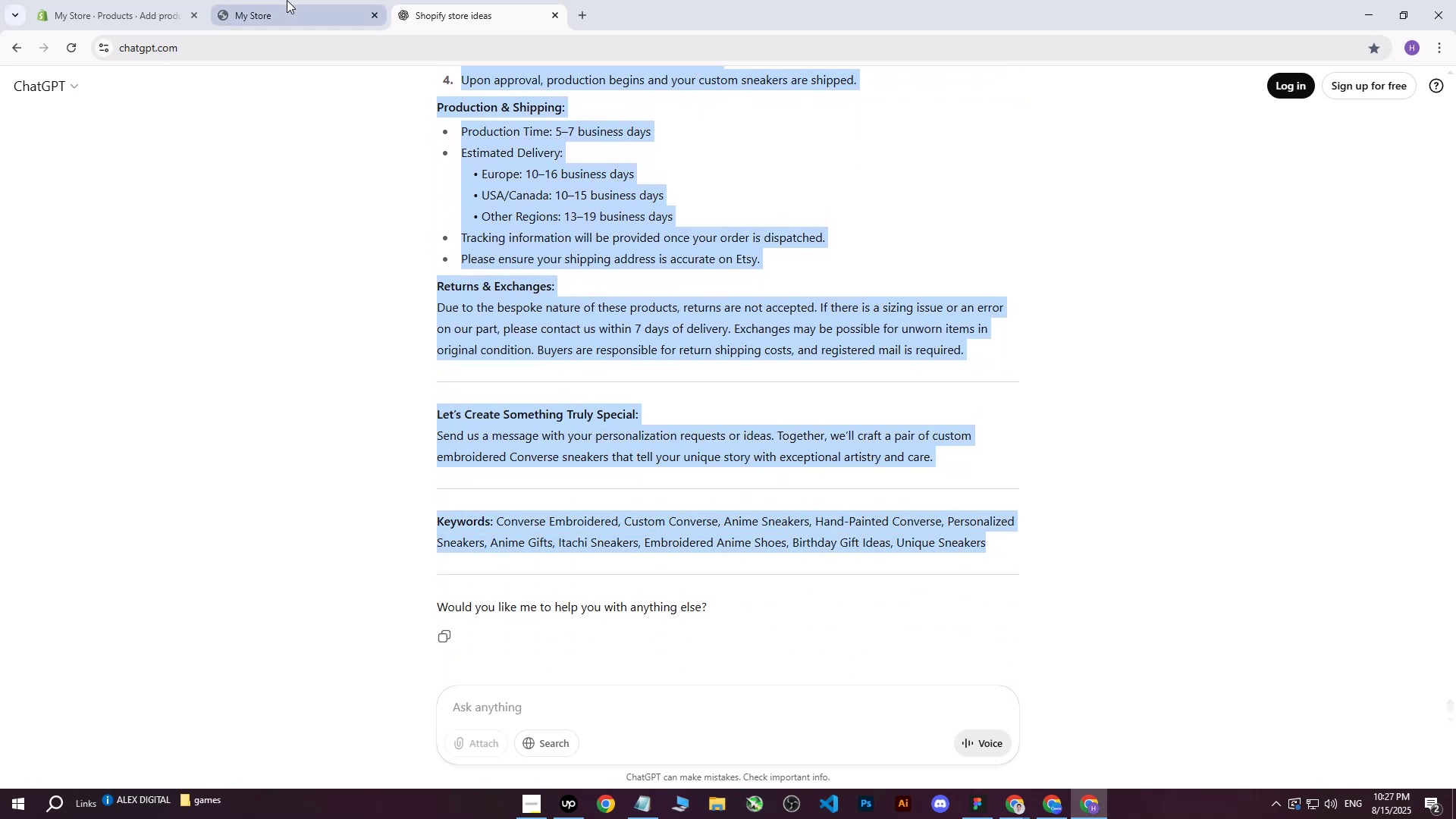 
left_click([78, 0])
 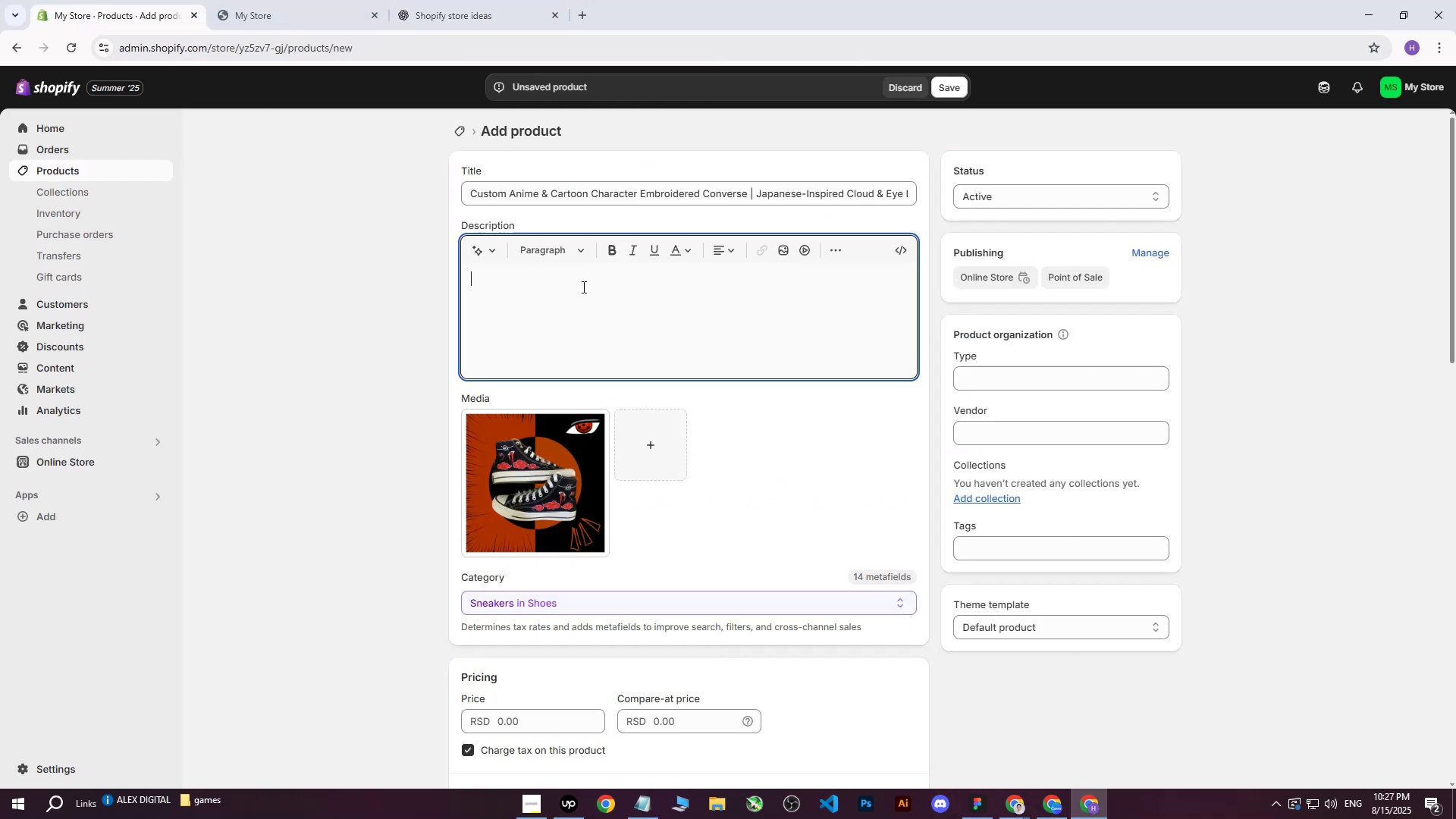 
left_click([575, 295])
 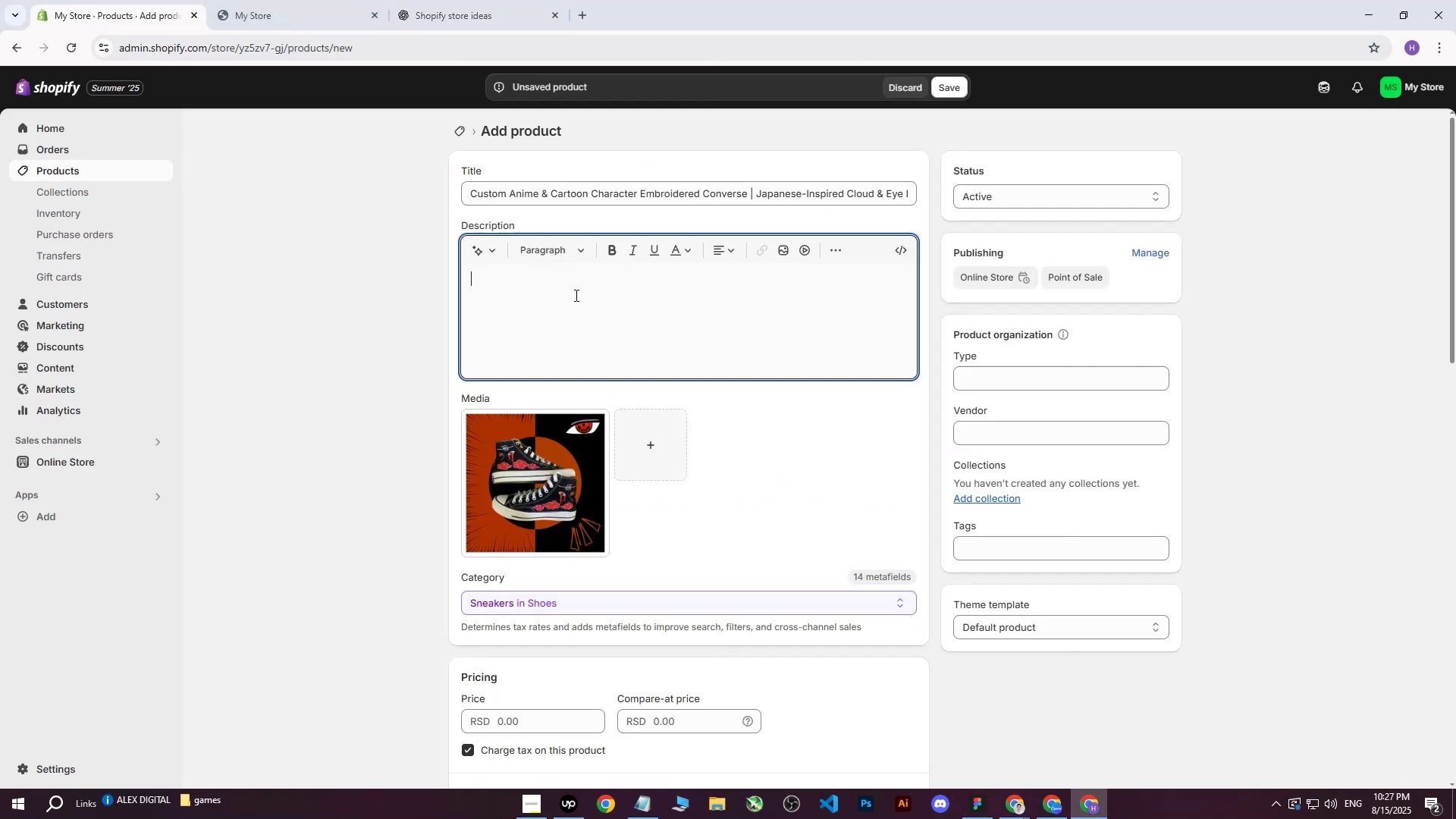 
key(Control+ControlLeft)
 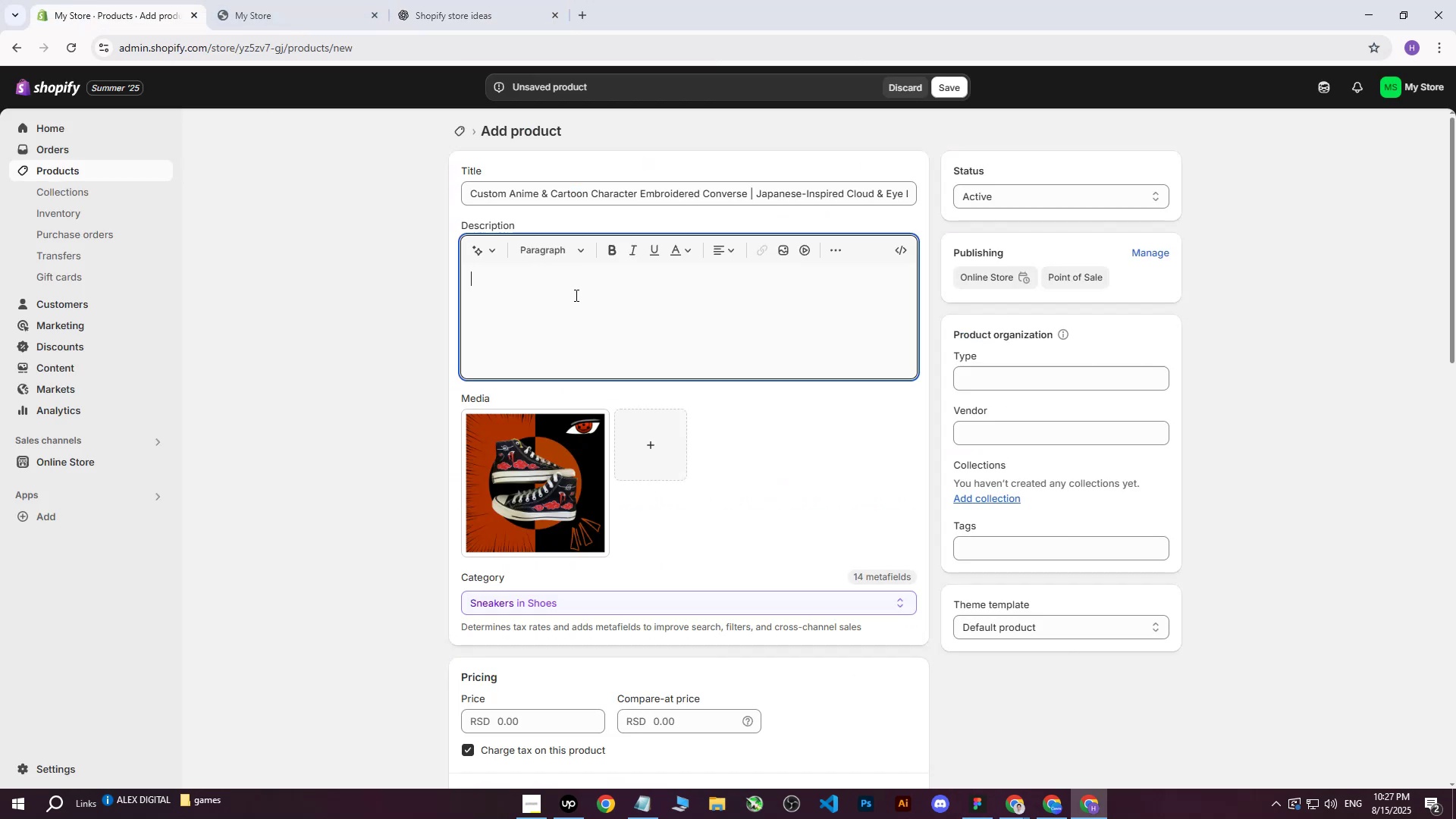 
key(Control+V)
 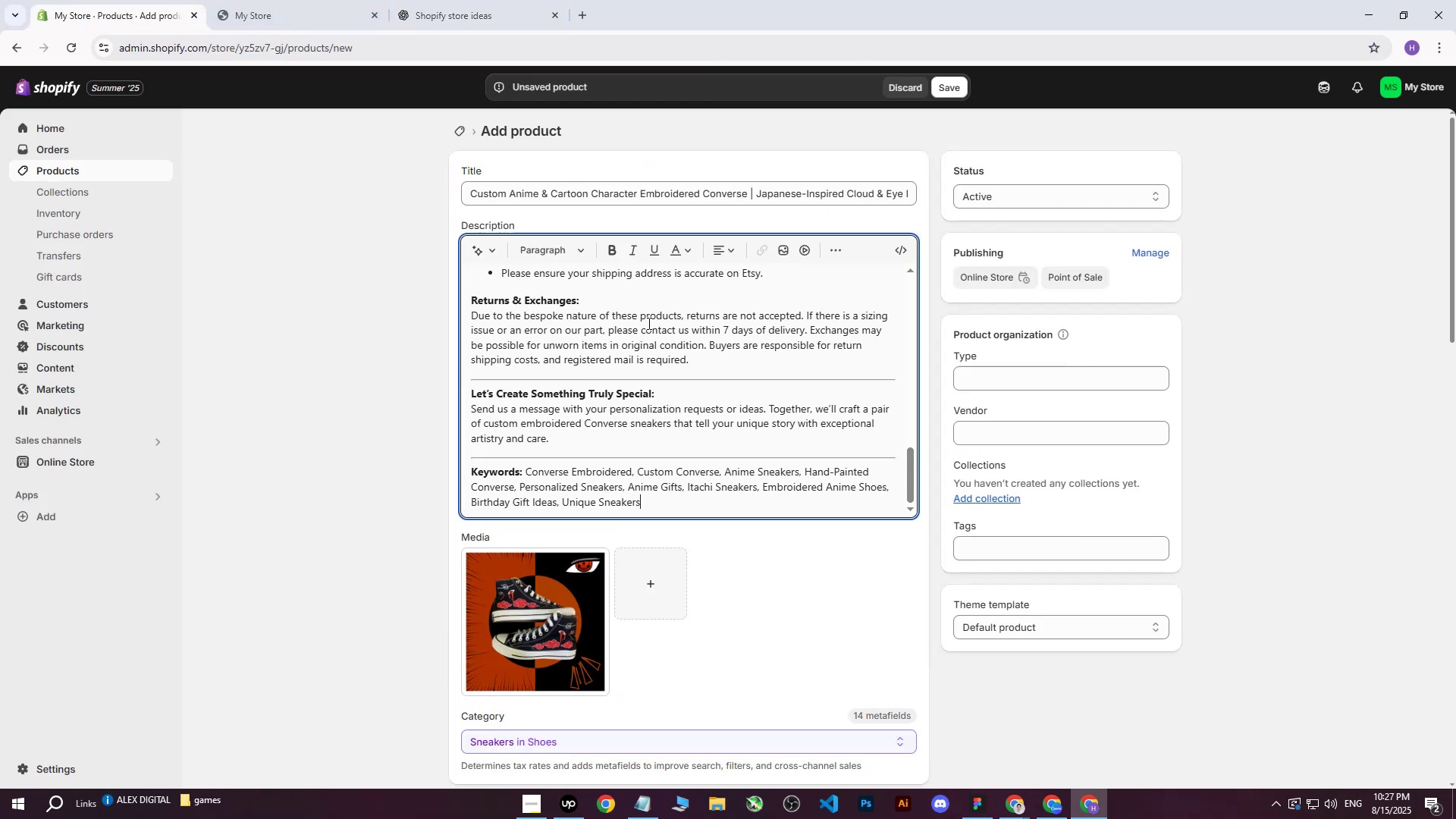 
scroll: coordinate [560, 388], scroll_direction: up, amount: 17.0
 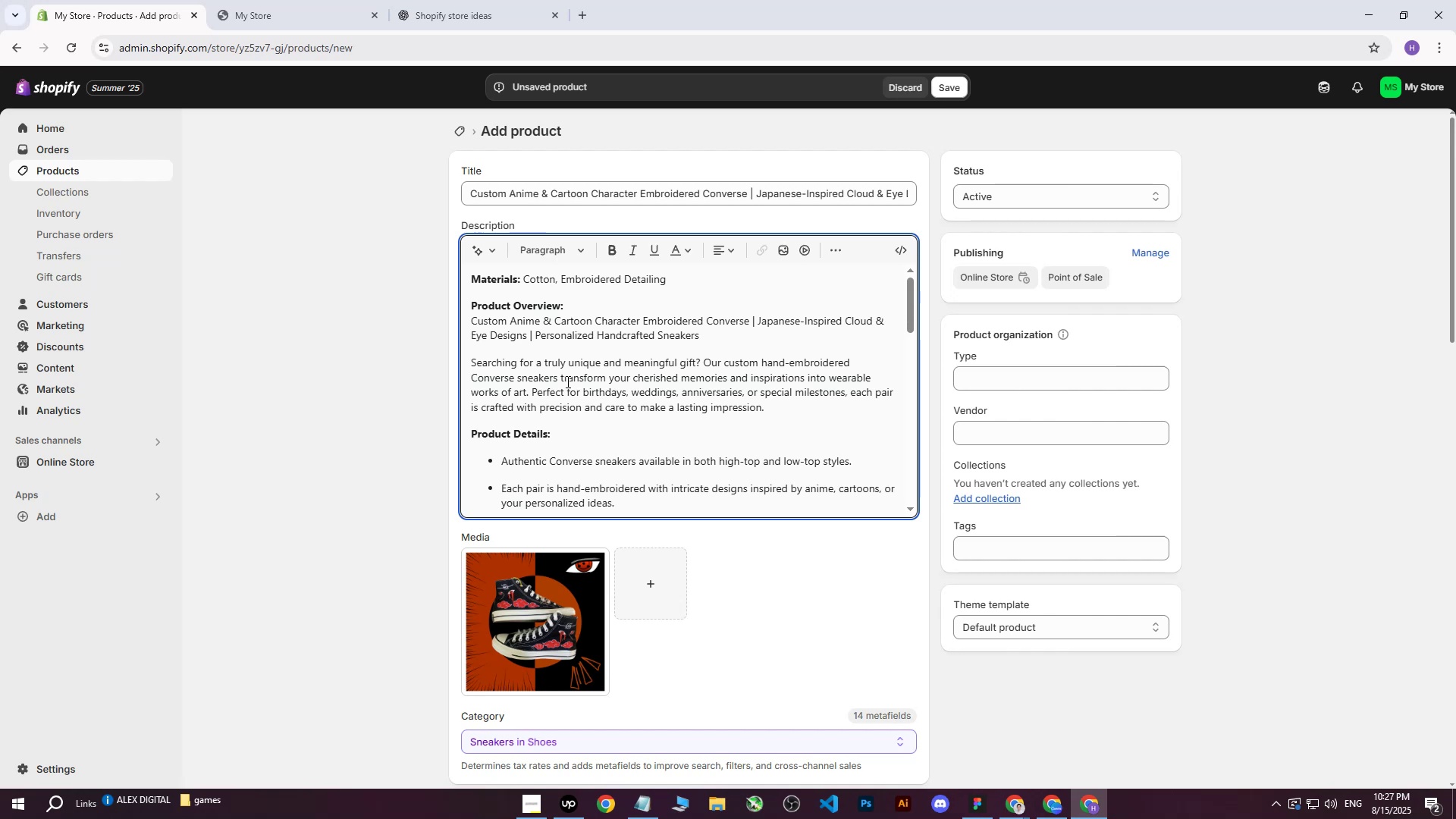 
wait(8.36)
 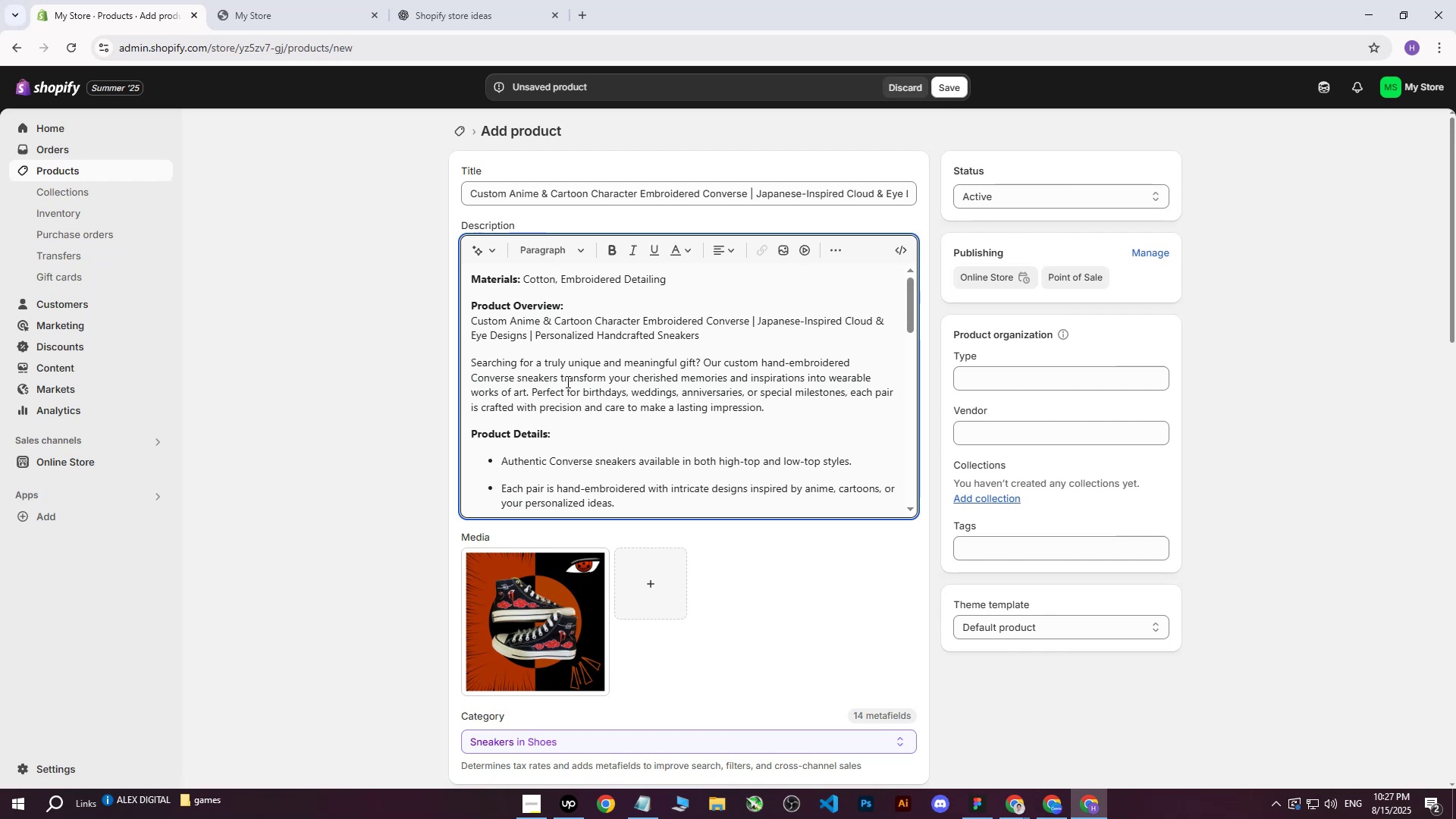 
left_click_drag(start_coordinate=[469, 197], to_coordinate=[1097, 201])
 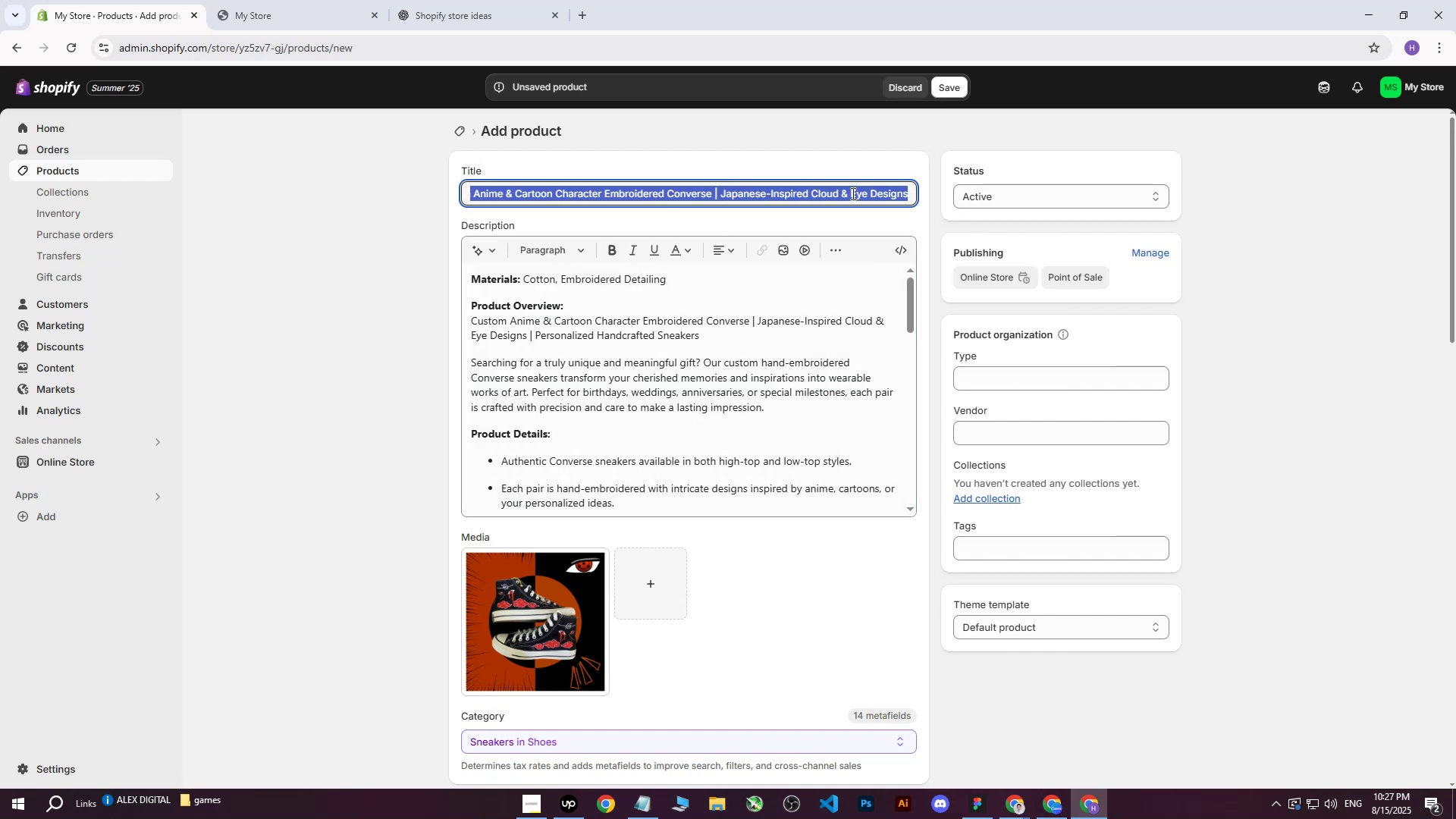 
left_click([889, 191])
 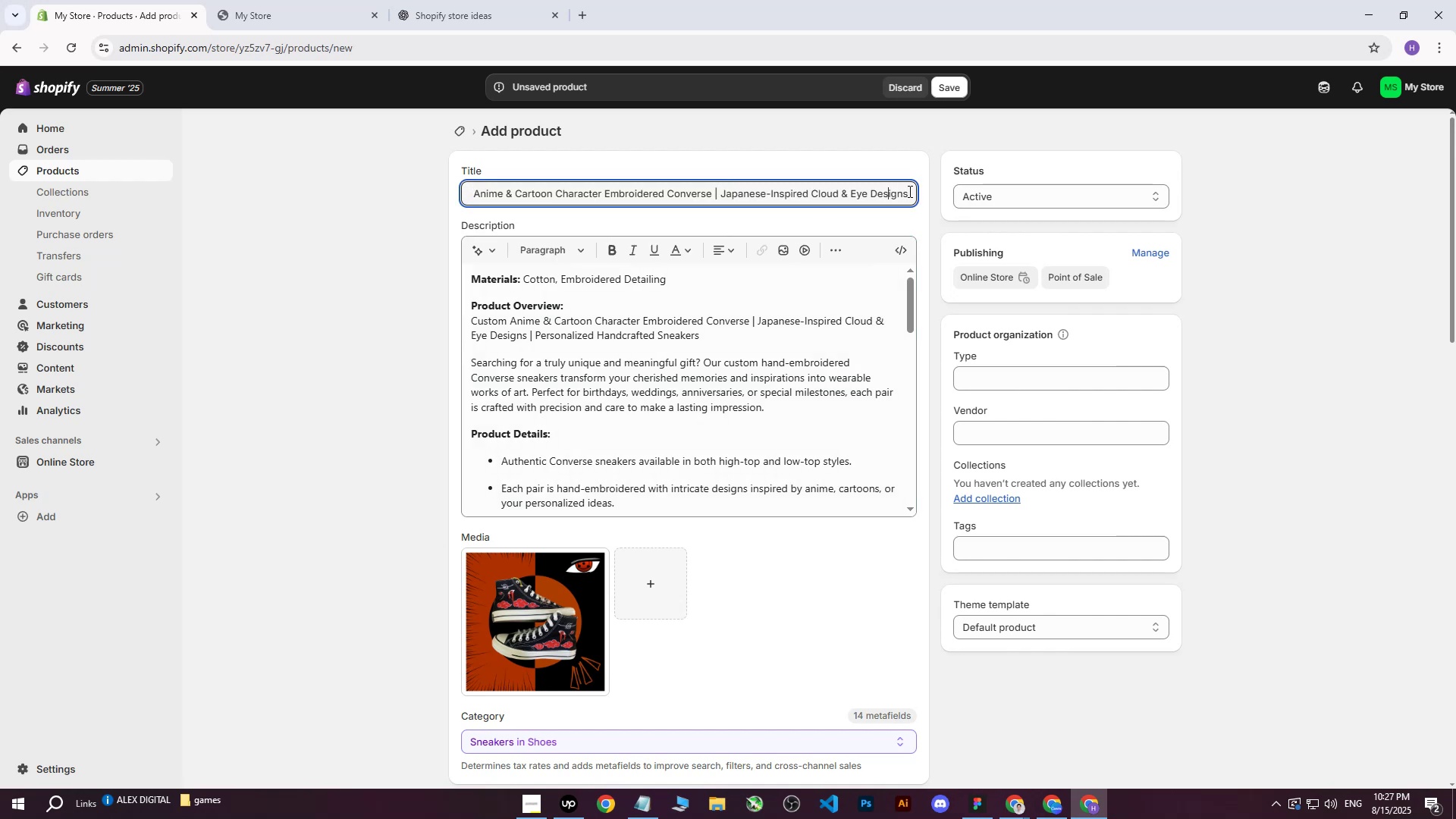 
left_click_drag(start_coordinate=[911, 192], to_coordinate=[238, 196])
 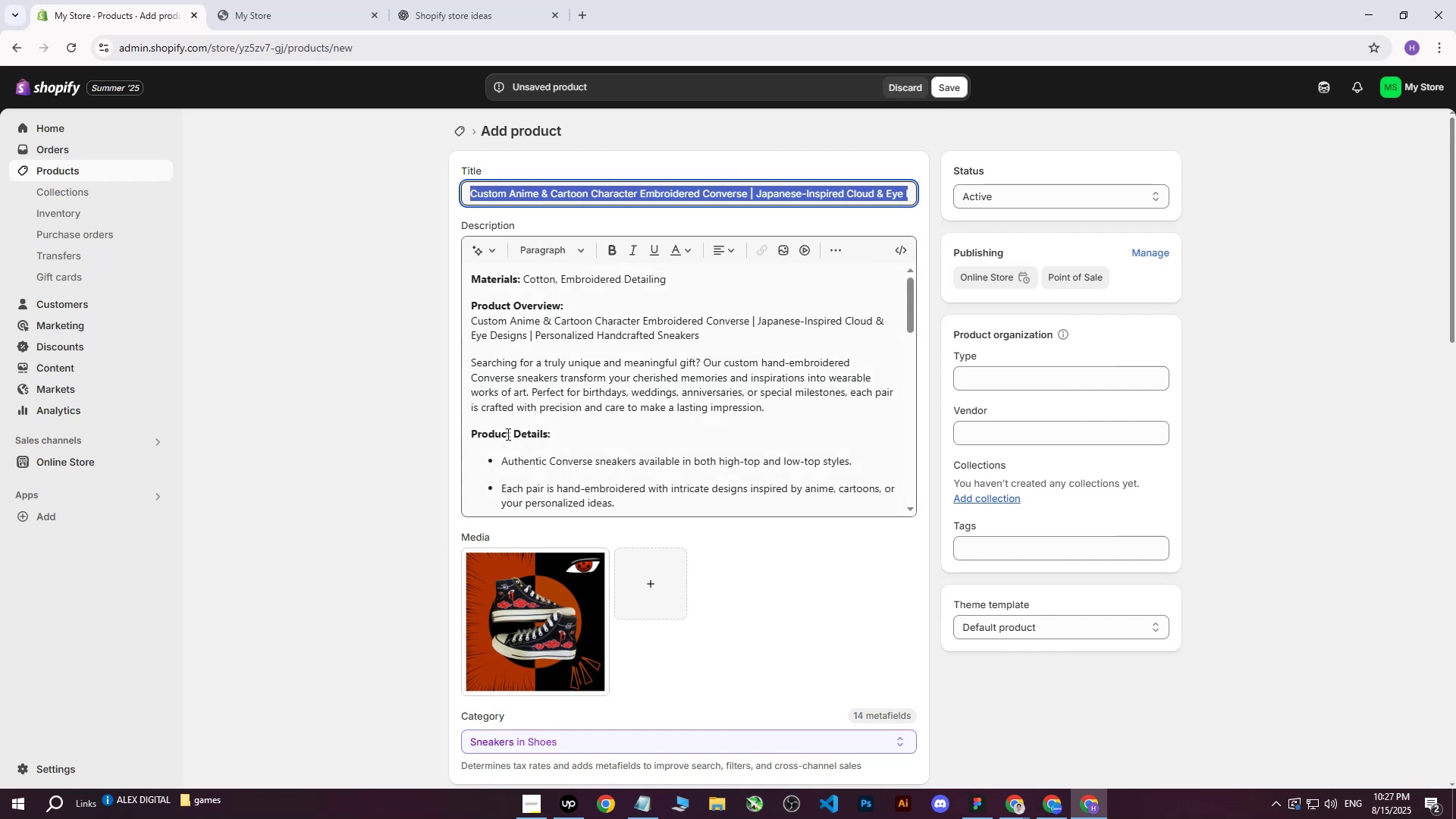 
key(Control+ControlLeft)
 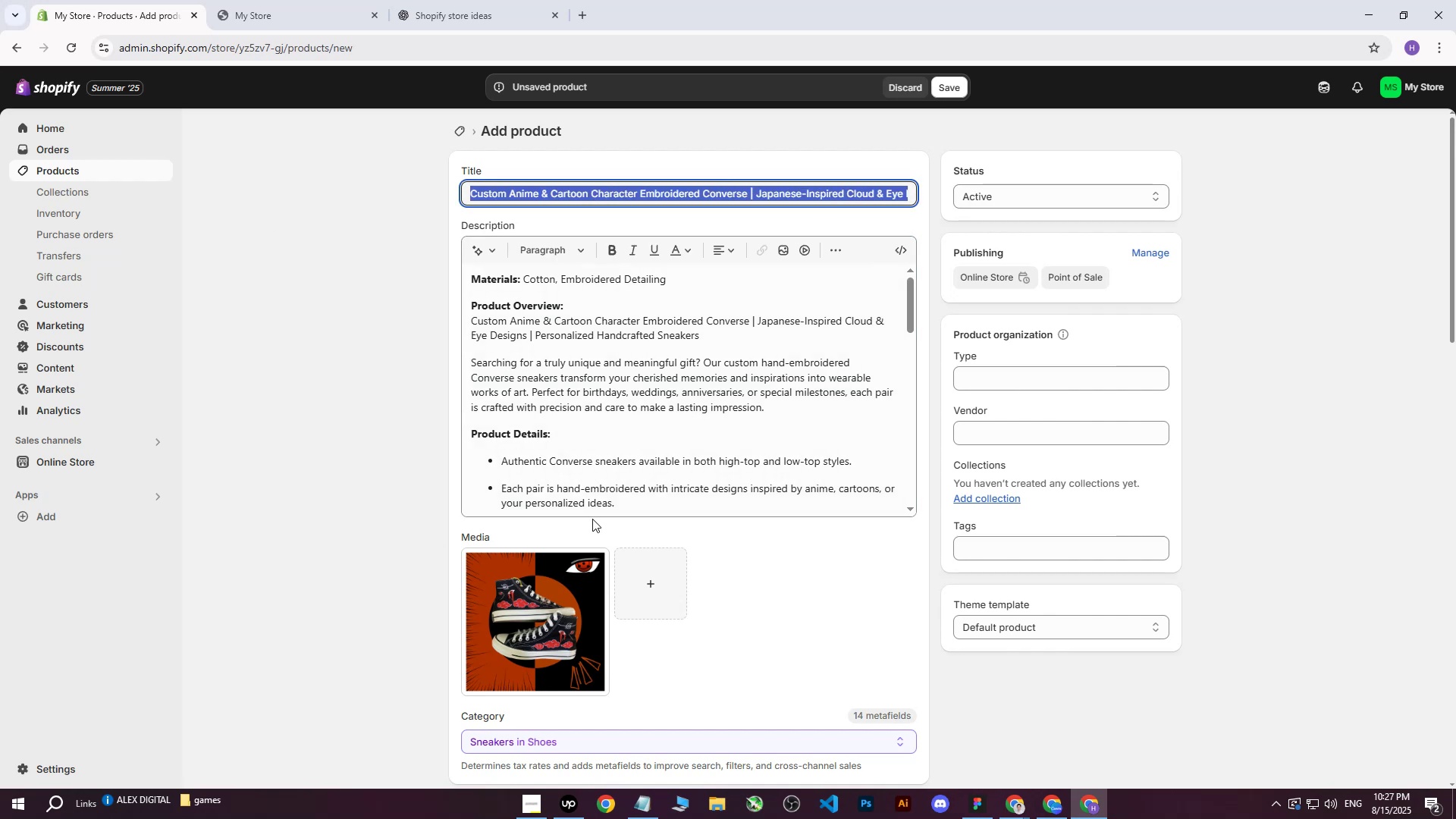 
key(Control+C)
 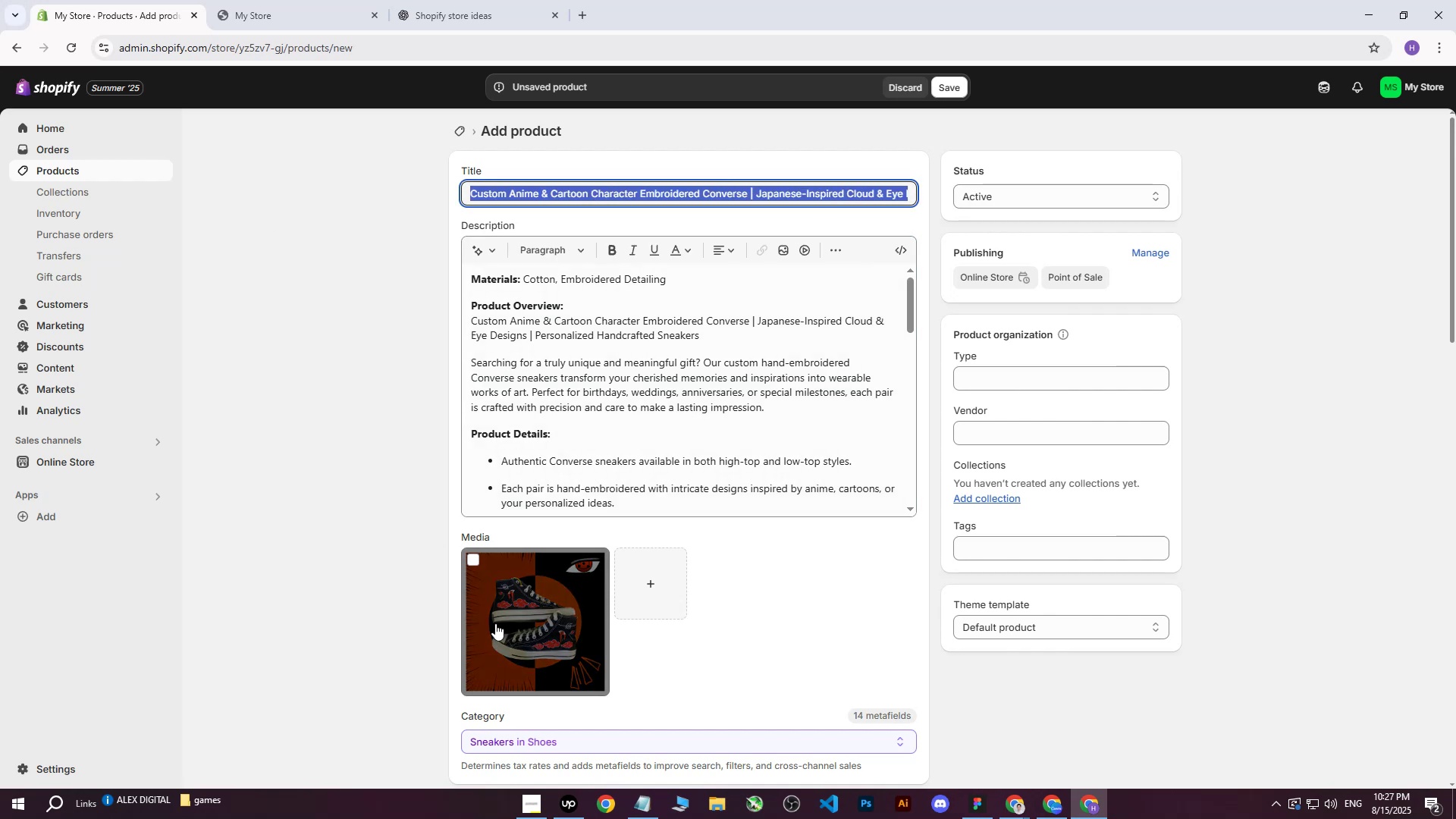 
left_click([495, 623])
 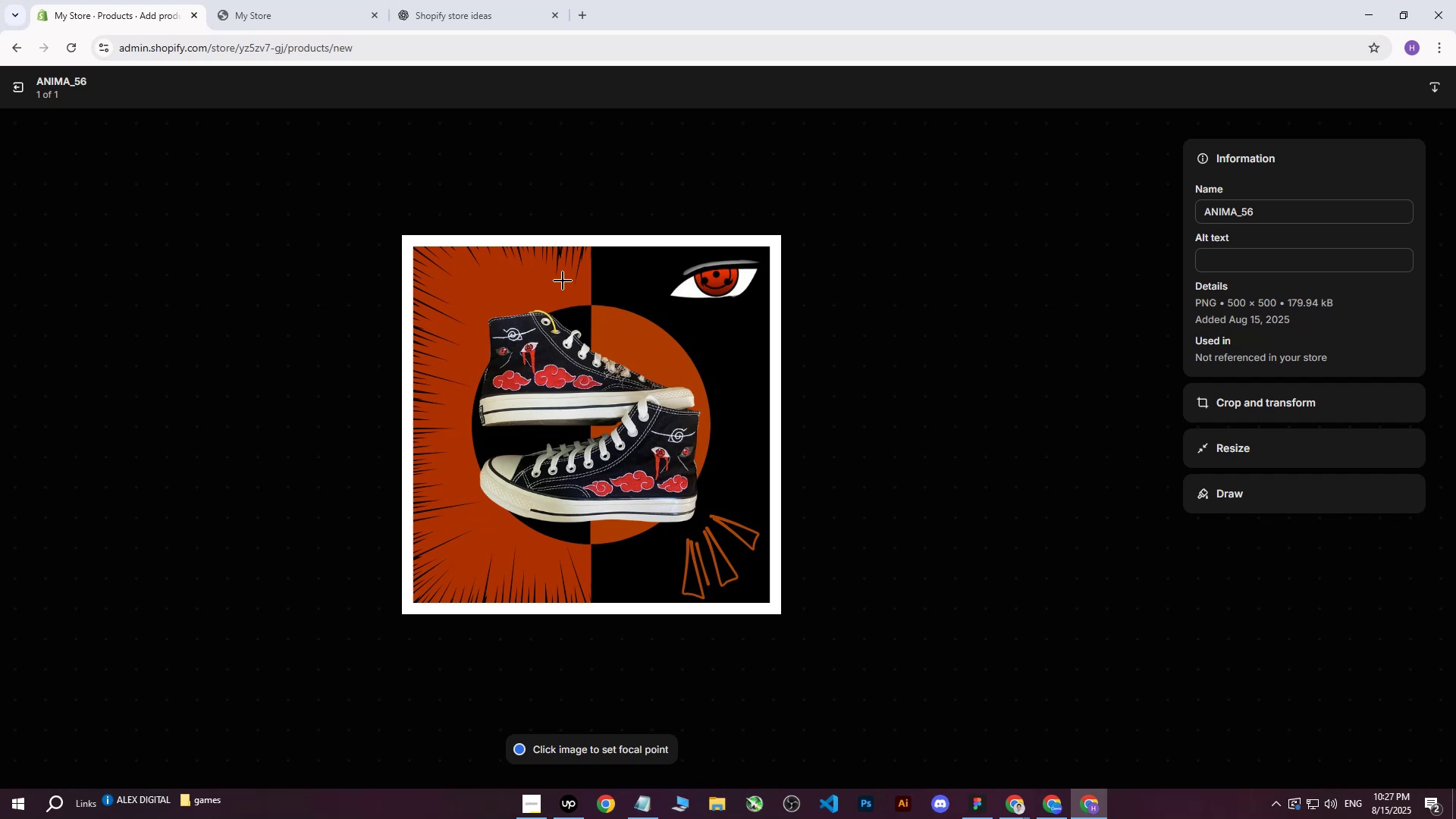 
left_click([1265, 256])
 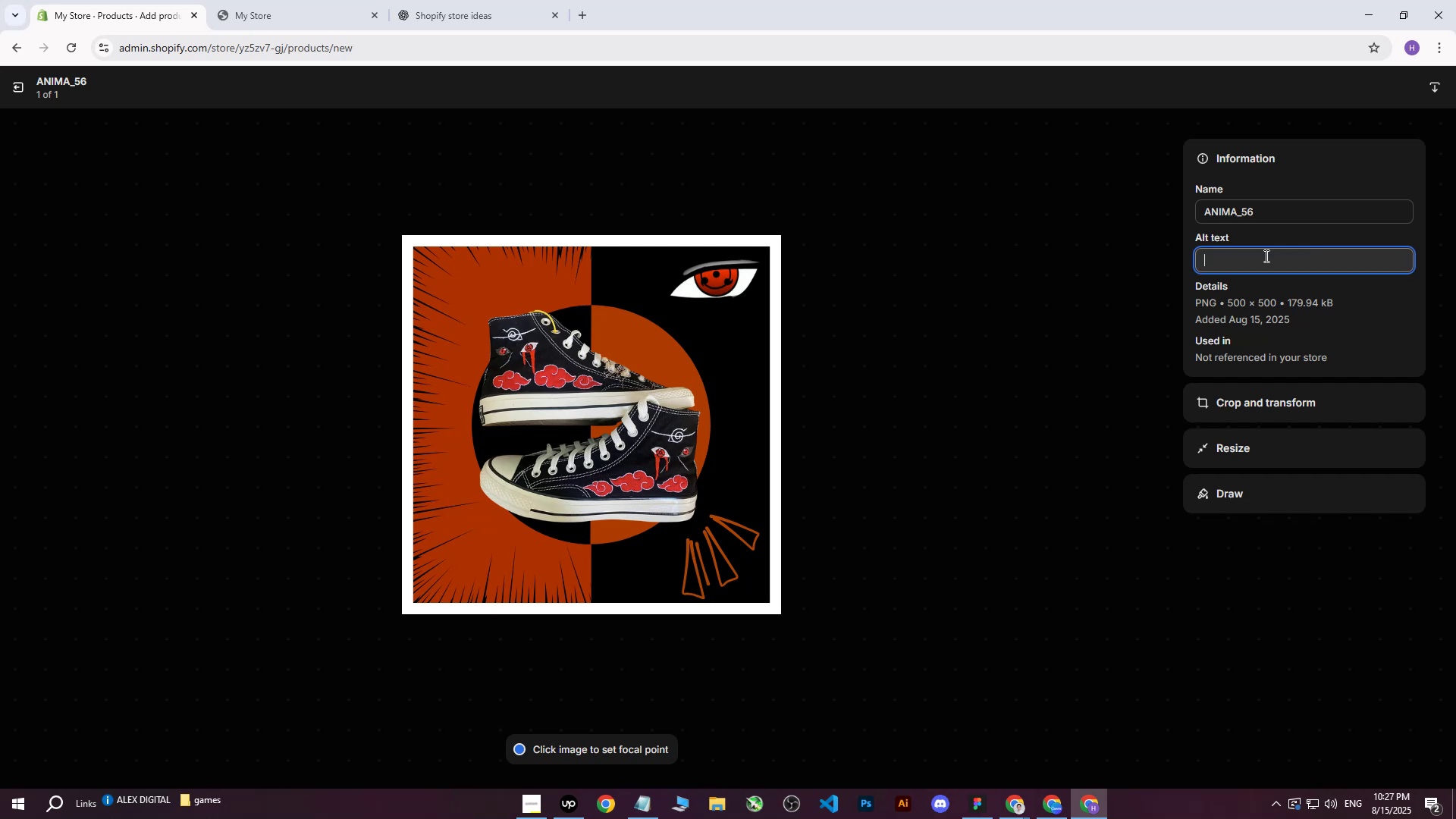 
key(Control+ControlLeft)
 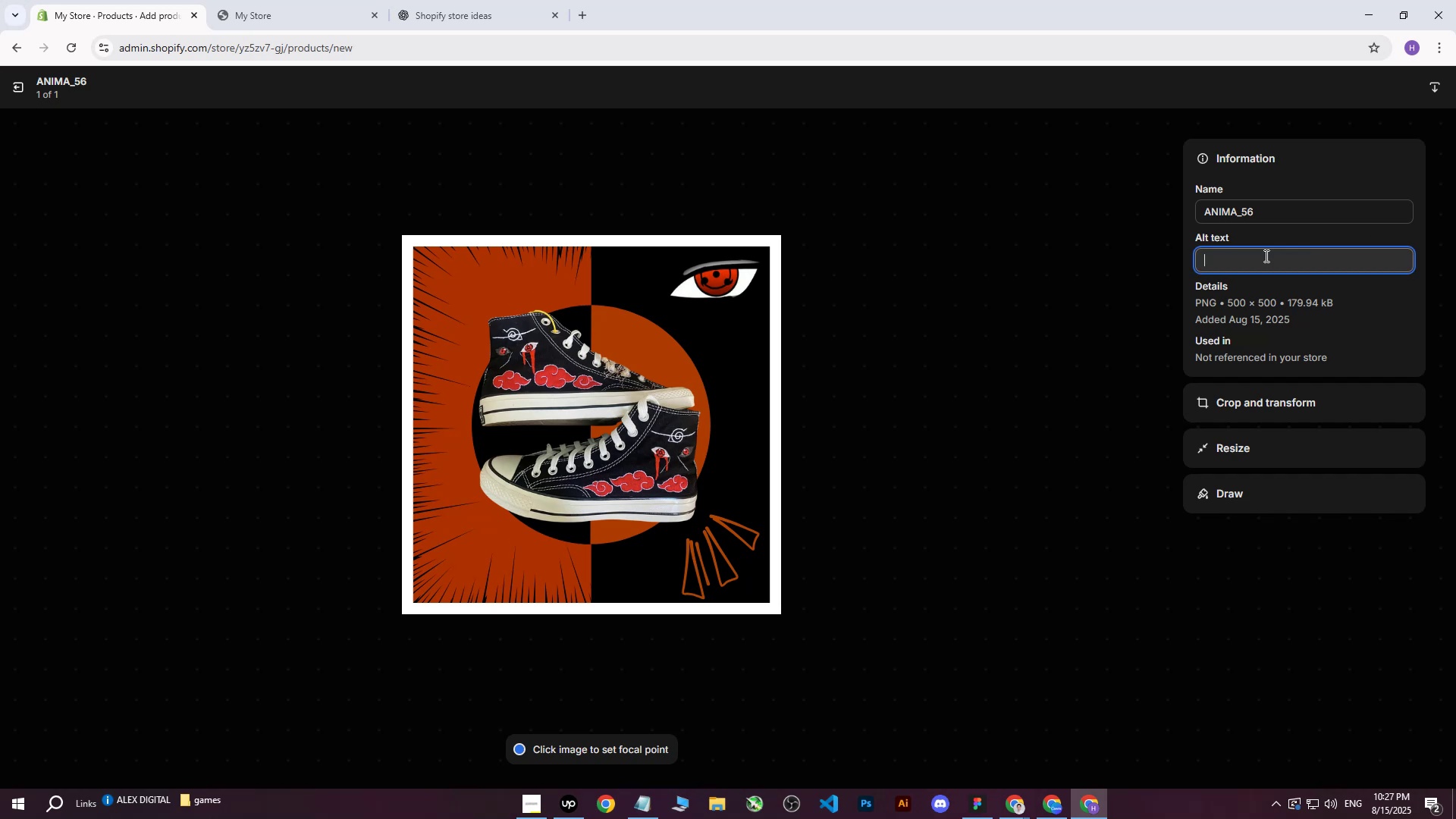 
key(Control+V)
 